 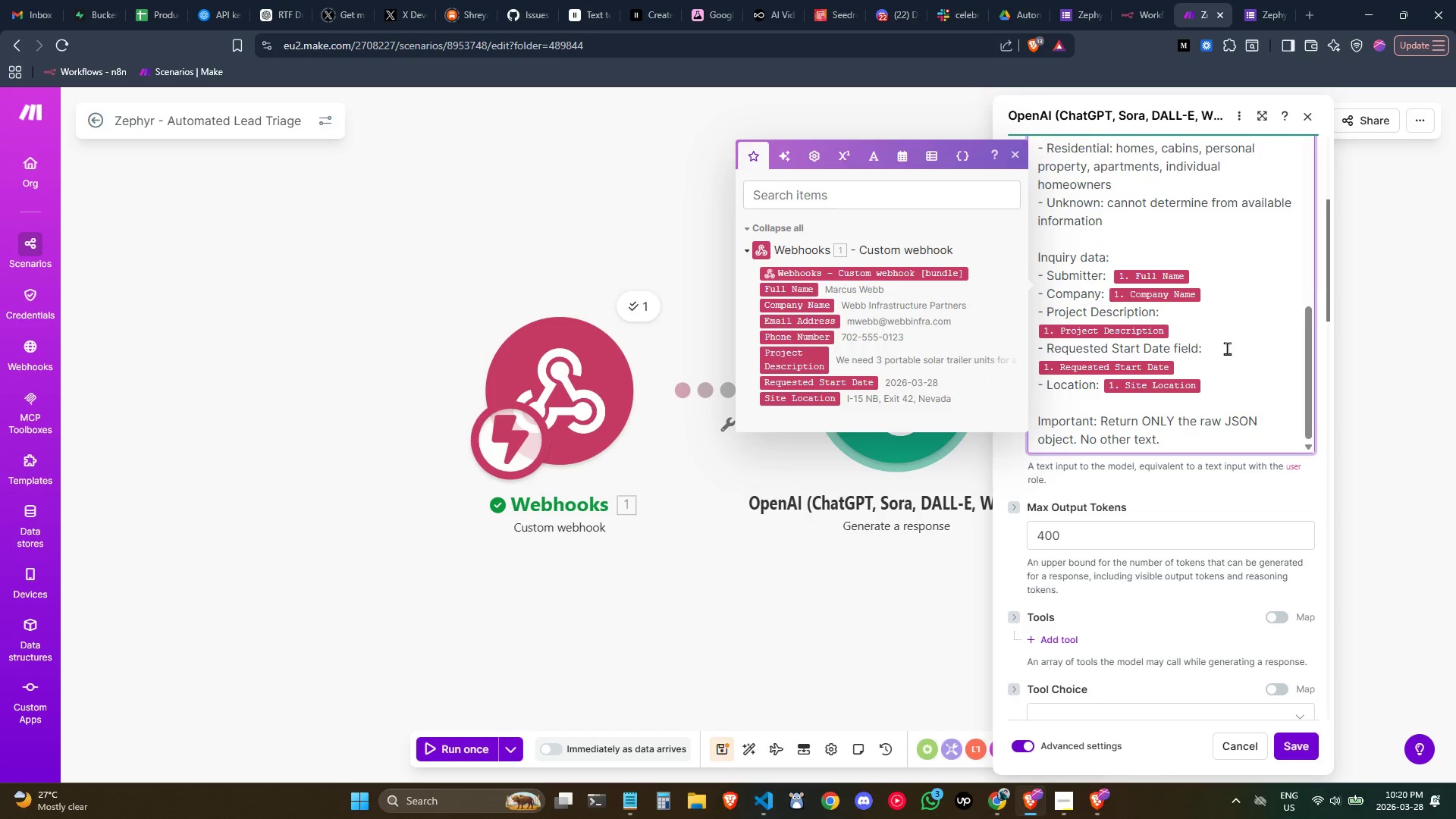 
scroll: coordinate [1247, 406], scroll_direction: down, amount: 5.0
 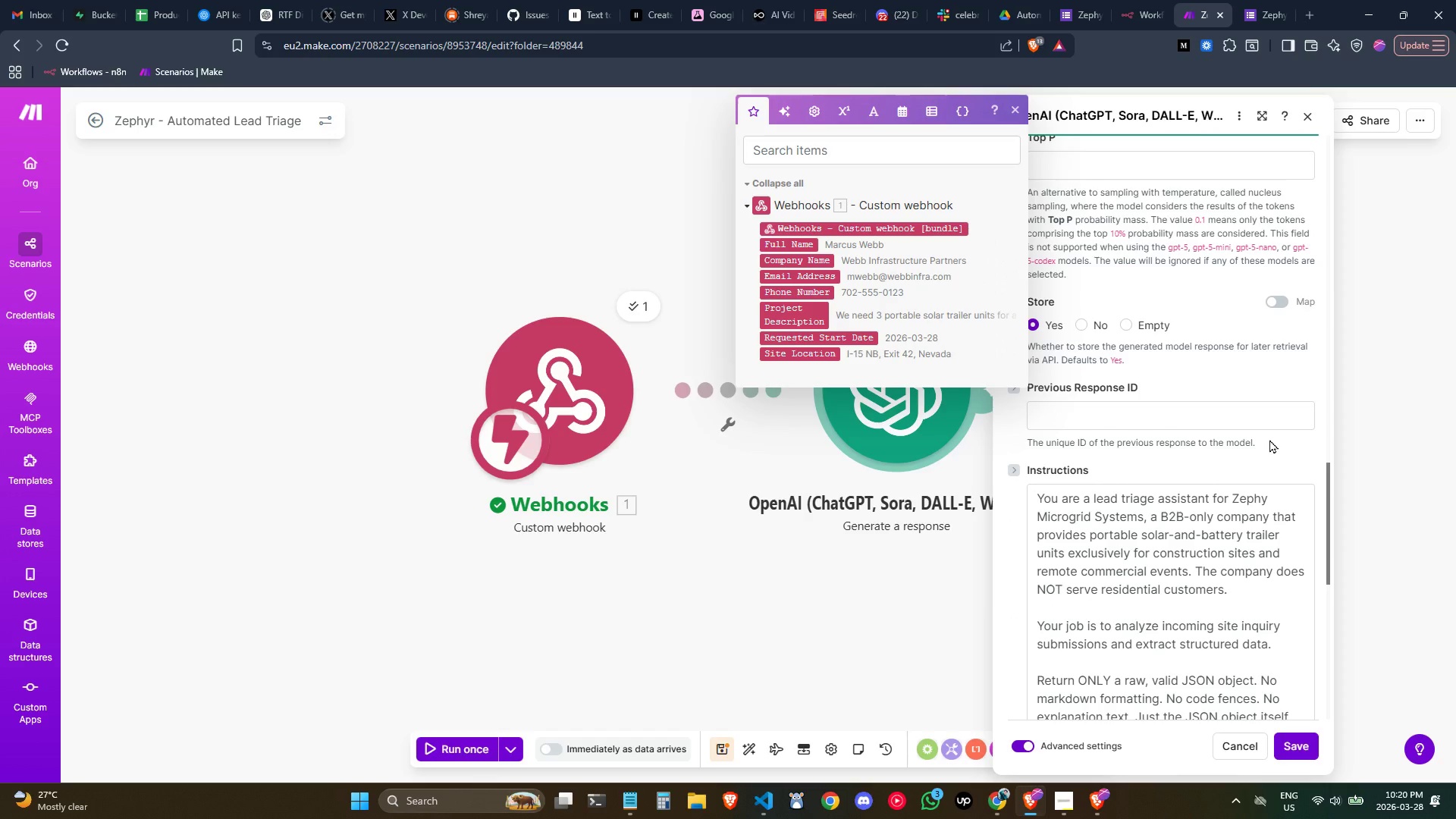 
scroll: coordinate [1269, 439], scroll_direction: up, amount: 6.0
 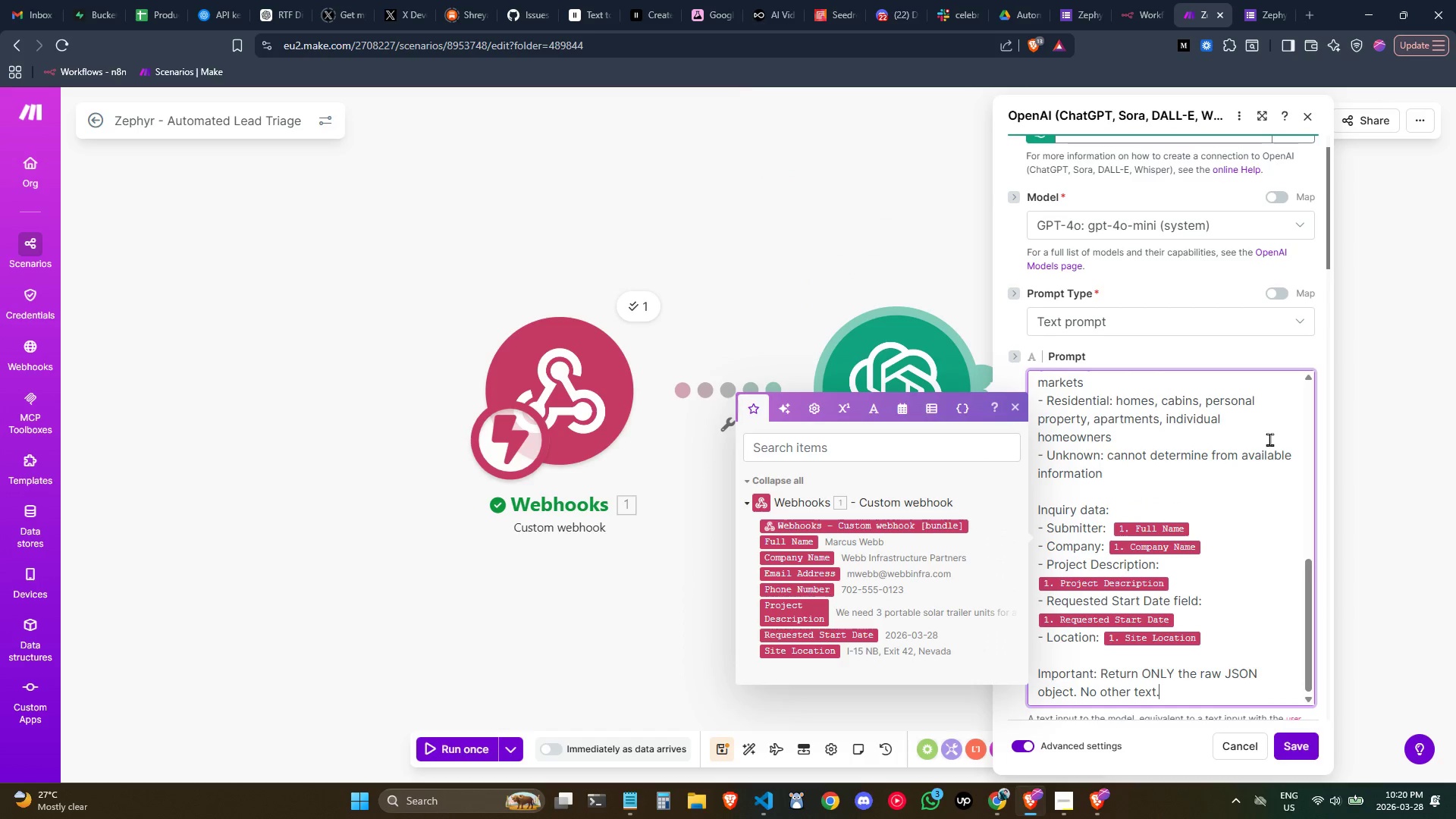 
scroll: coordinate [1269, 439], scroll_direction: down, amount: 1.0
 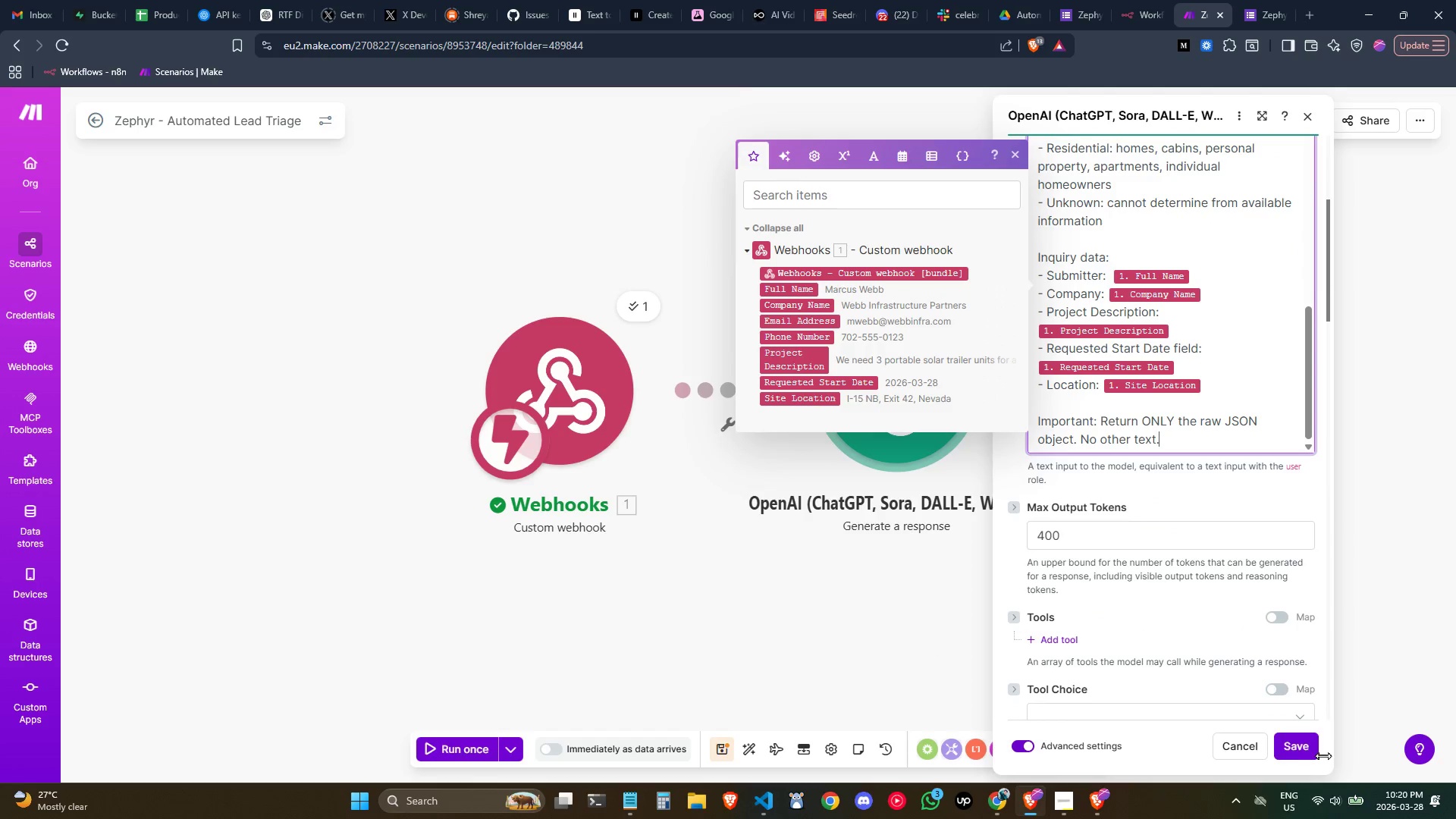 
left_click([1305, 751])
 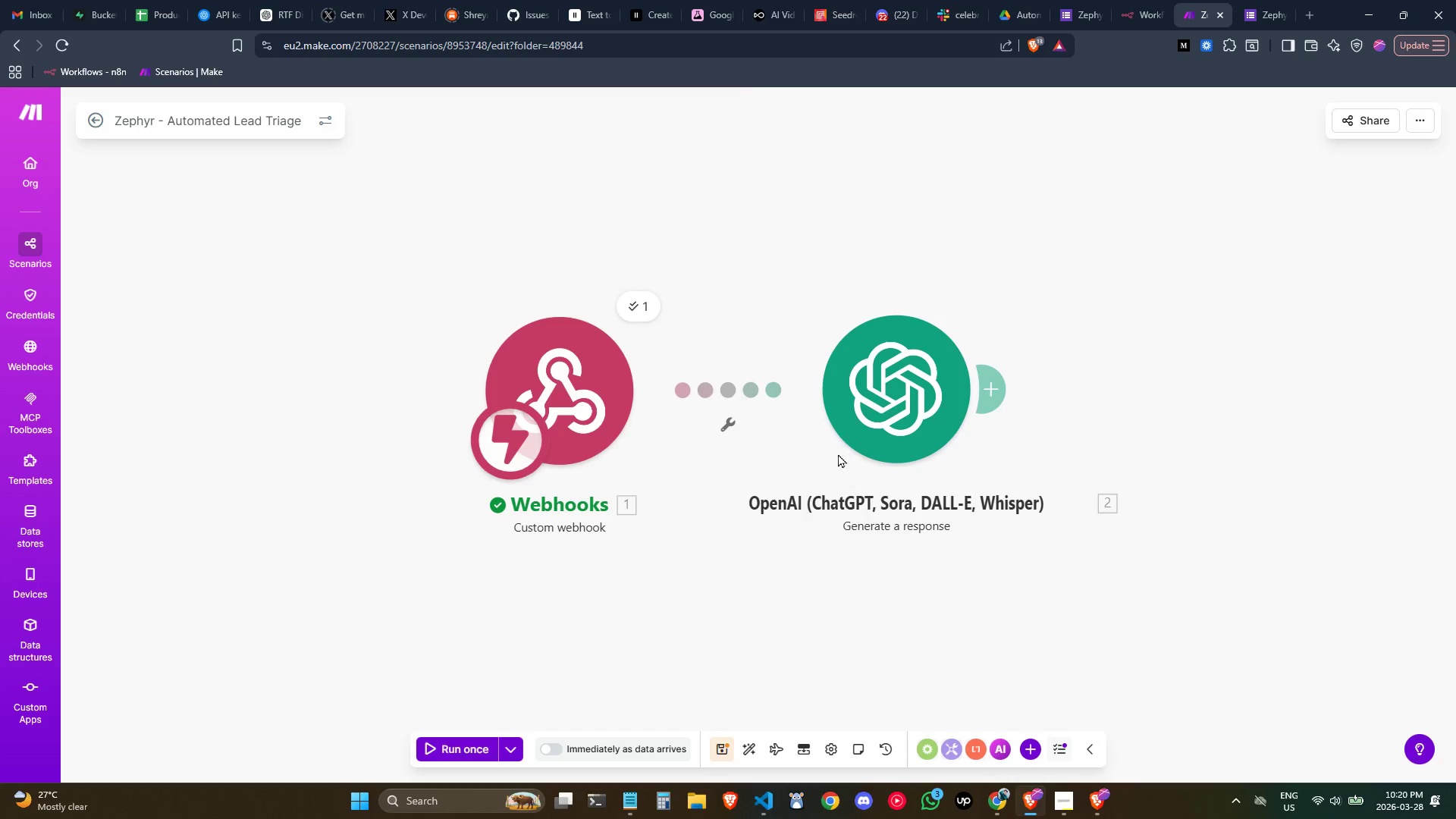 
left_click_drag(start_coordinate=[856, 410], to_coordinate=[846, 410])
 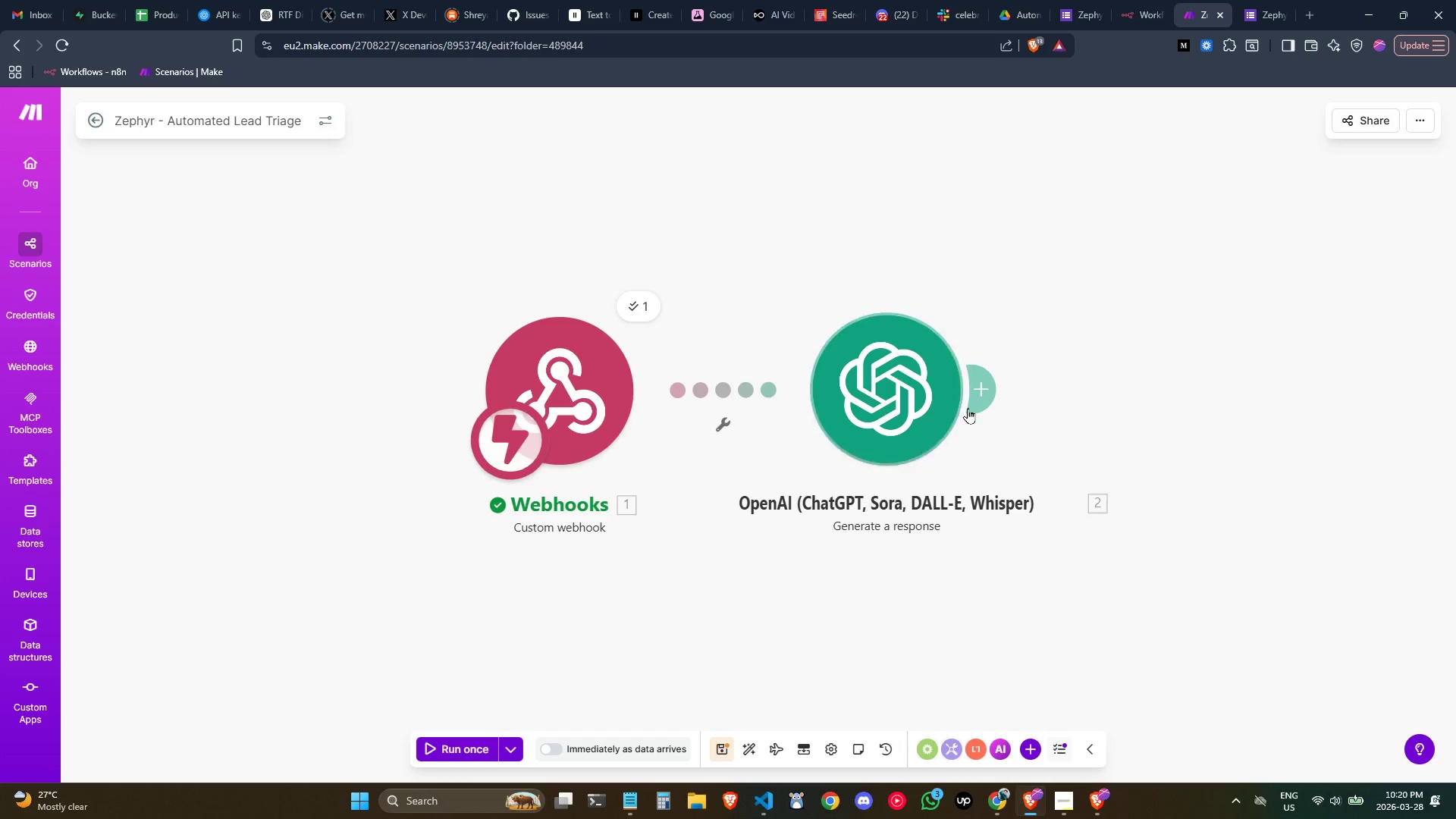 
wait(6.45)
 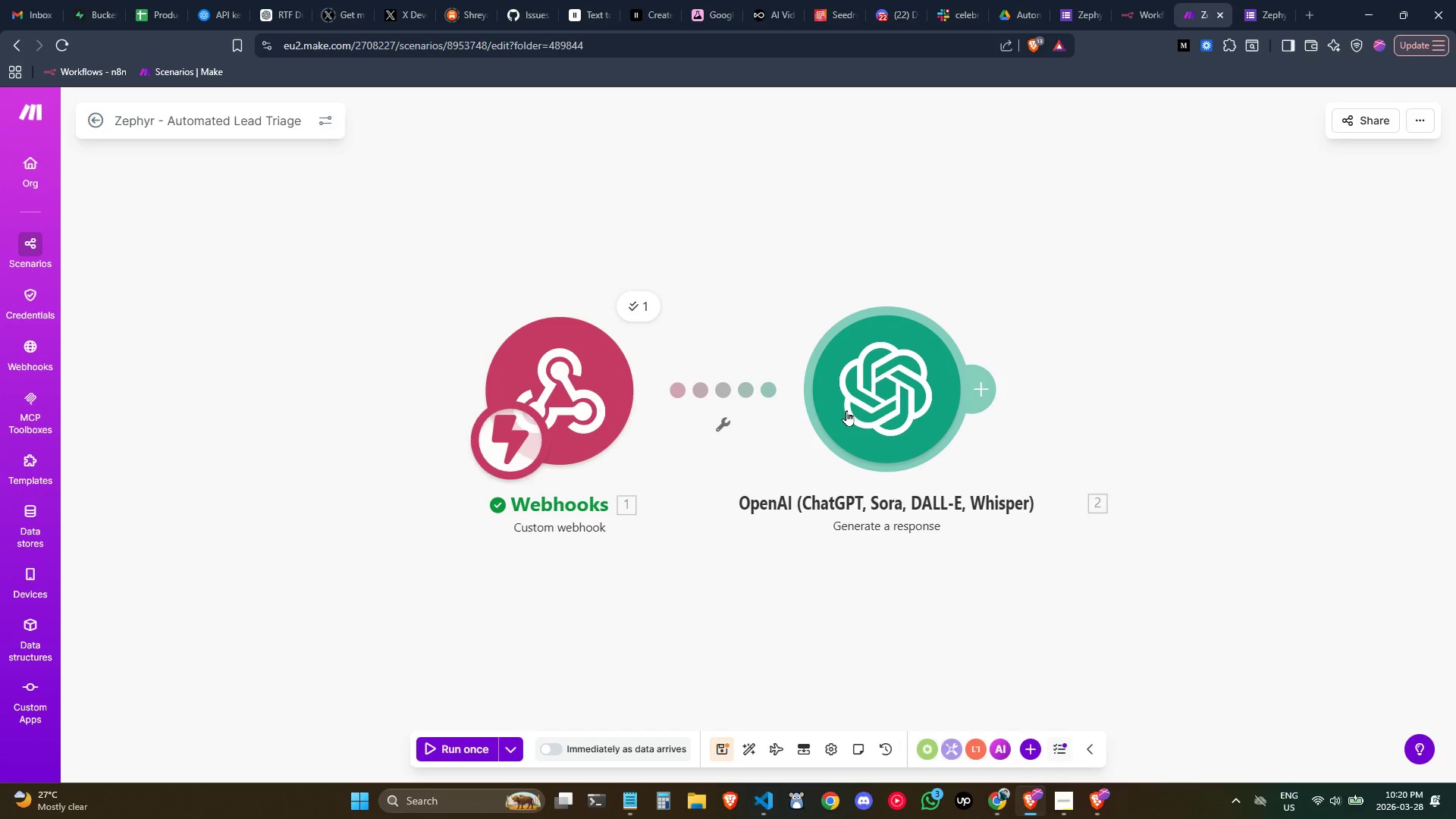 
double_click([927, 422])
 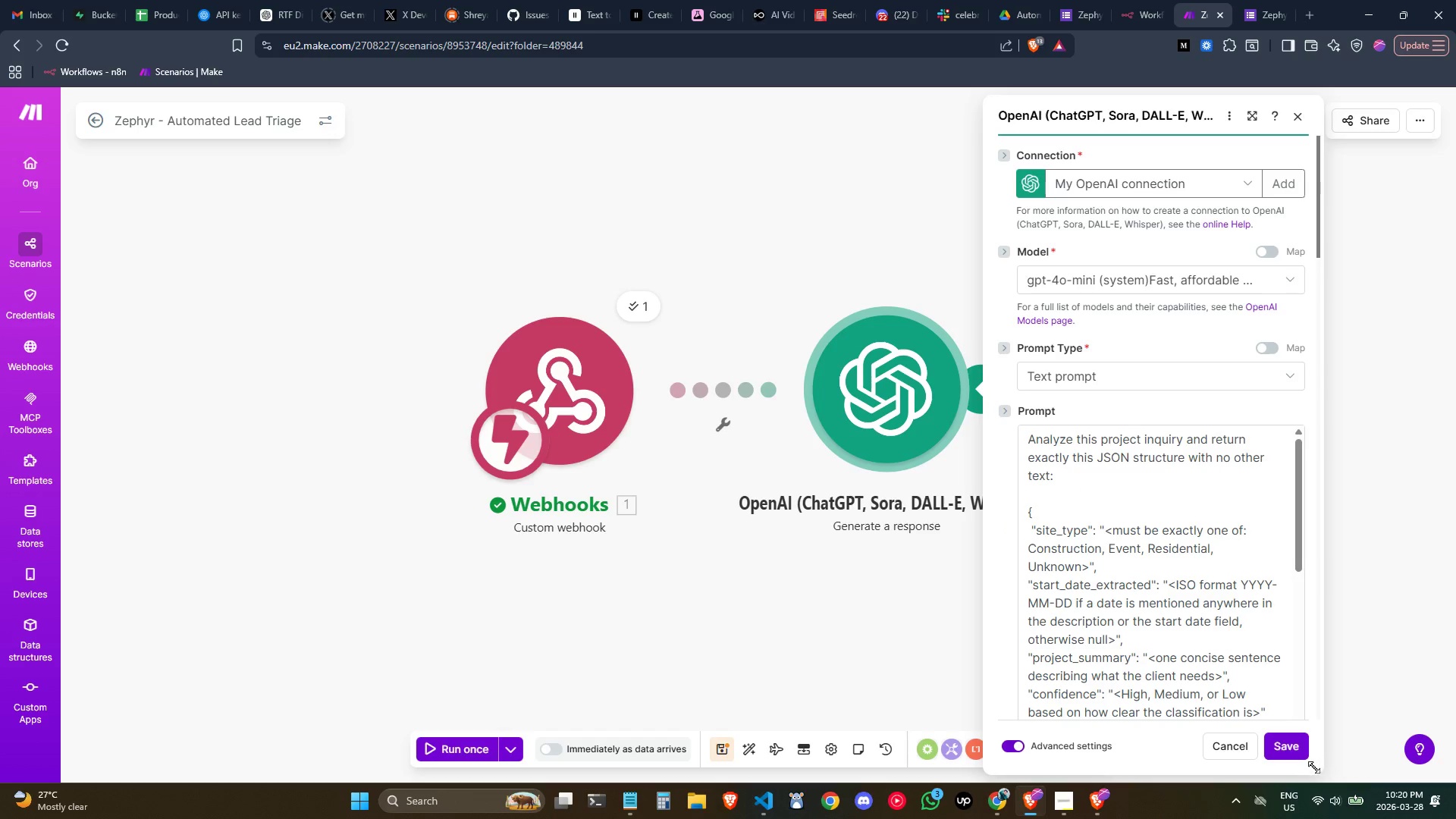 
left_click([1294, 744])
 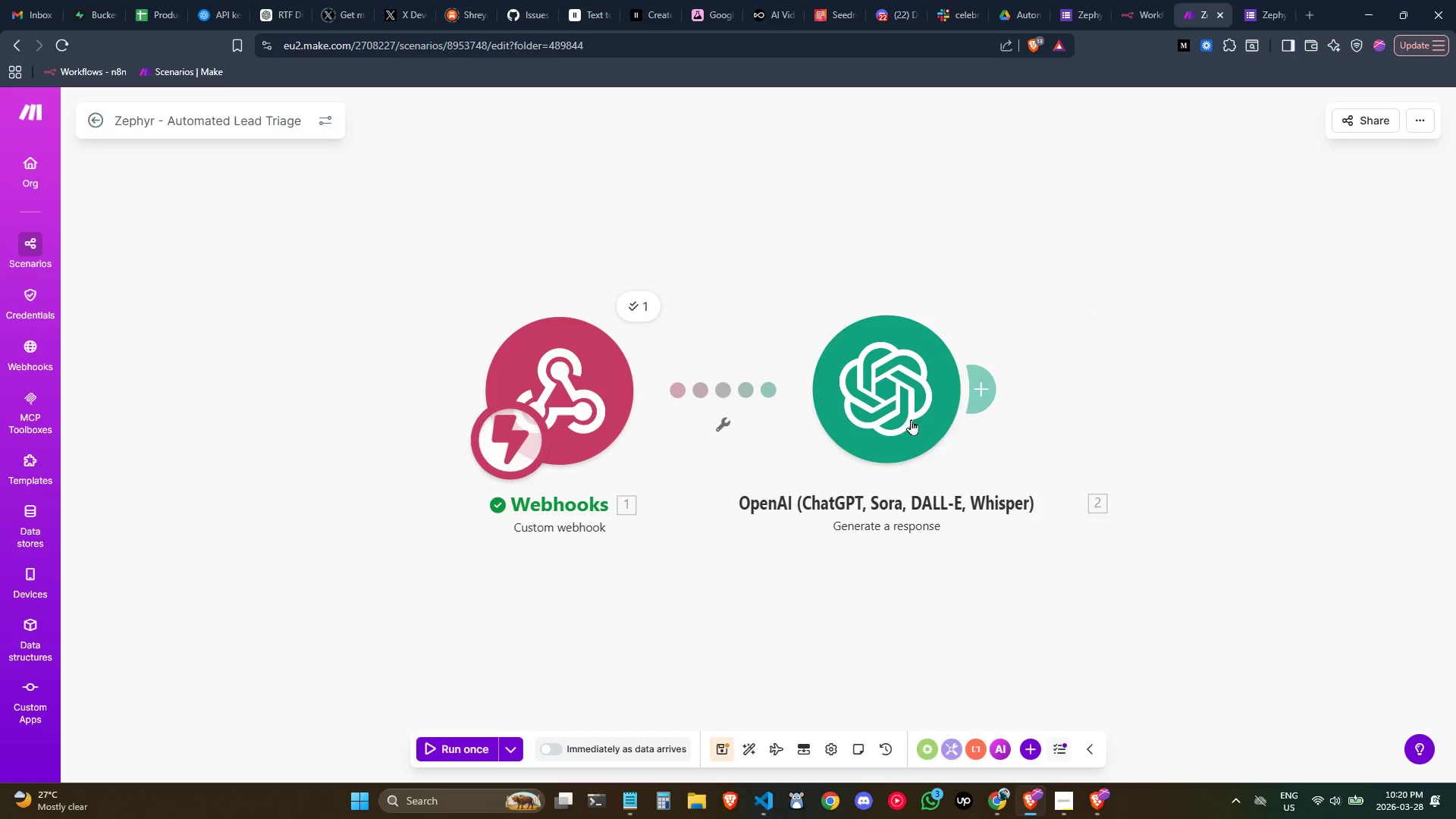 
double_click([906, 414])
 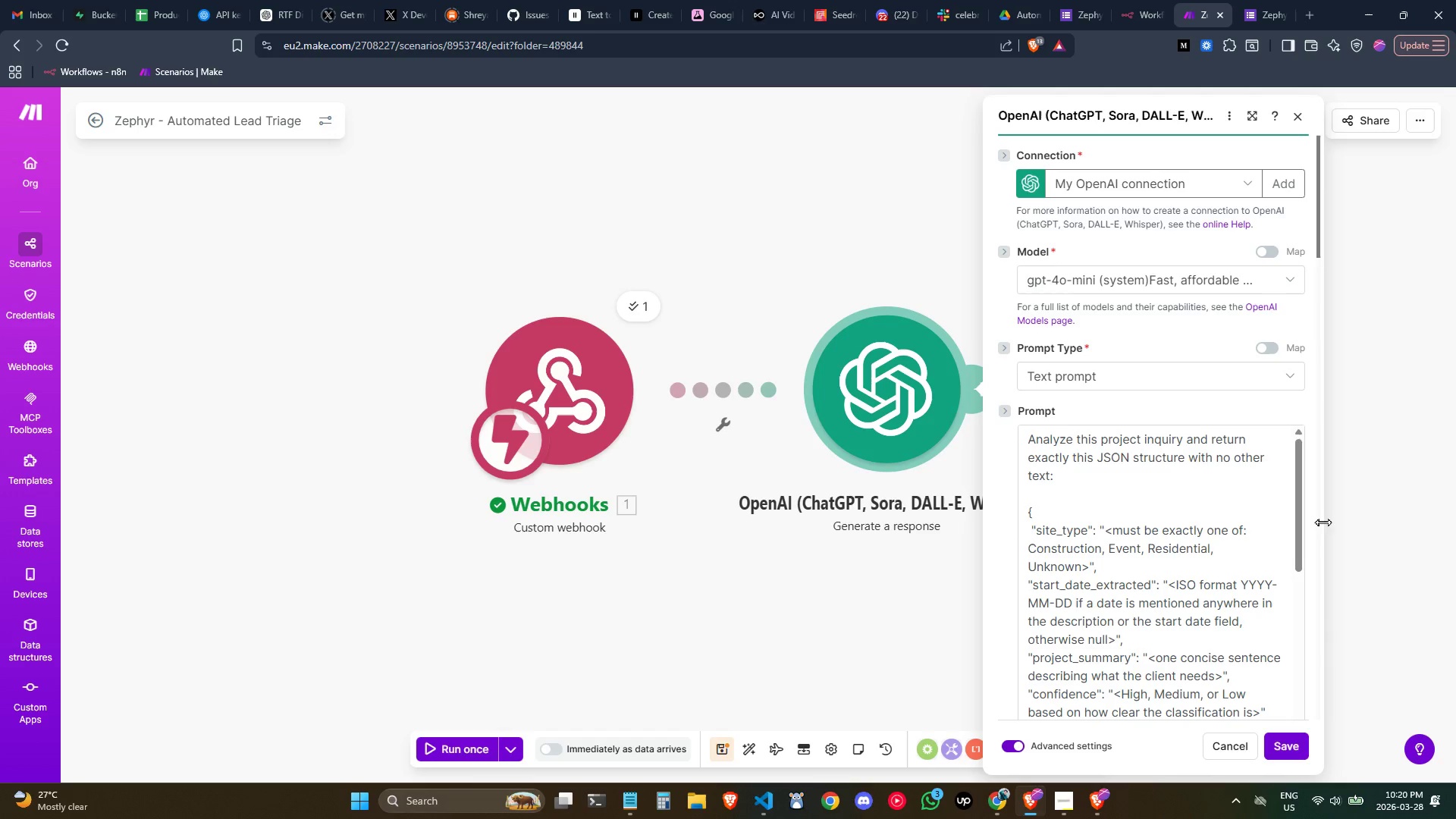 
left_click([1295, 752])
 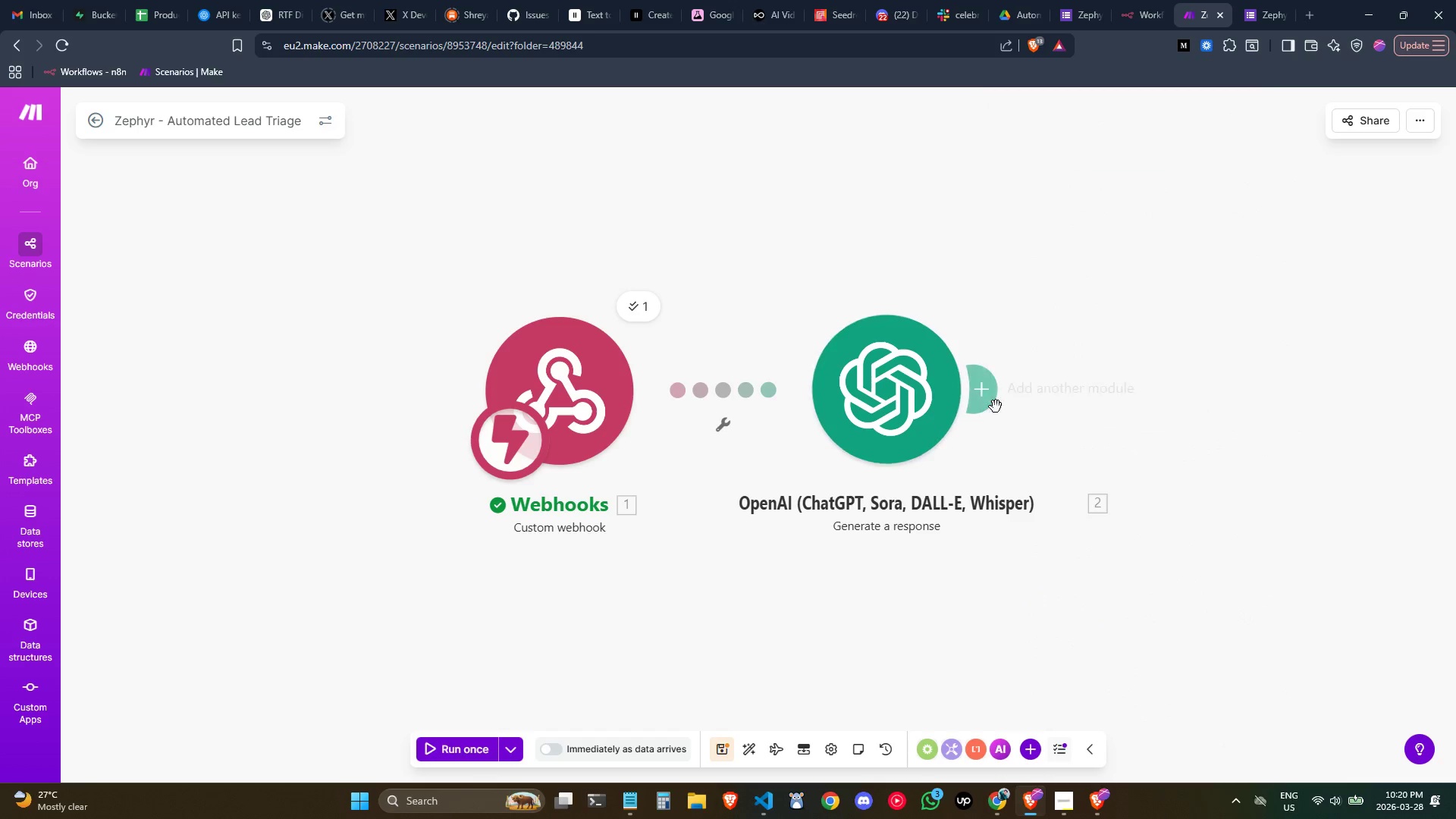 
left_click([987, 394])
 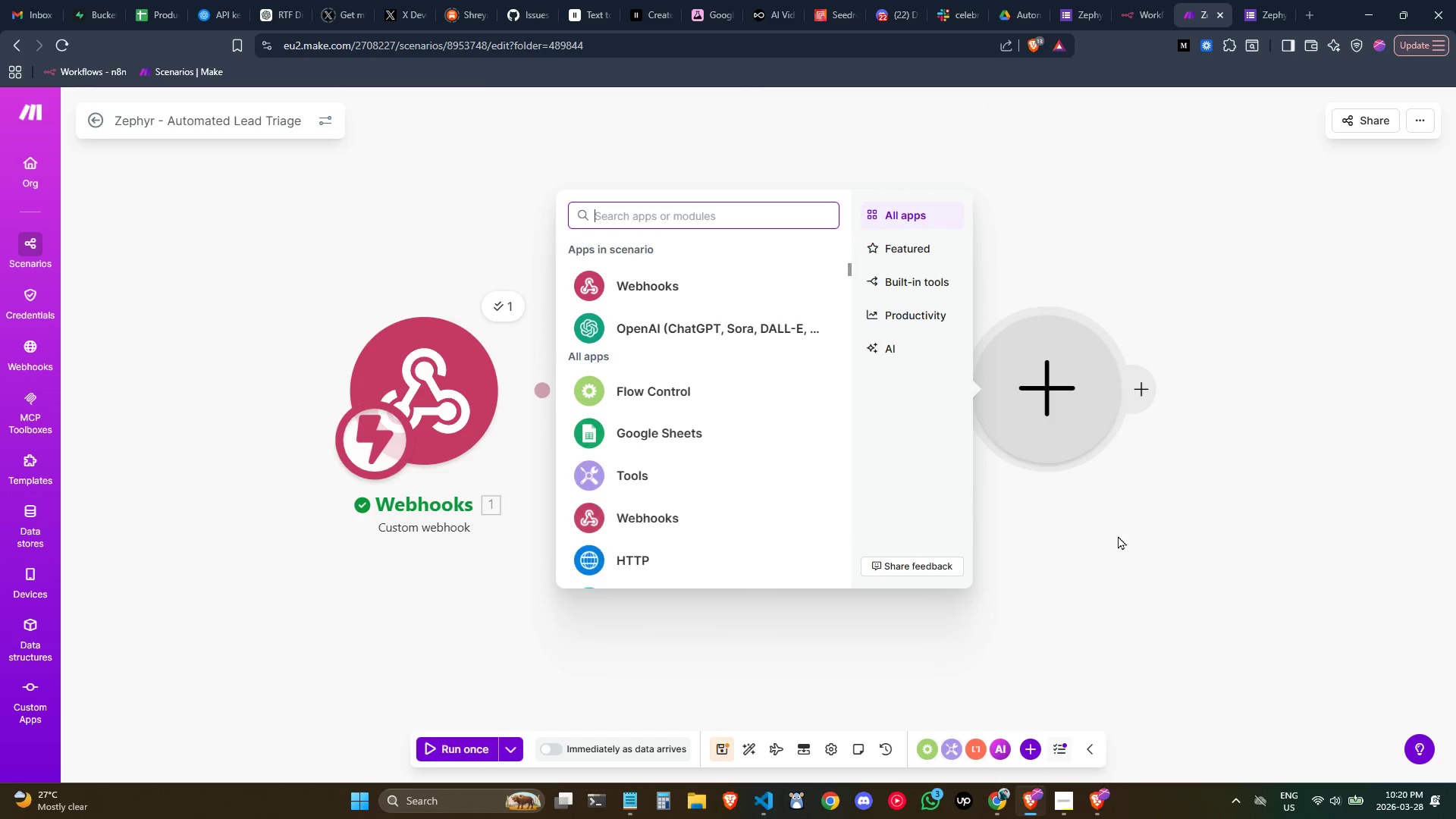 
left_click([1140, 518])
 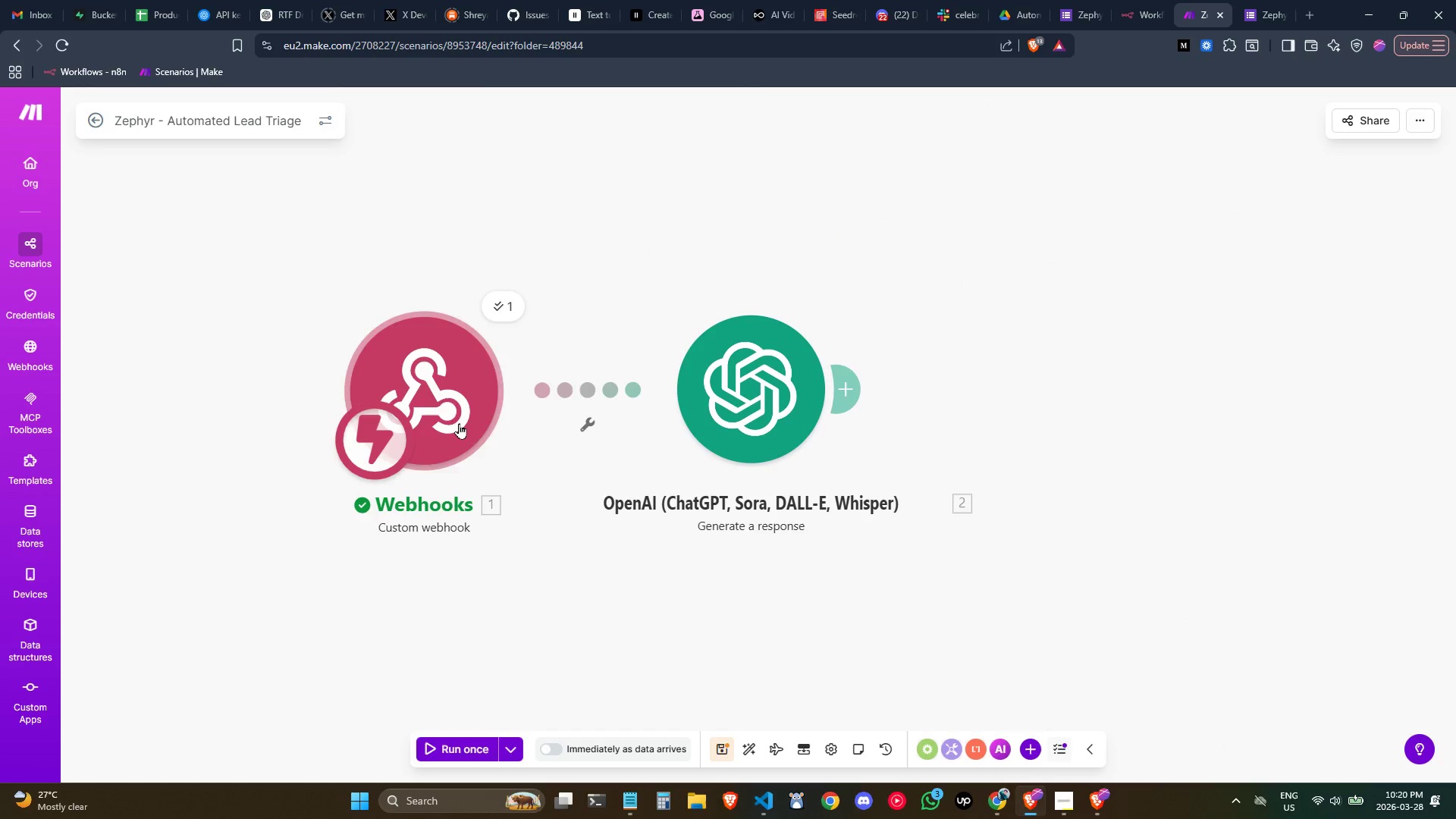 
double_click([458, 421])
 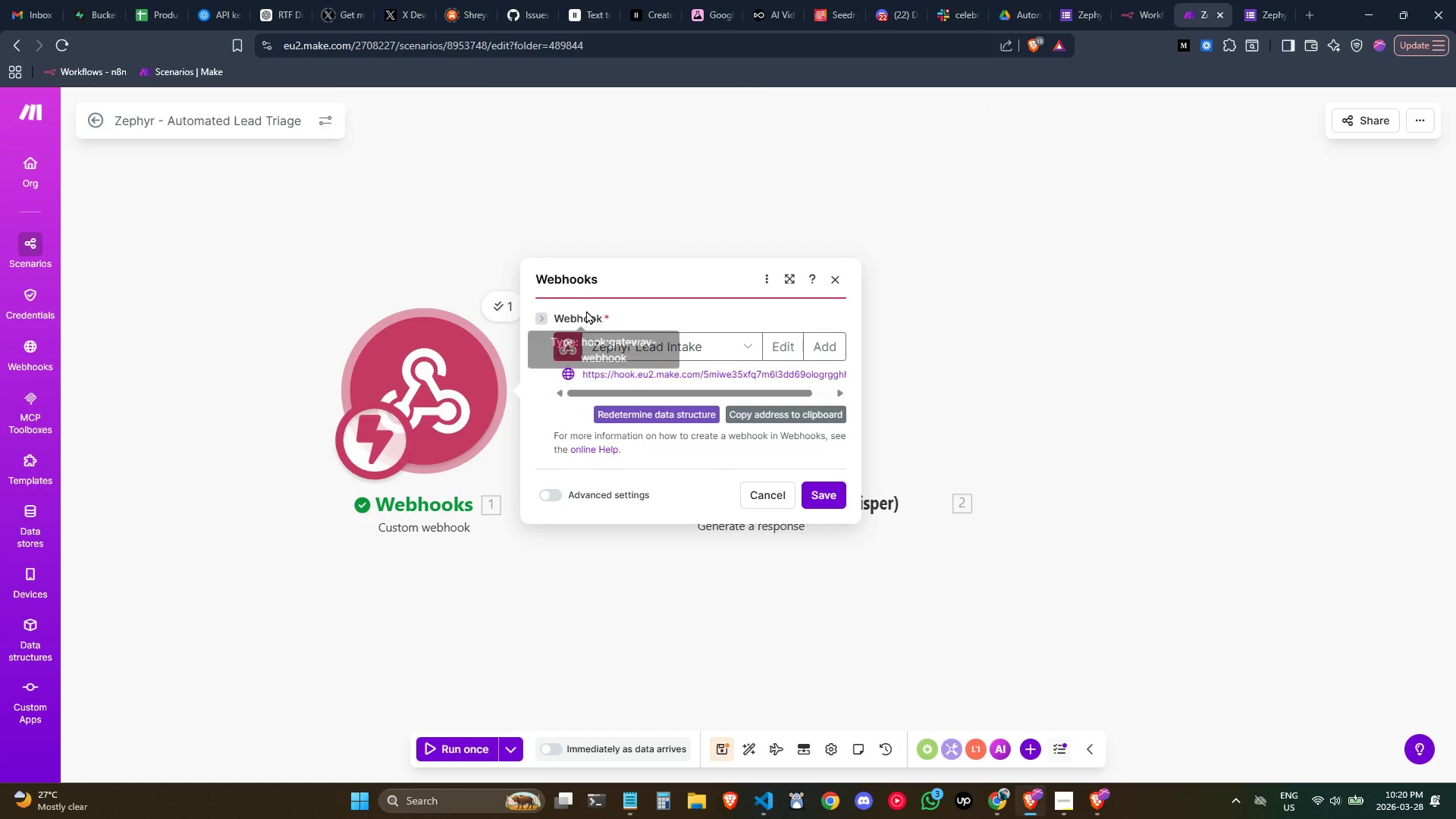 
left_click([566, 610])
 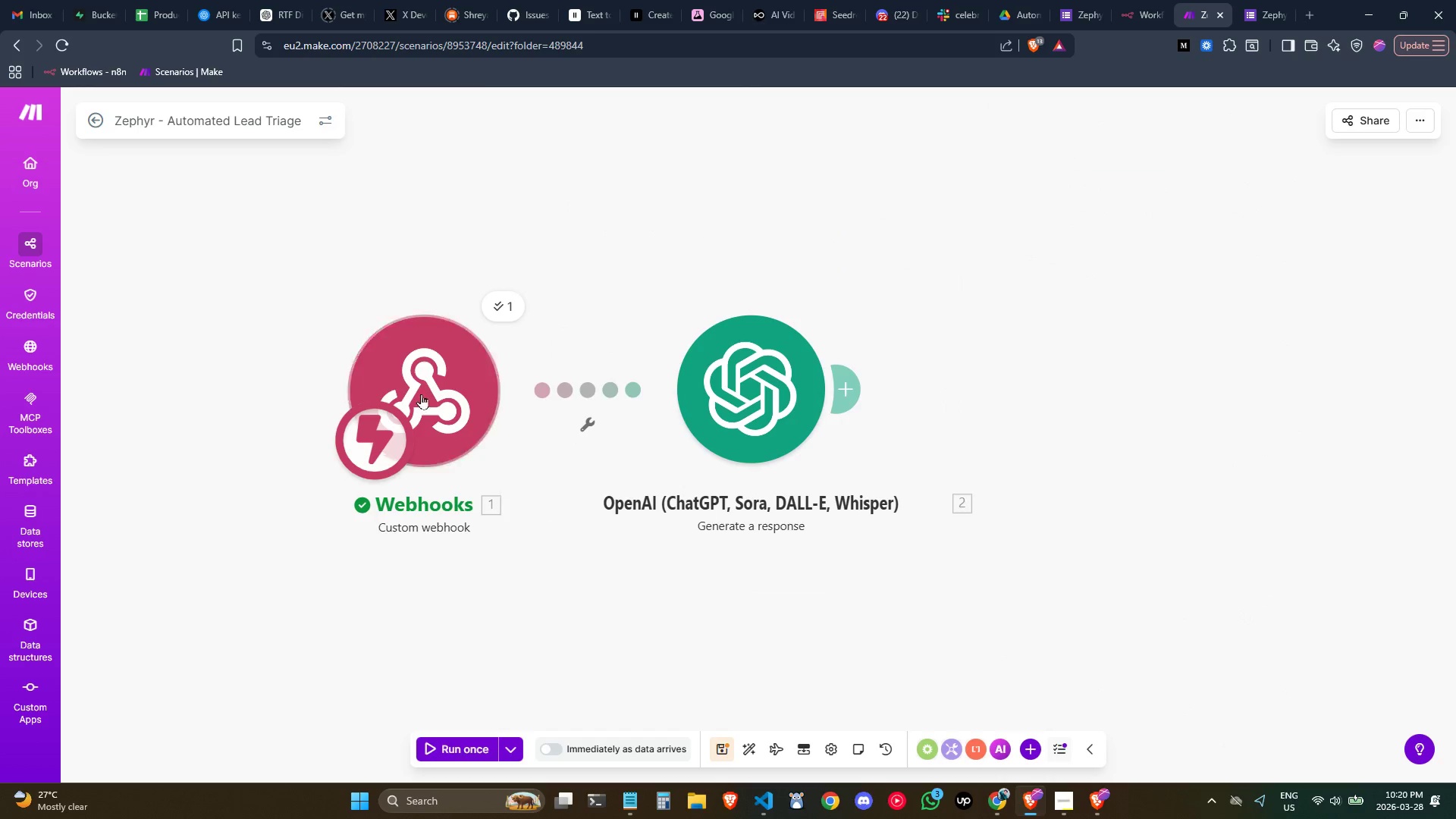 
right_click([410, 387])
 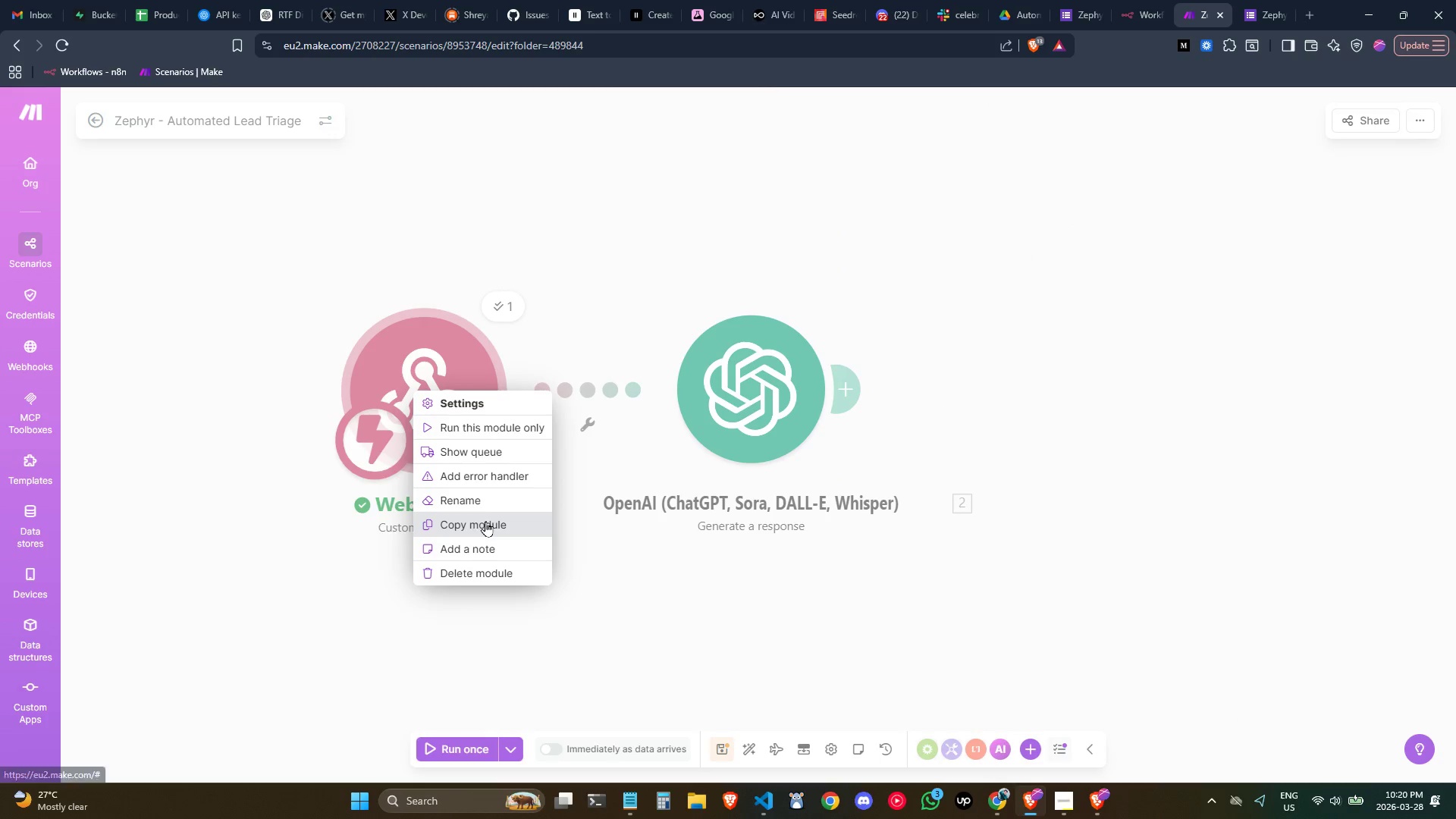 
left_click([481, 505])
 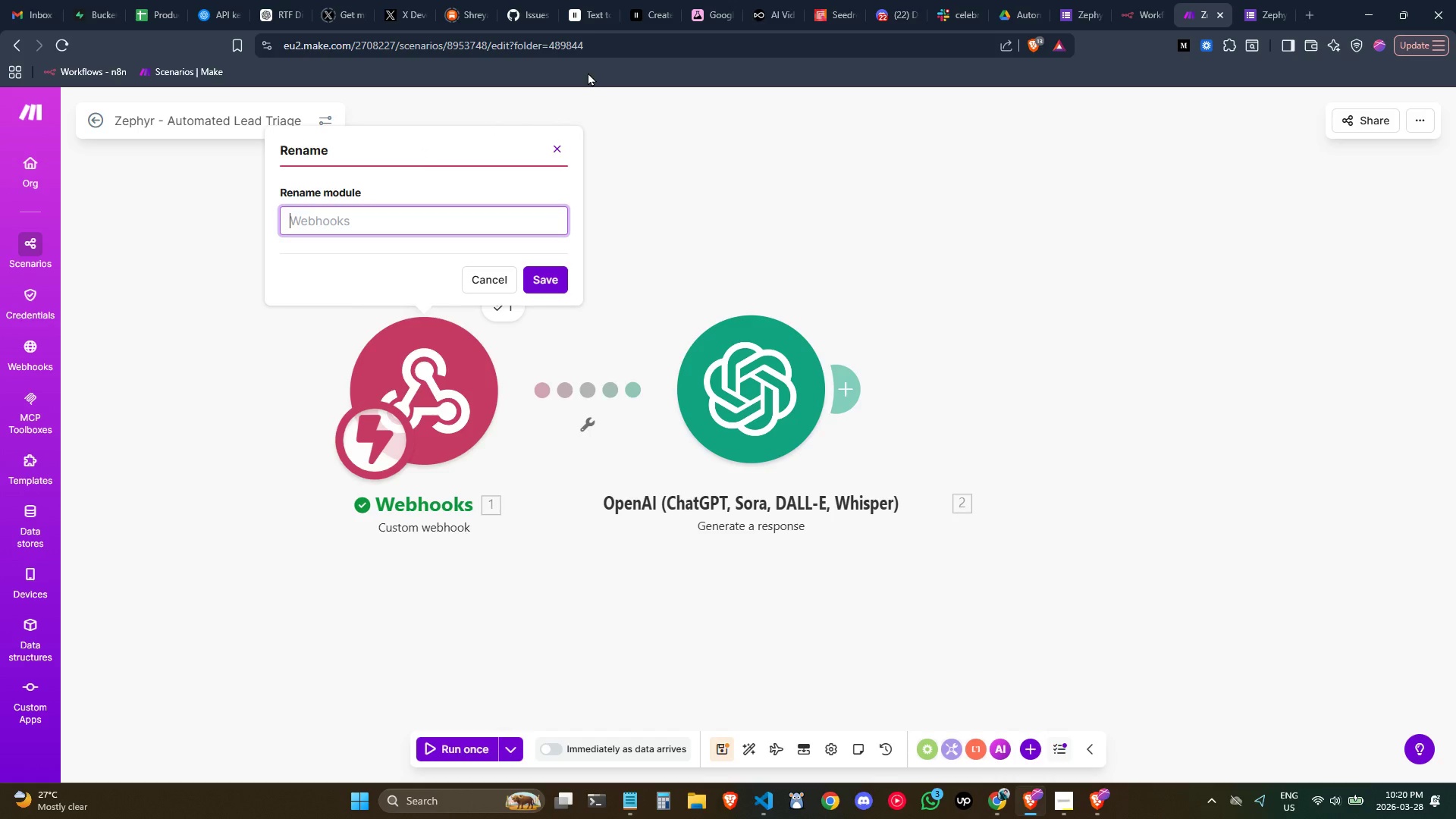 
wait(15.41)
 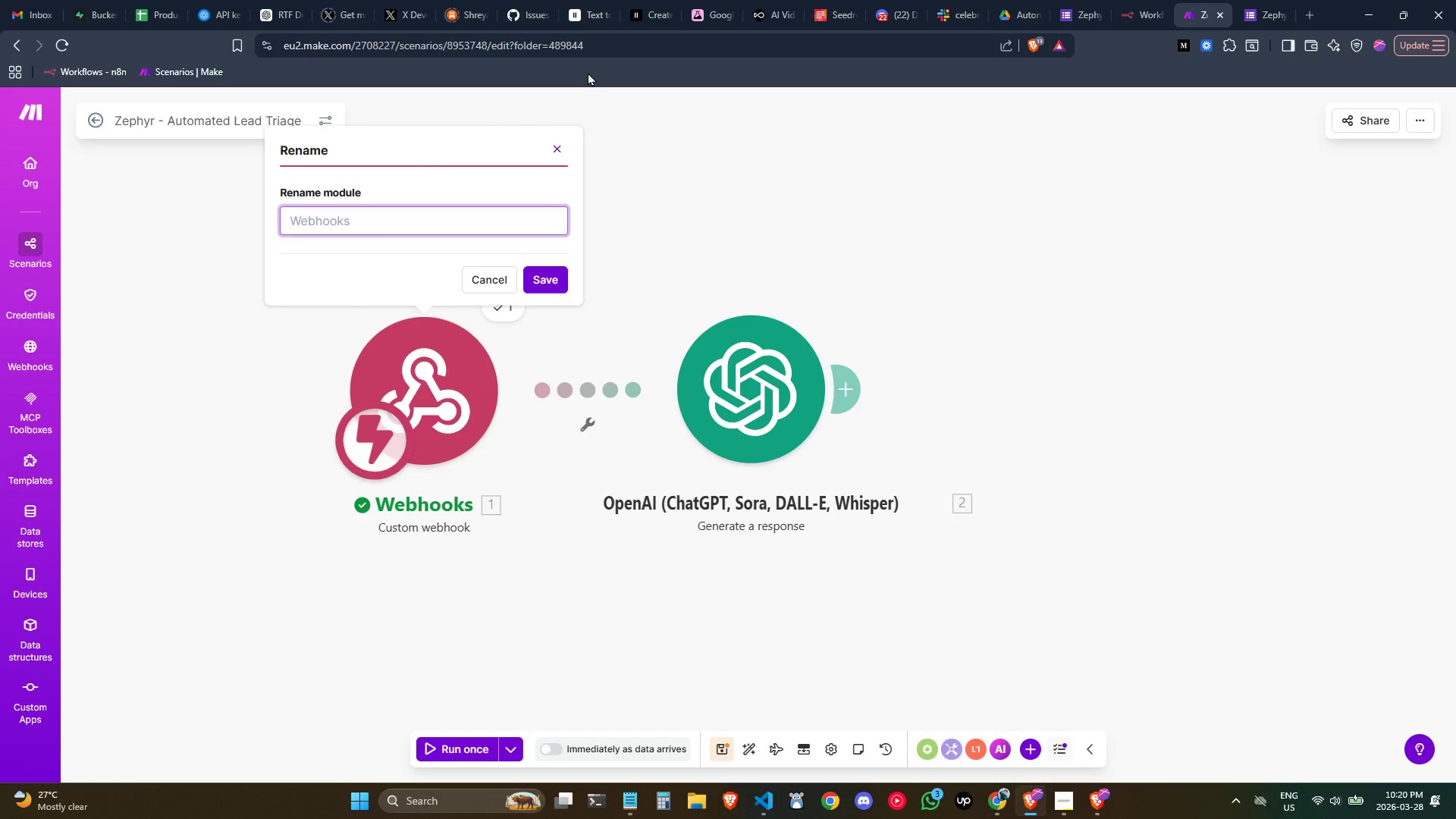 
type(Zephyr -)
key(Backspace)
type(Lead Intake)
 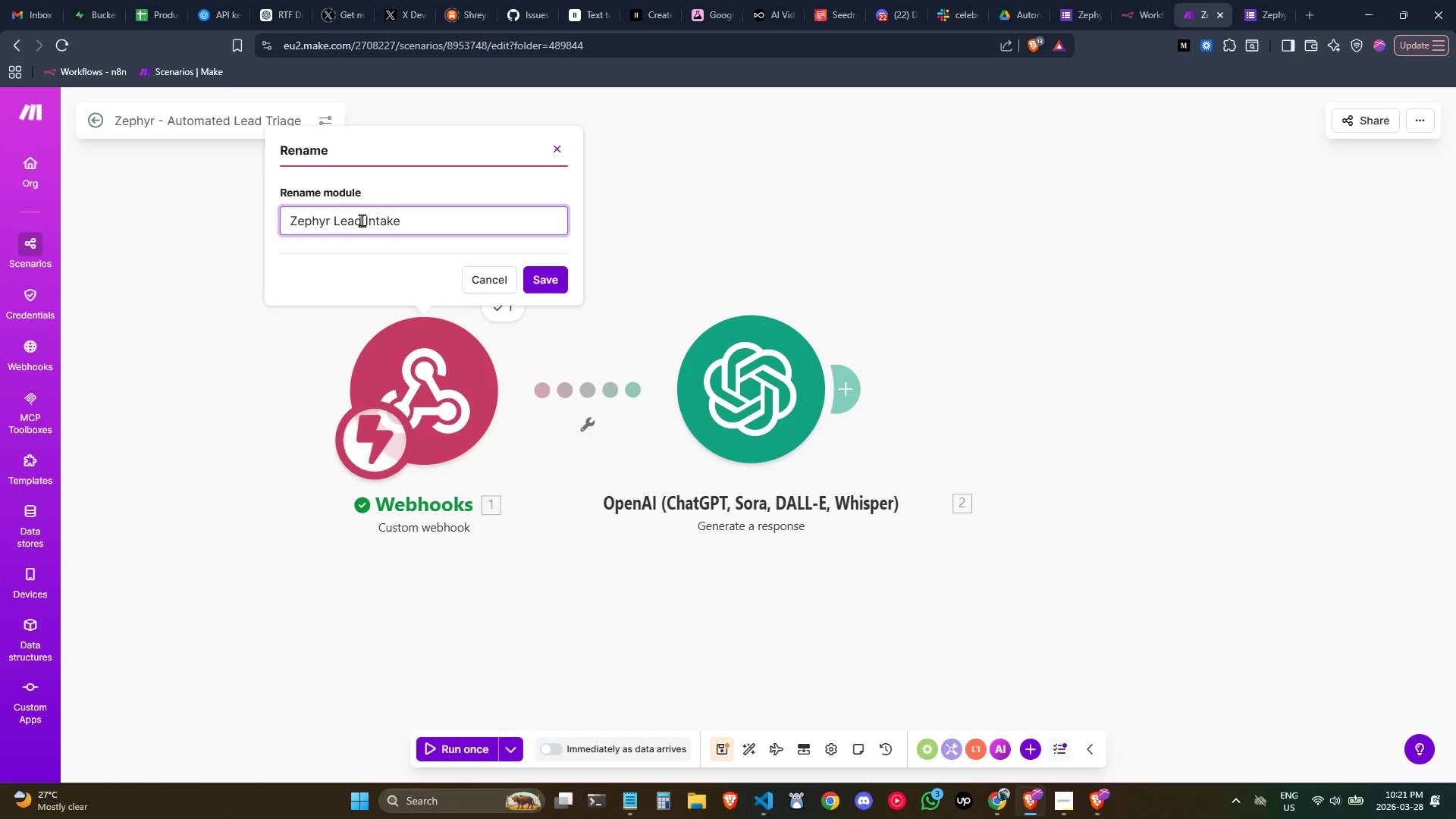 
left_click([561, 276])
 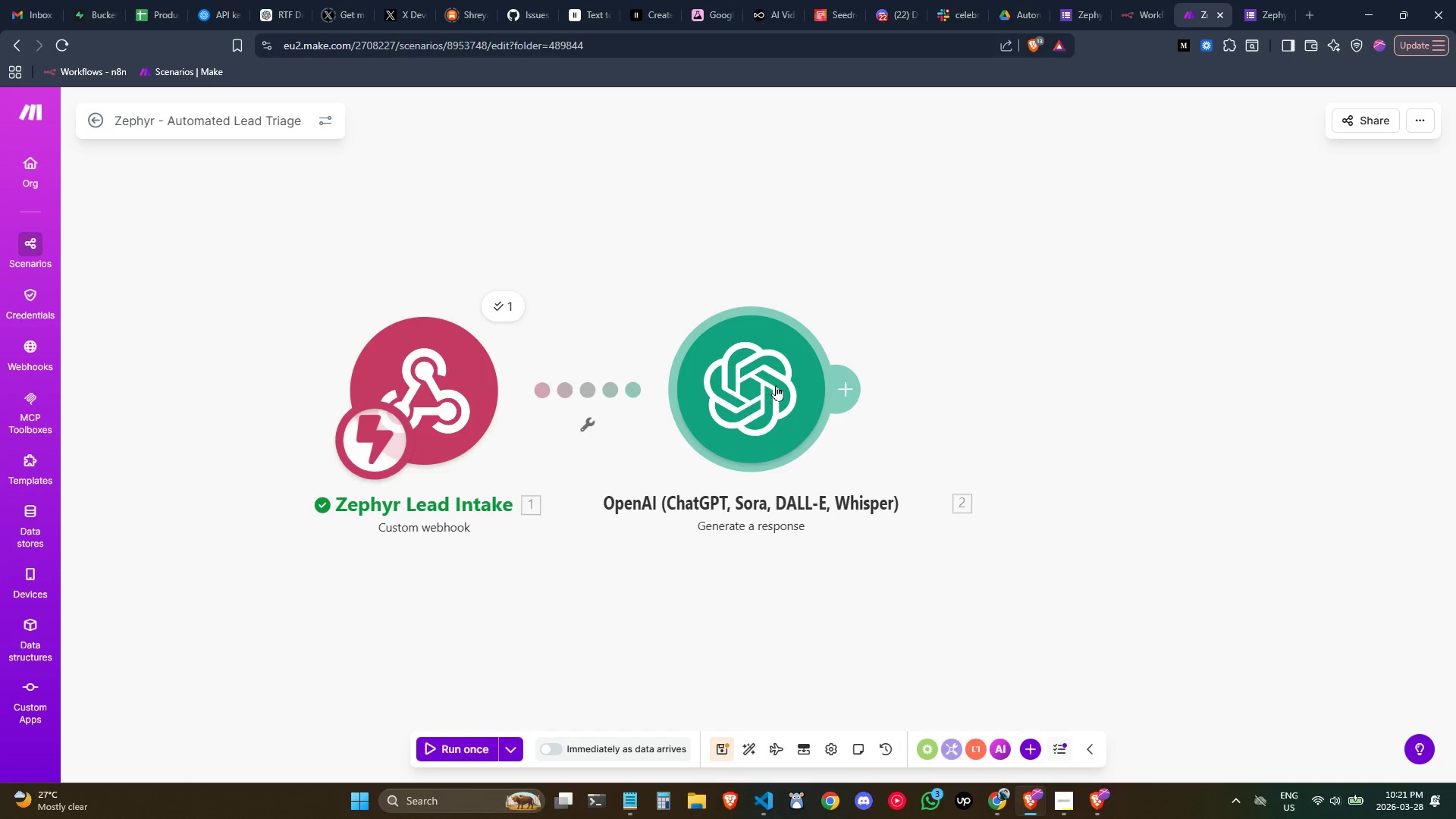 
right_click([786, 386])
 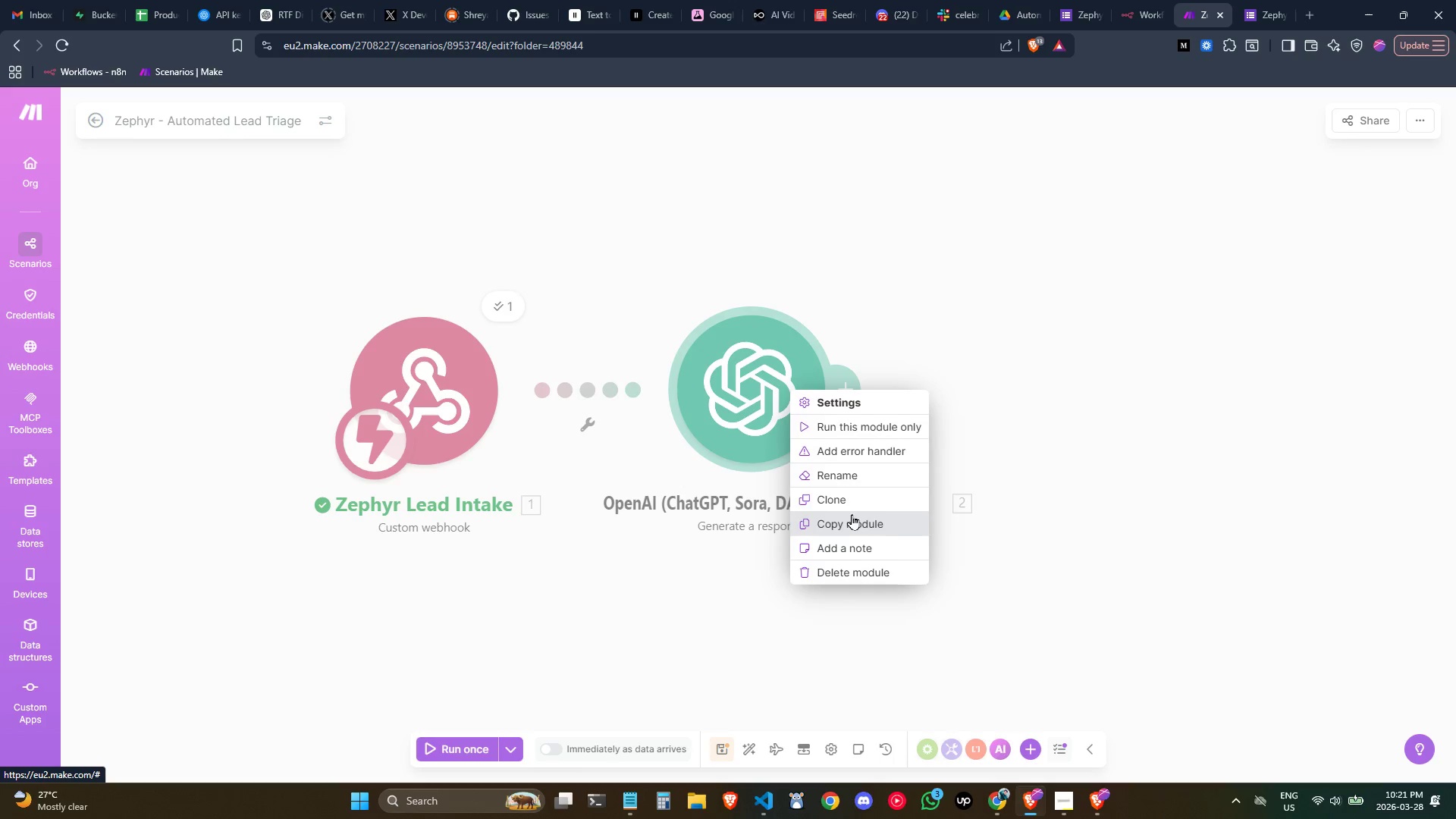 
left_click([852, 483])
 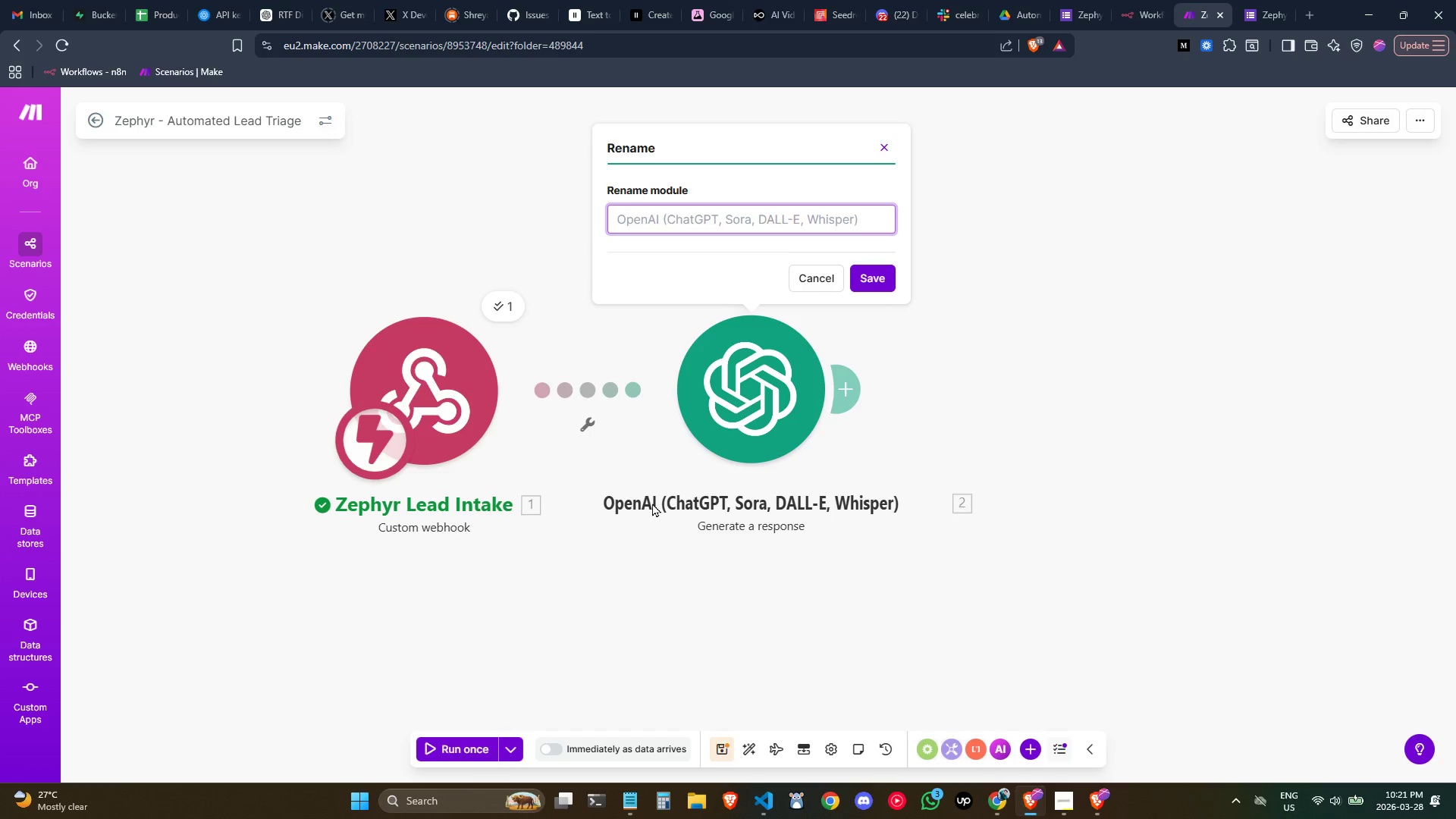 
wait(19.52)
 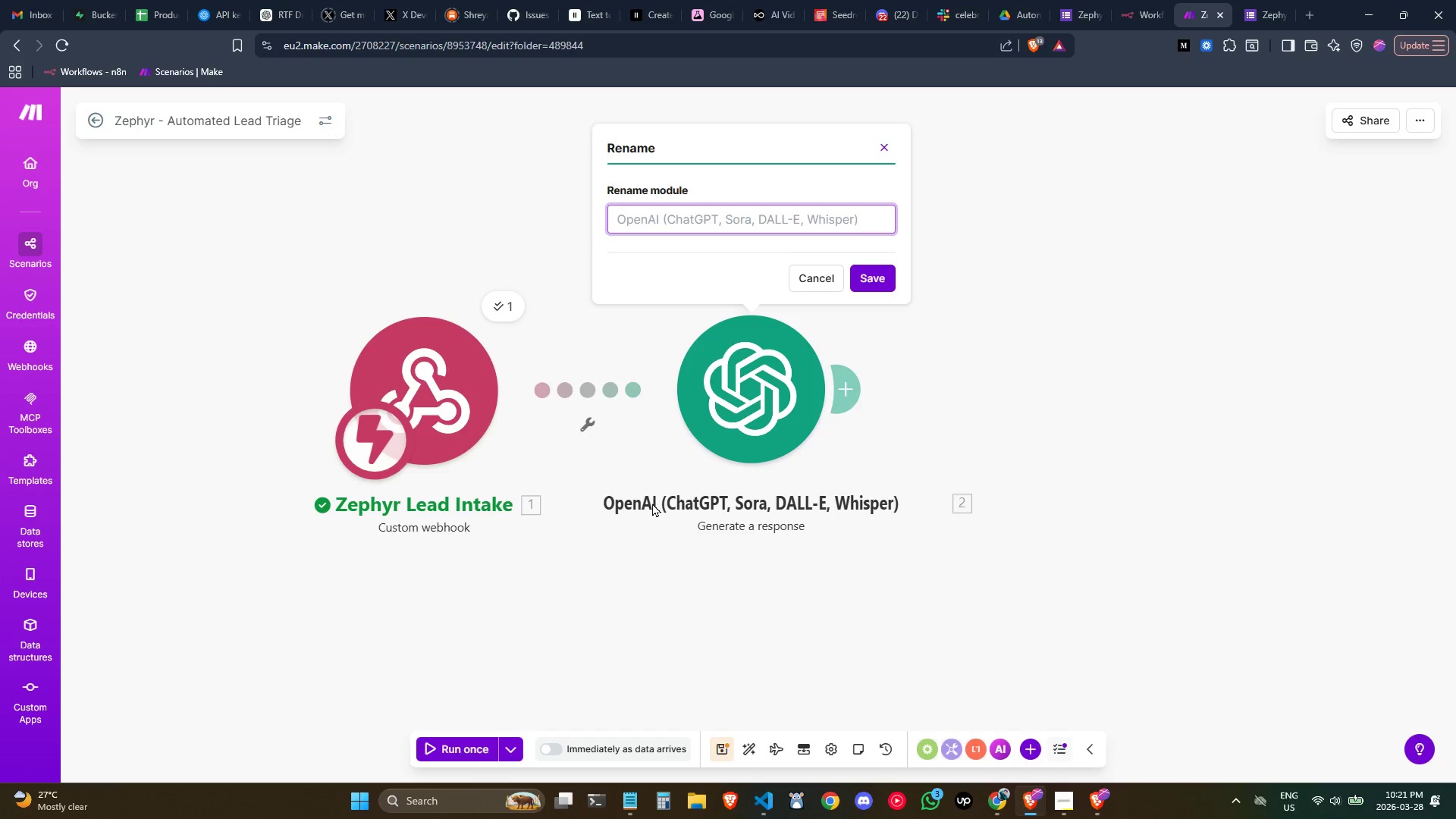 
mouse_move([764, 14])
 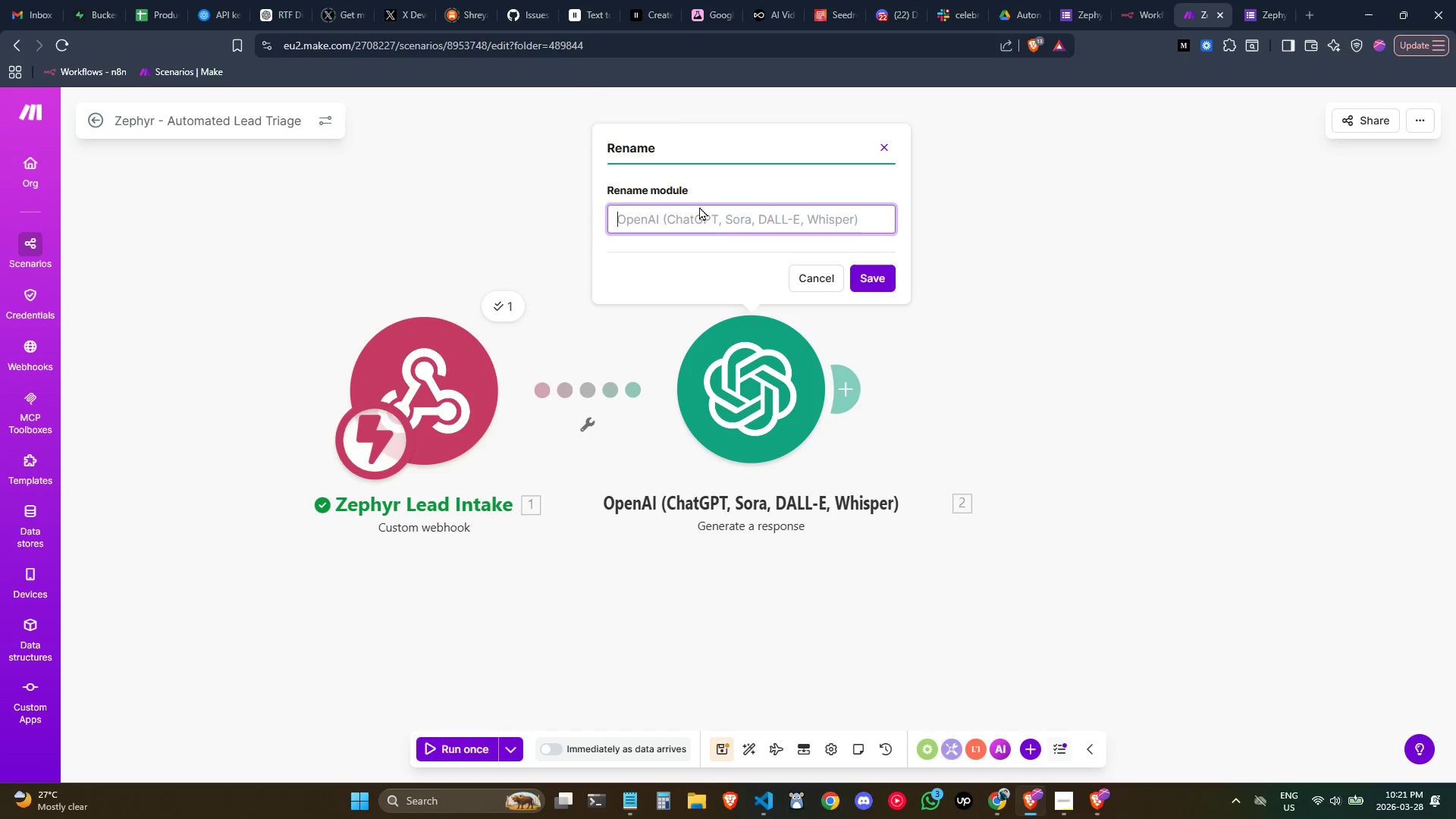 
left_click([699, 207])
 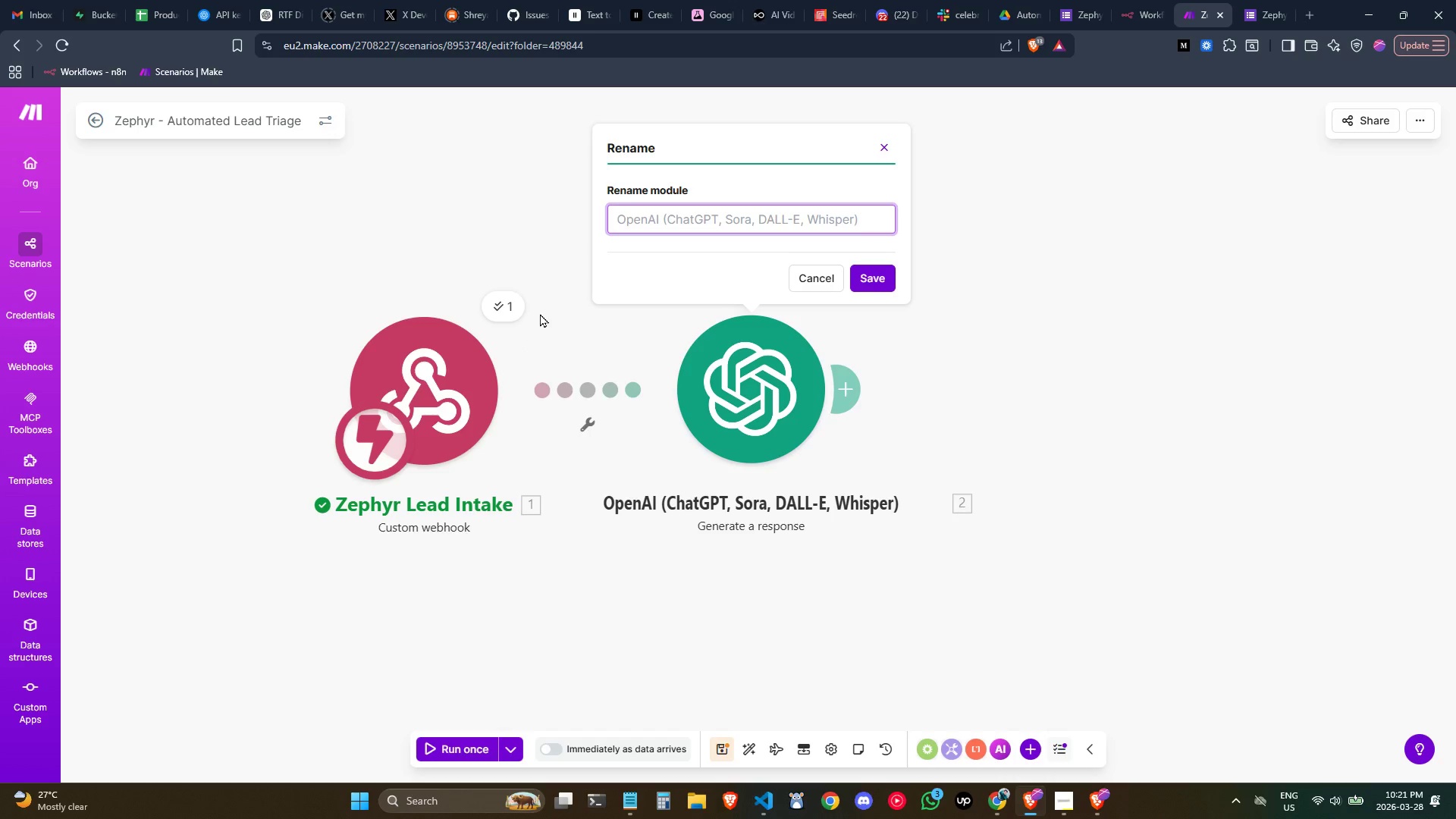 
wait(27.52)
 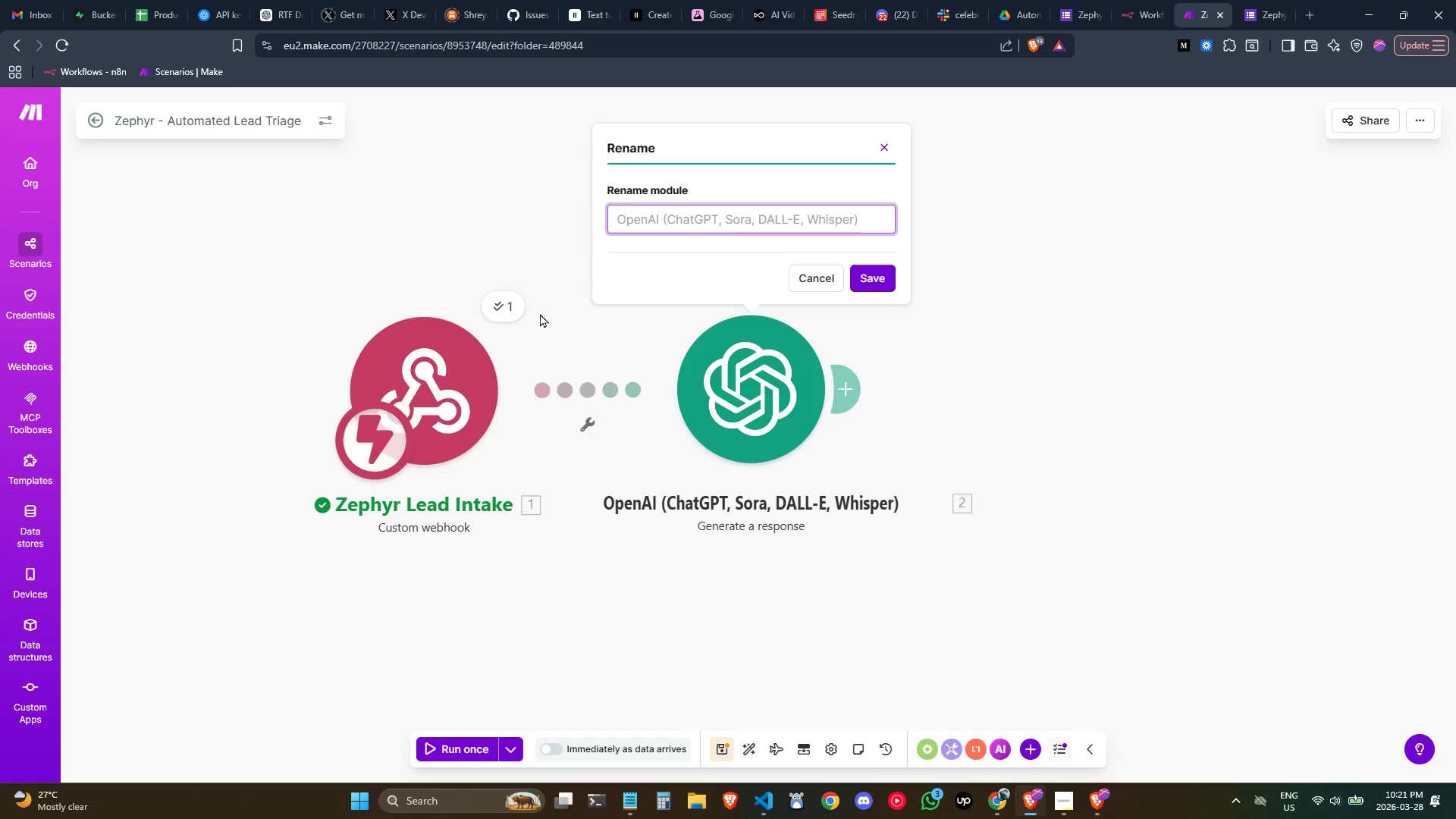 
type(Open)
 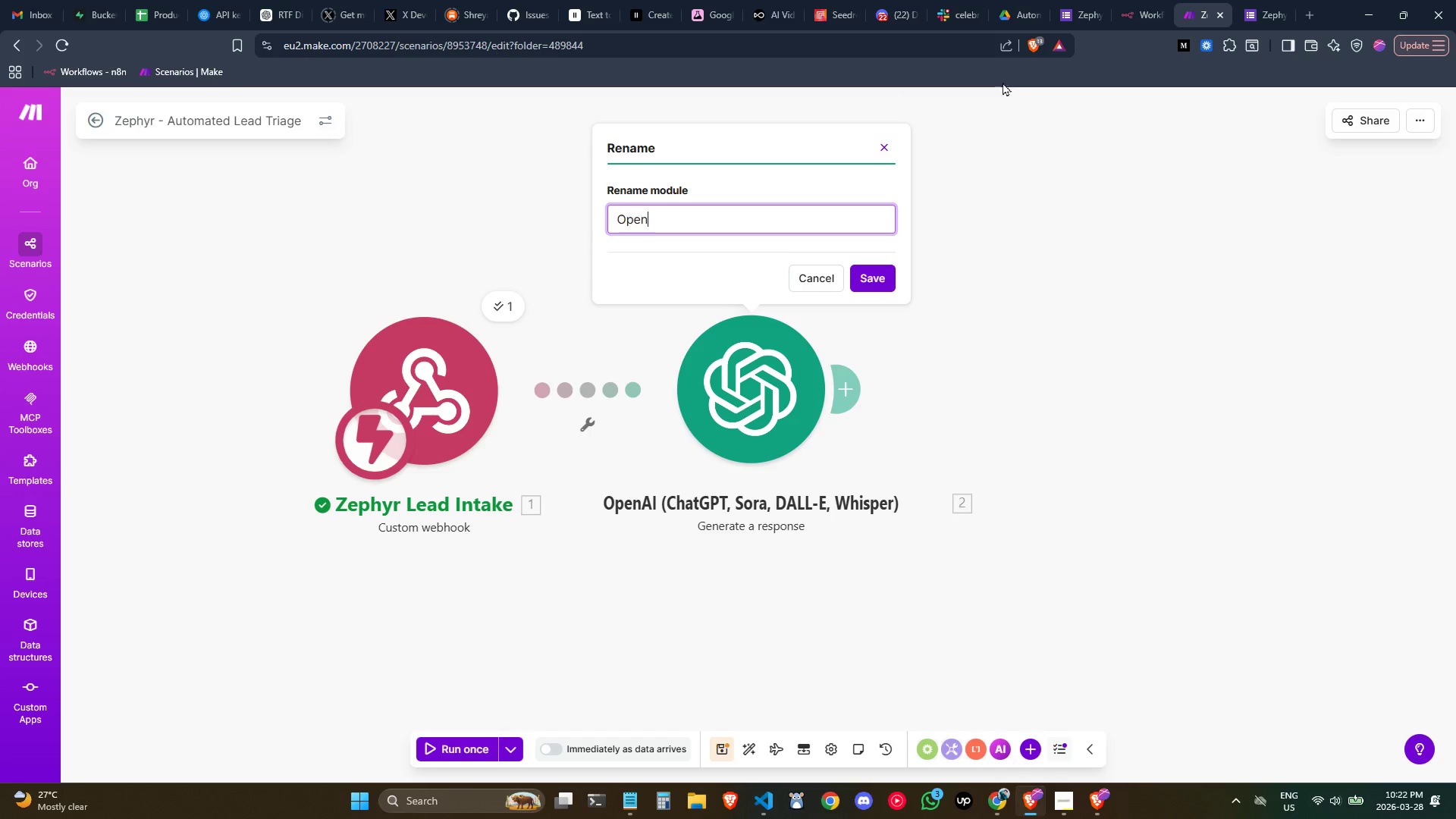 
type(AI - ephy)
key(Backspace)
key(Backspace)
key(Backspace)
key(Backspace)
type(Zephyr)
key(Backspace)
key(Backspace)
key(Backspace)
key(Backspace)
key(Backspace)
key(Backspace)
 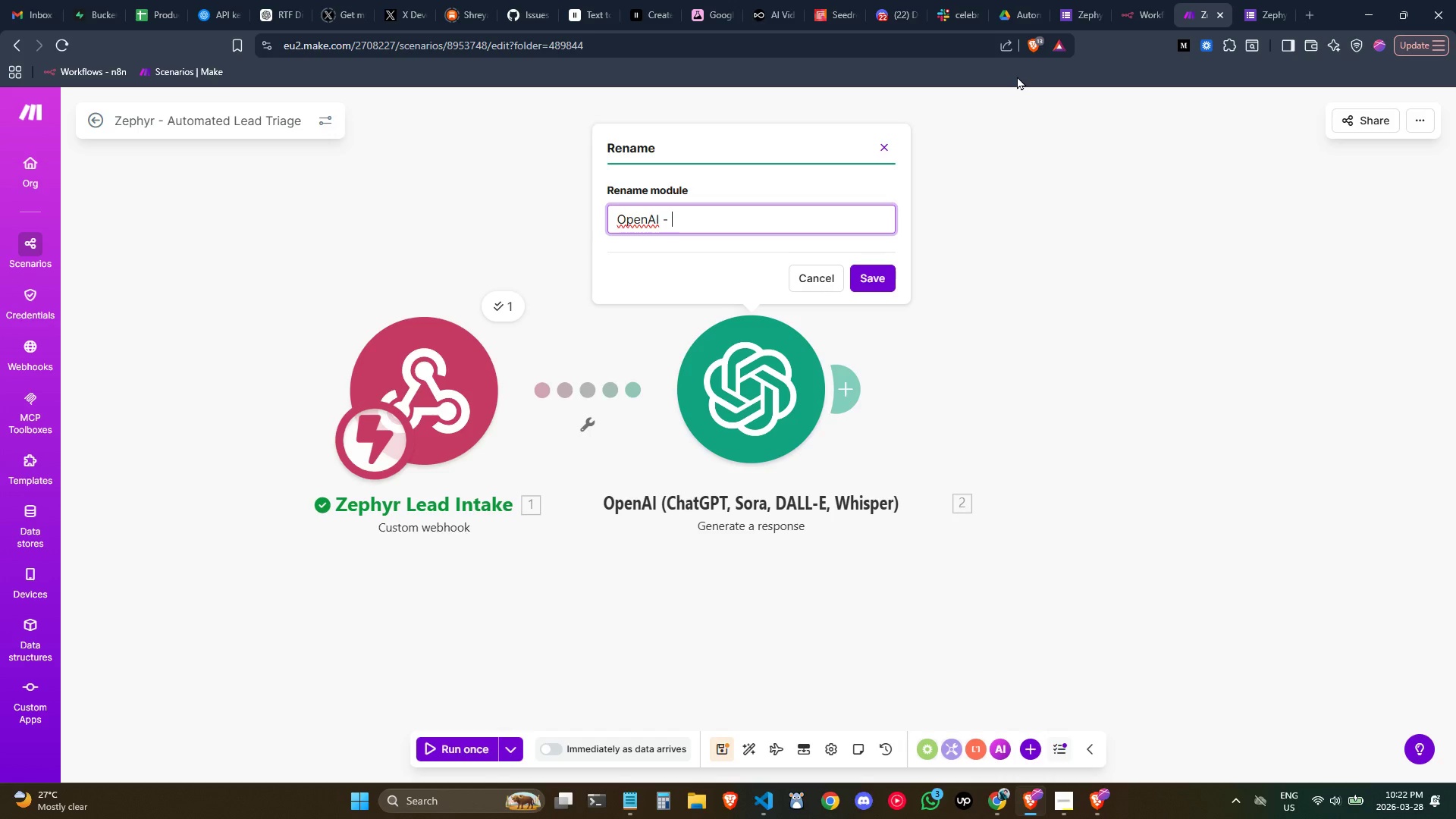 
wait(6.64)
 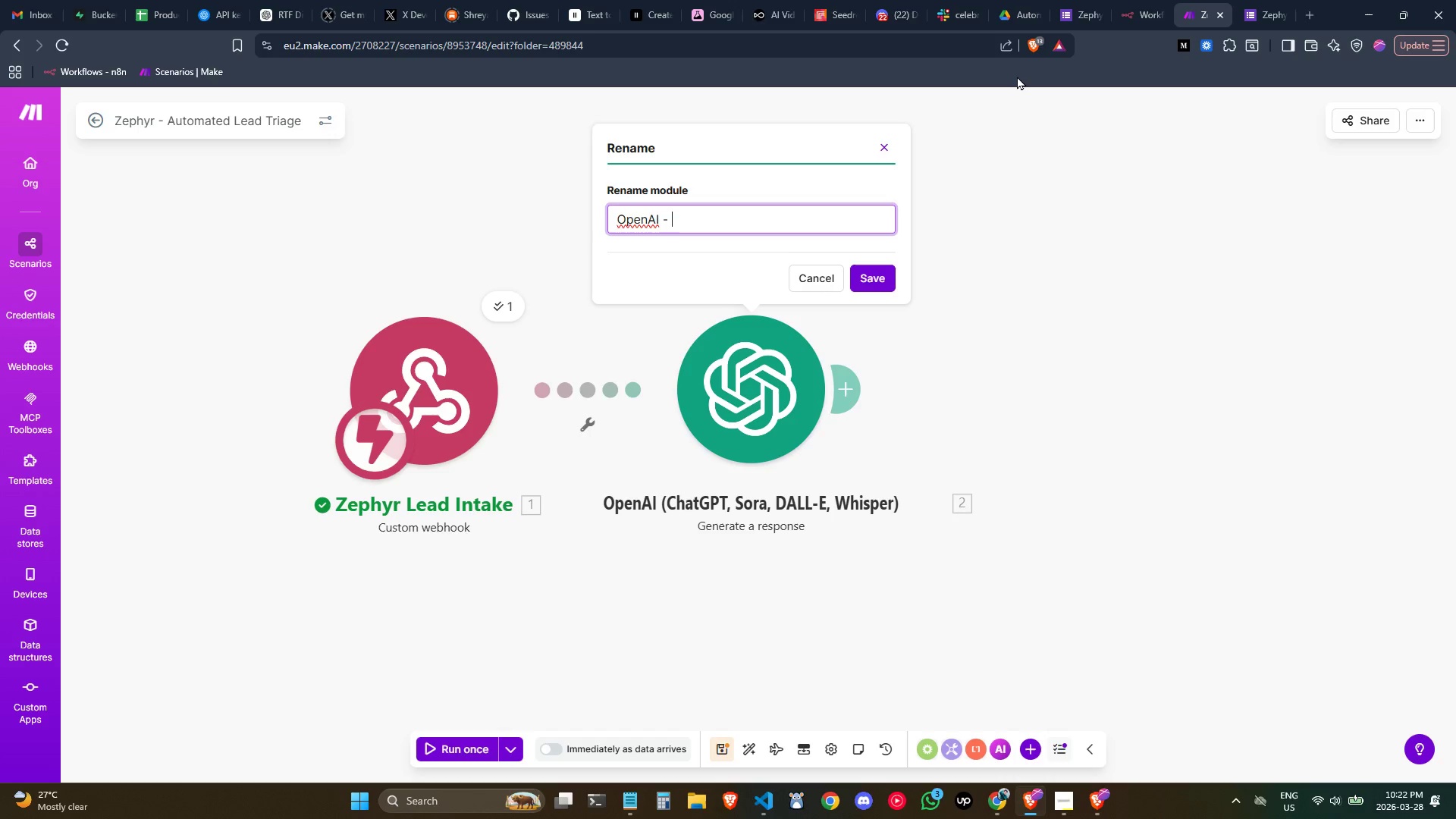 
key(Backspace)
 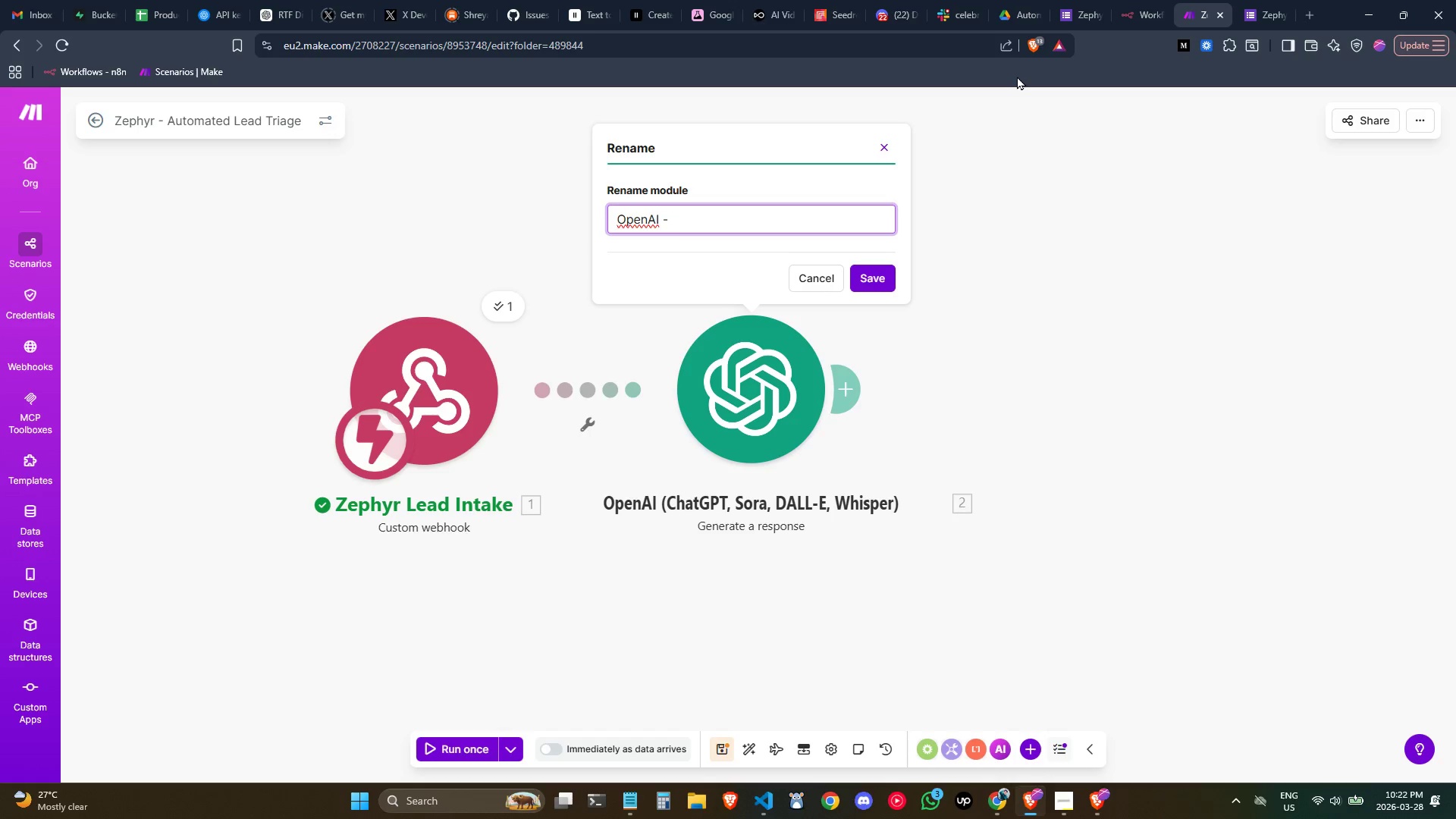 
key(Backspace)
 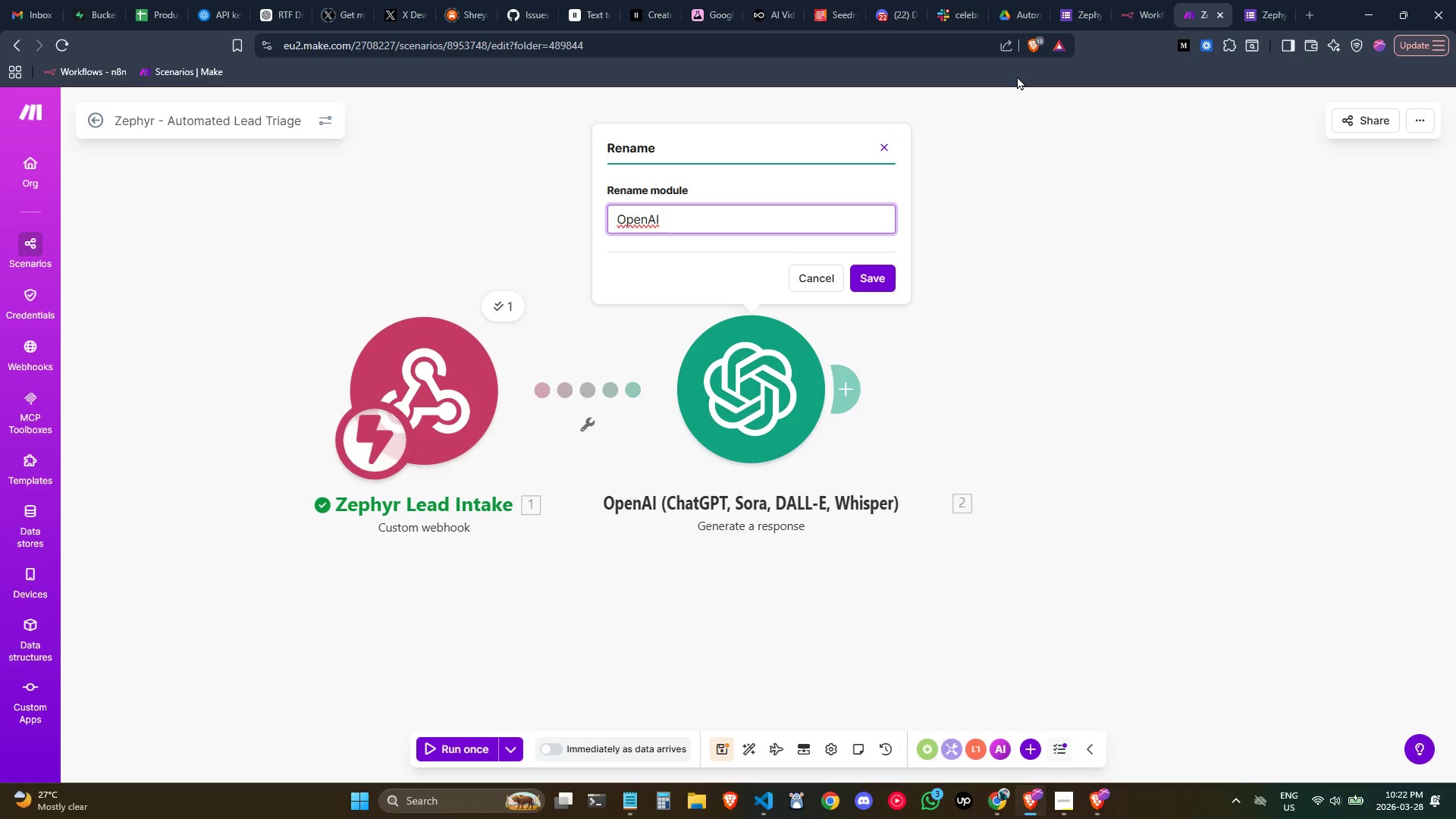 
key(Backspace)
 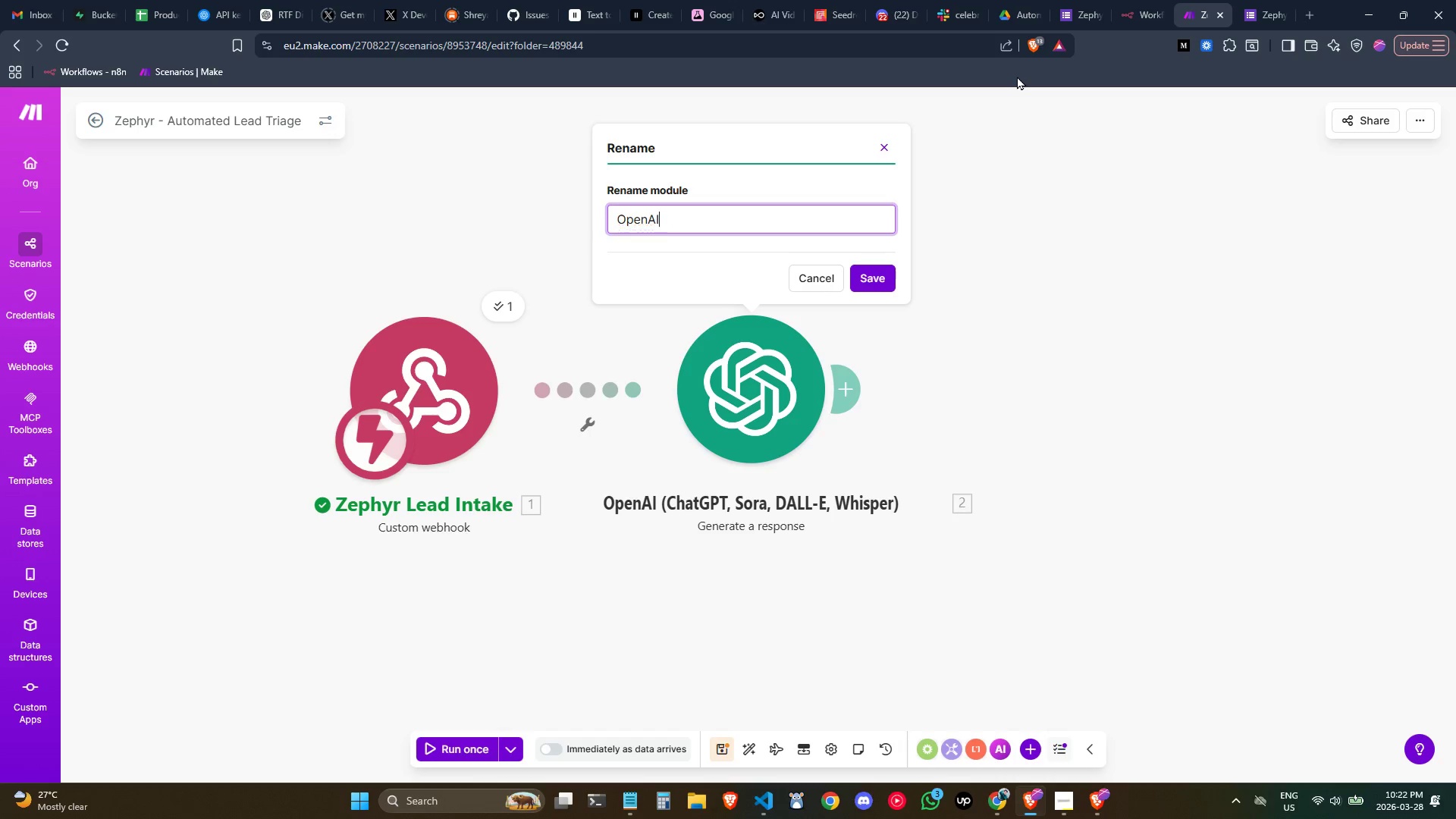 
key(Backspace)
 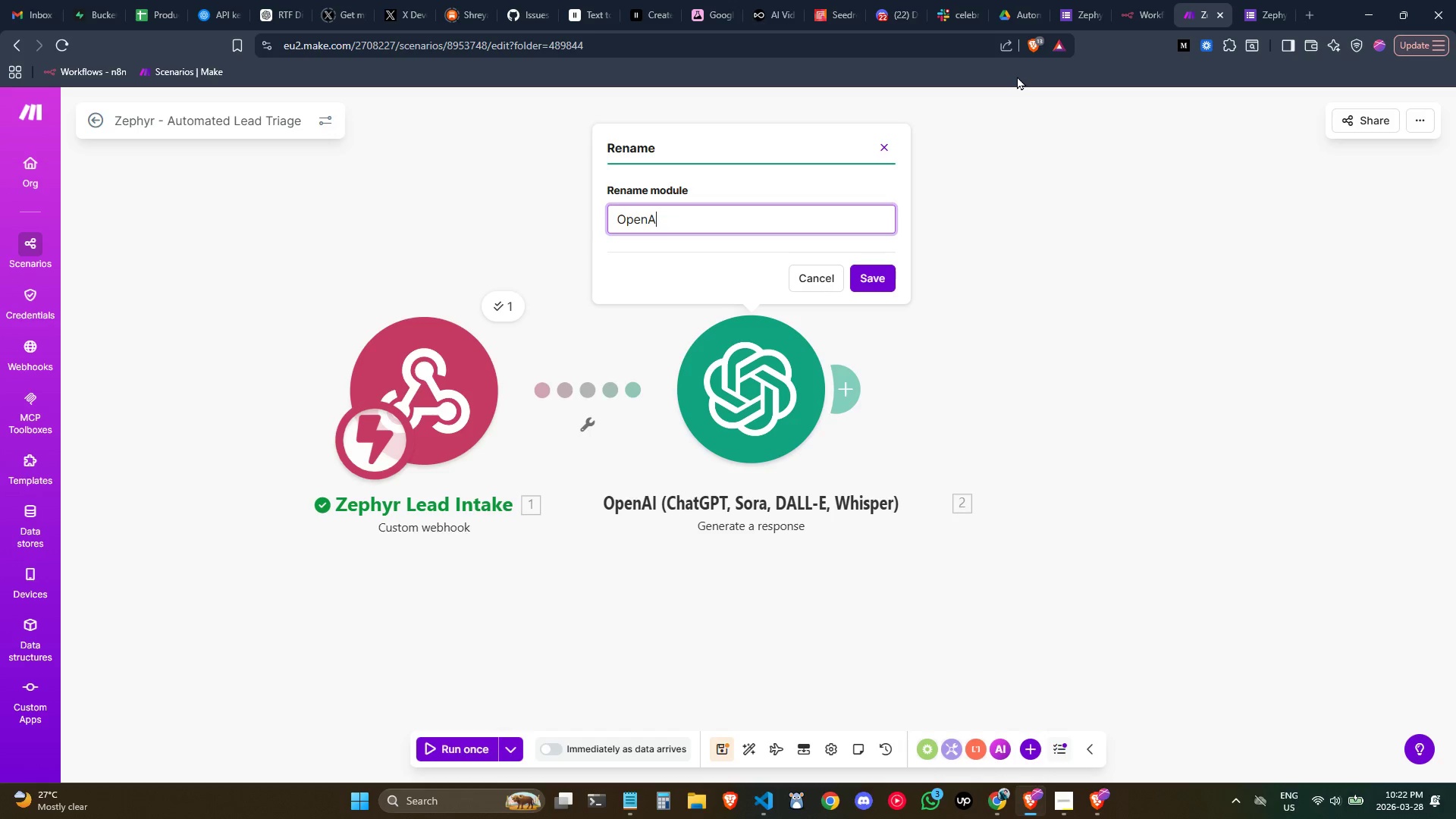 
key(Backspace)
 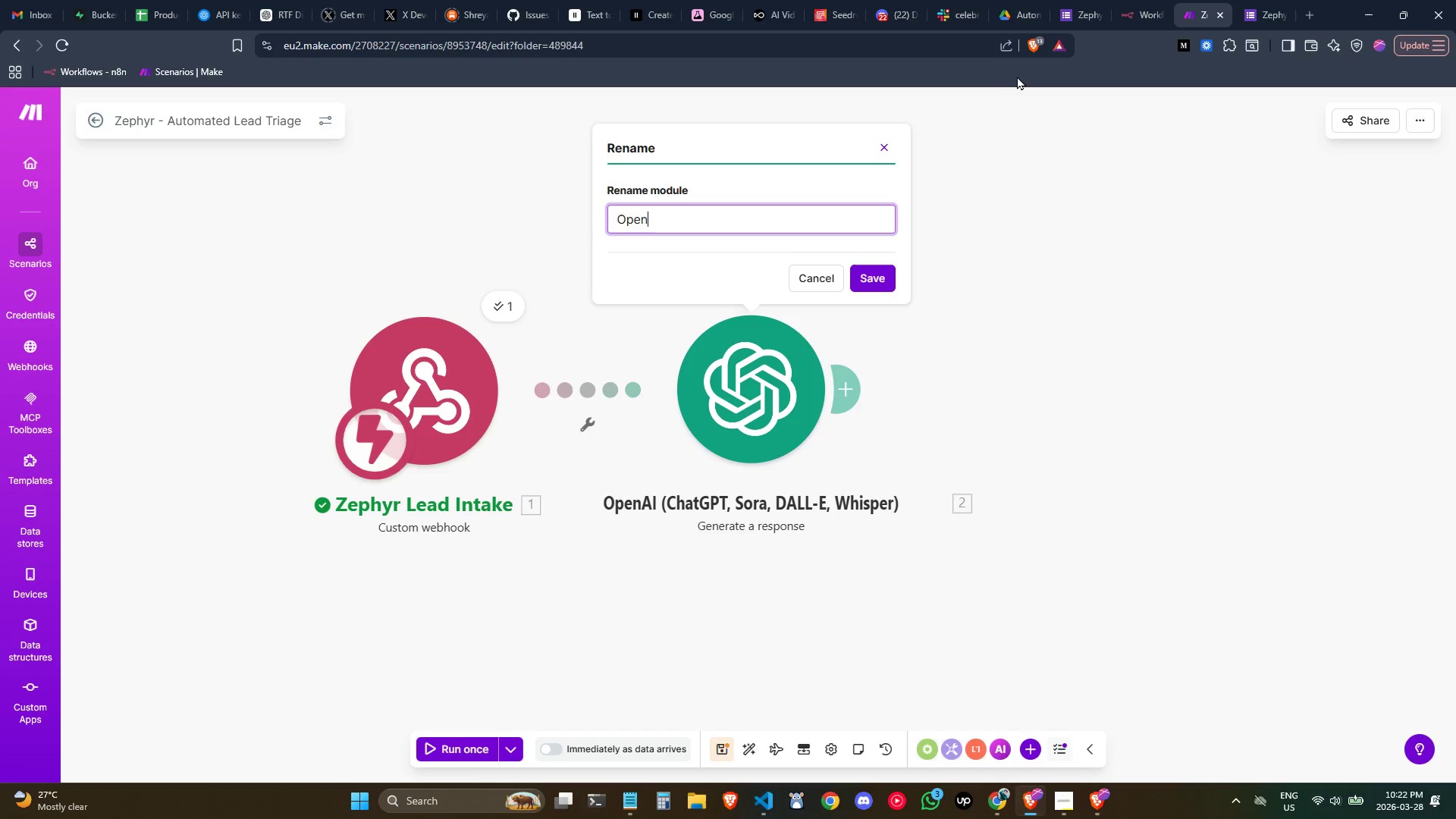 
key(Backspace)
 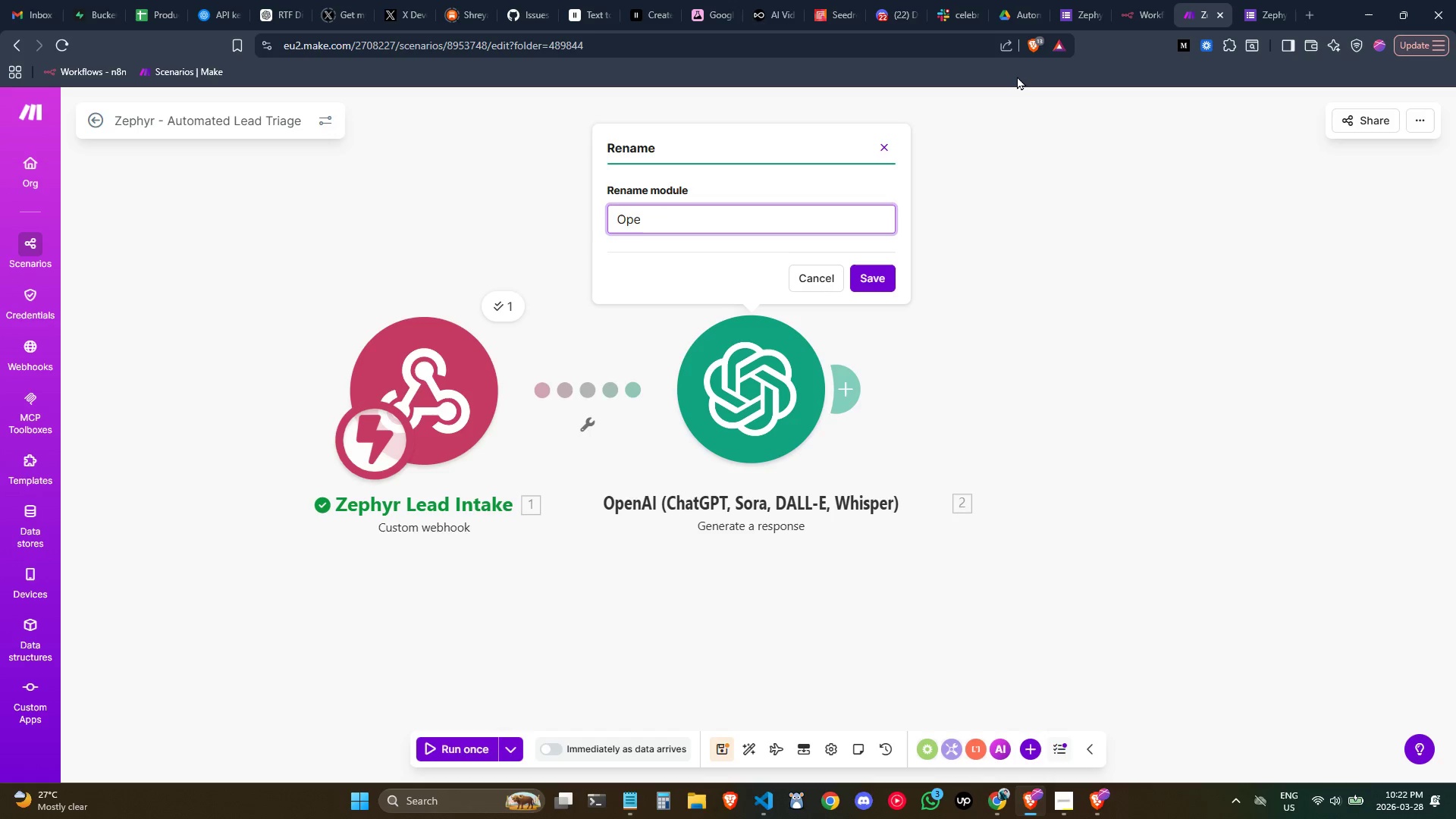 
key(Backspace)
 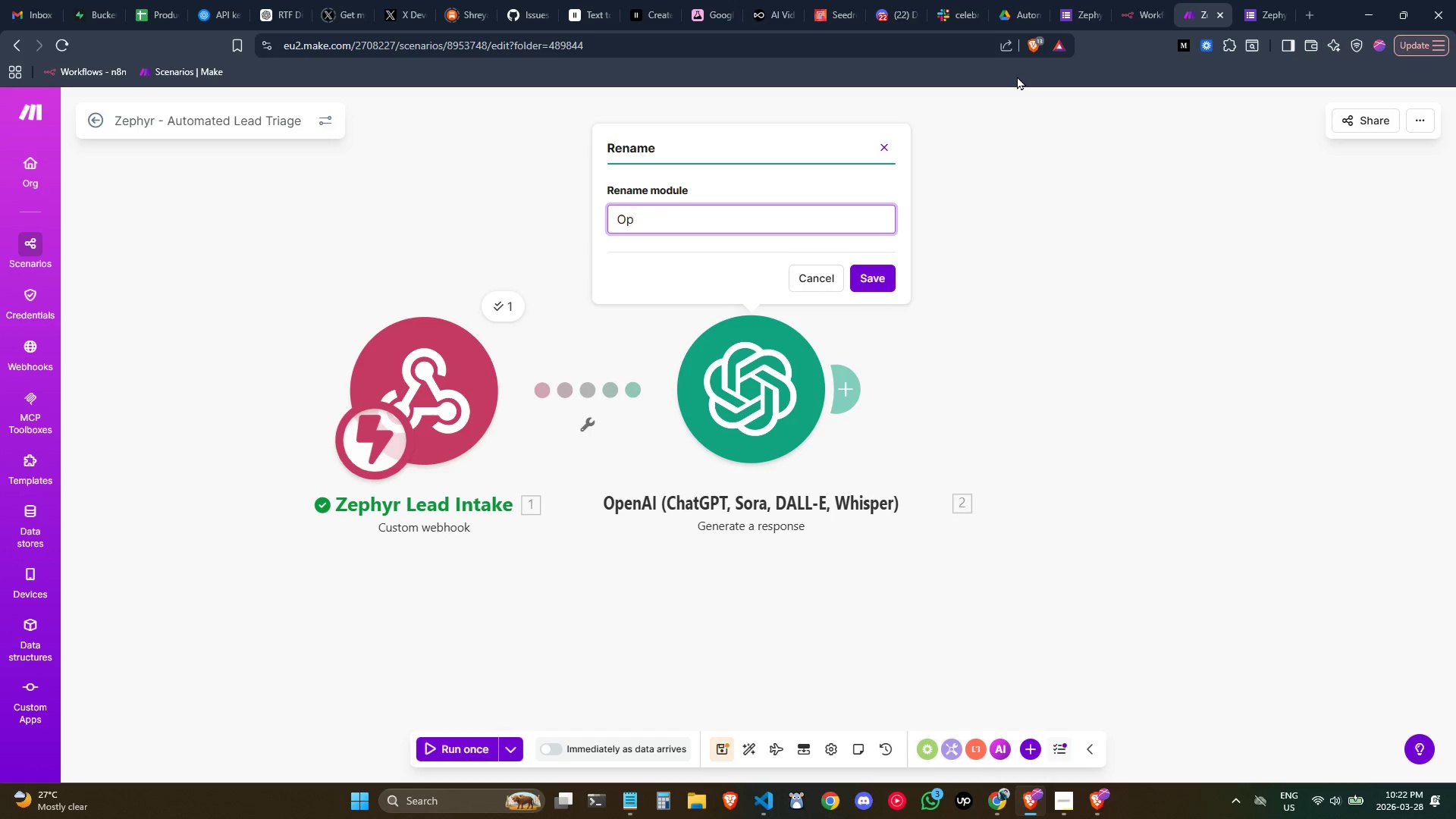 
key(Backspace)
 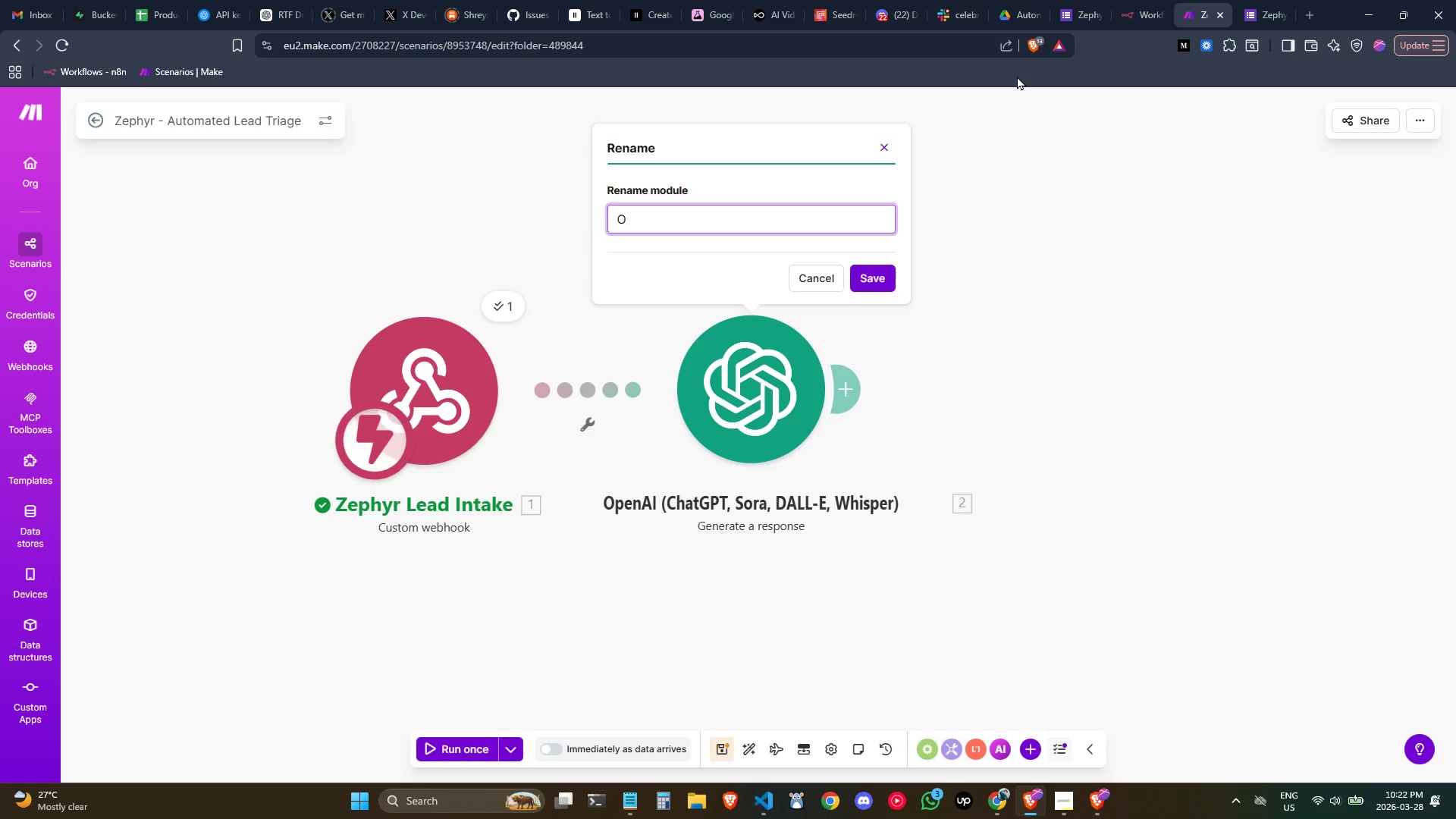 
key(Backspace)
 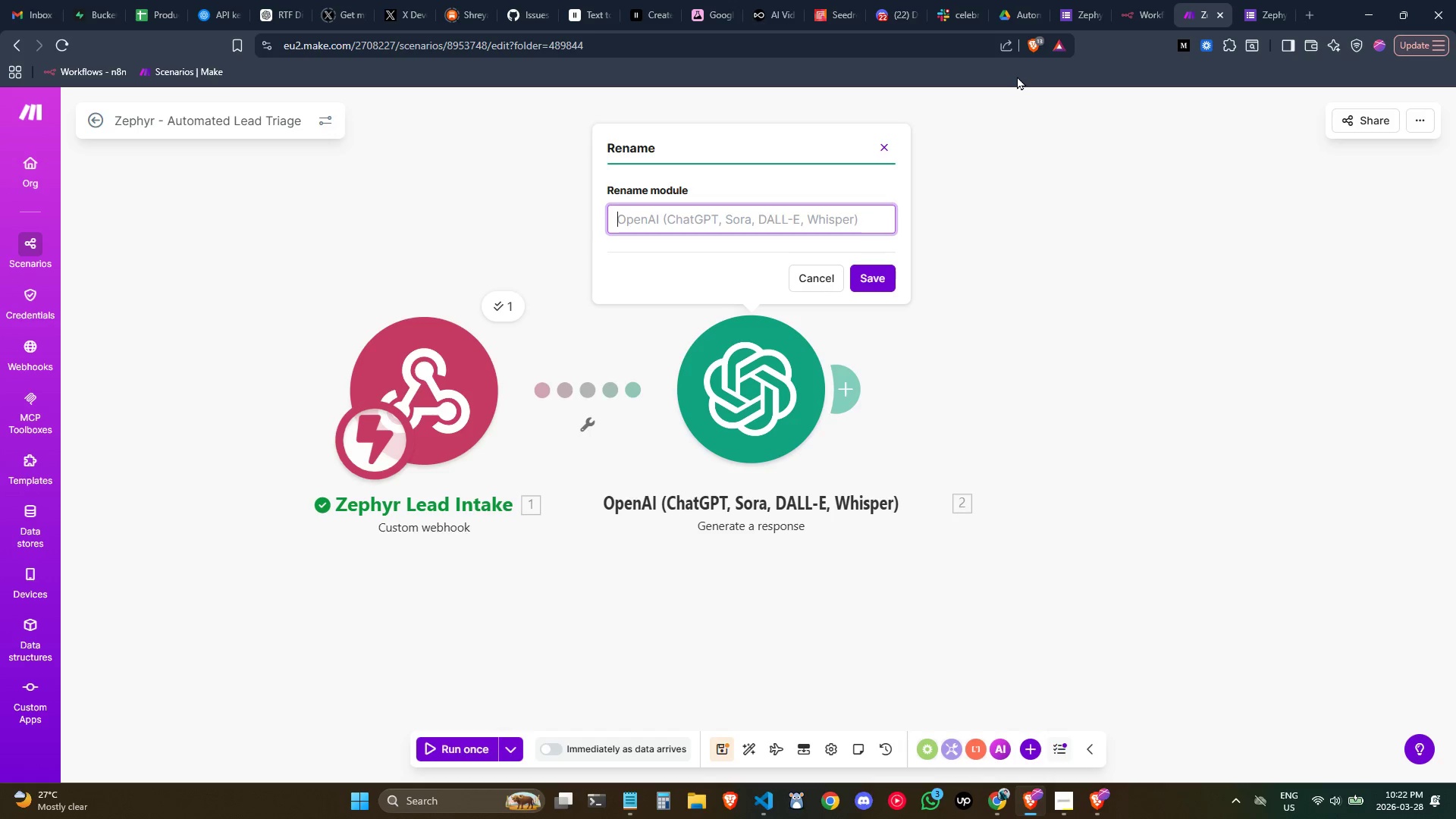 
key(Backspace)
 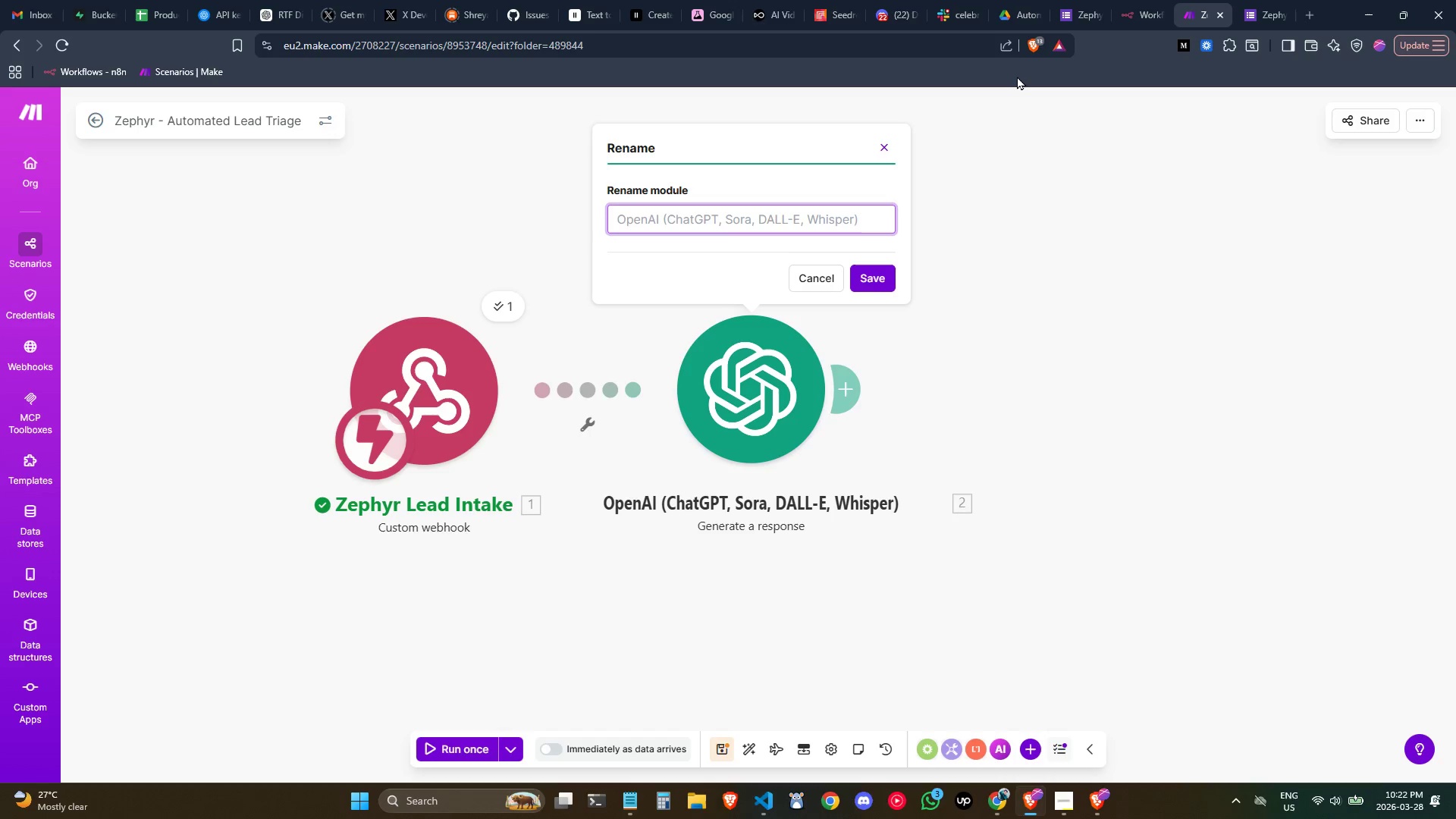 
wait(6.45)
 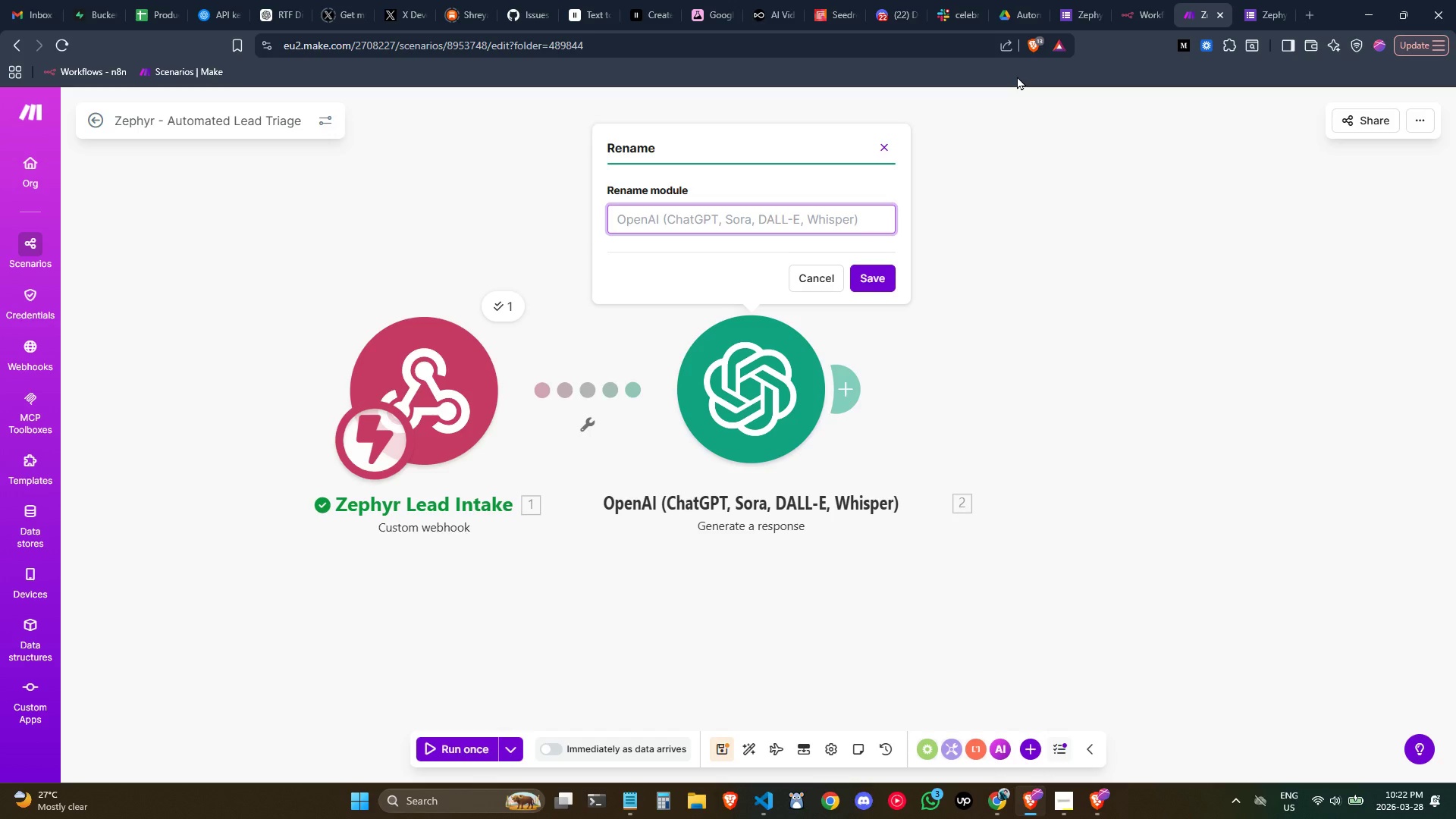 
type(AI )
 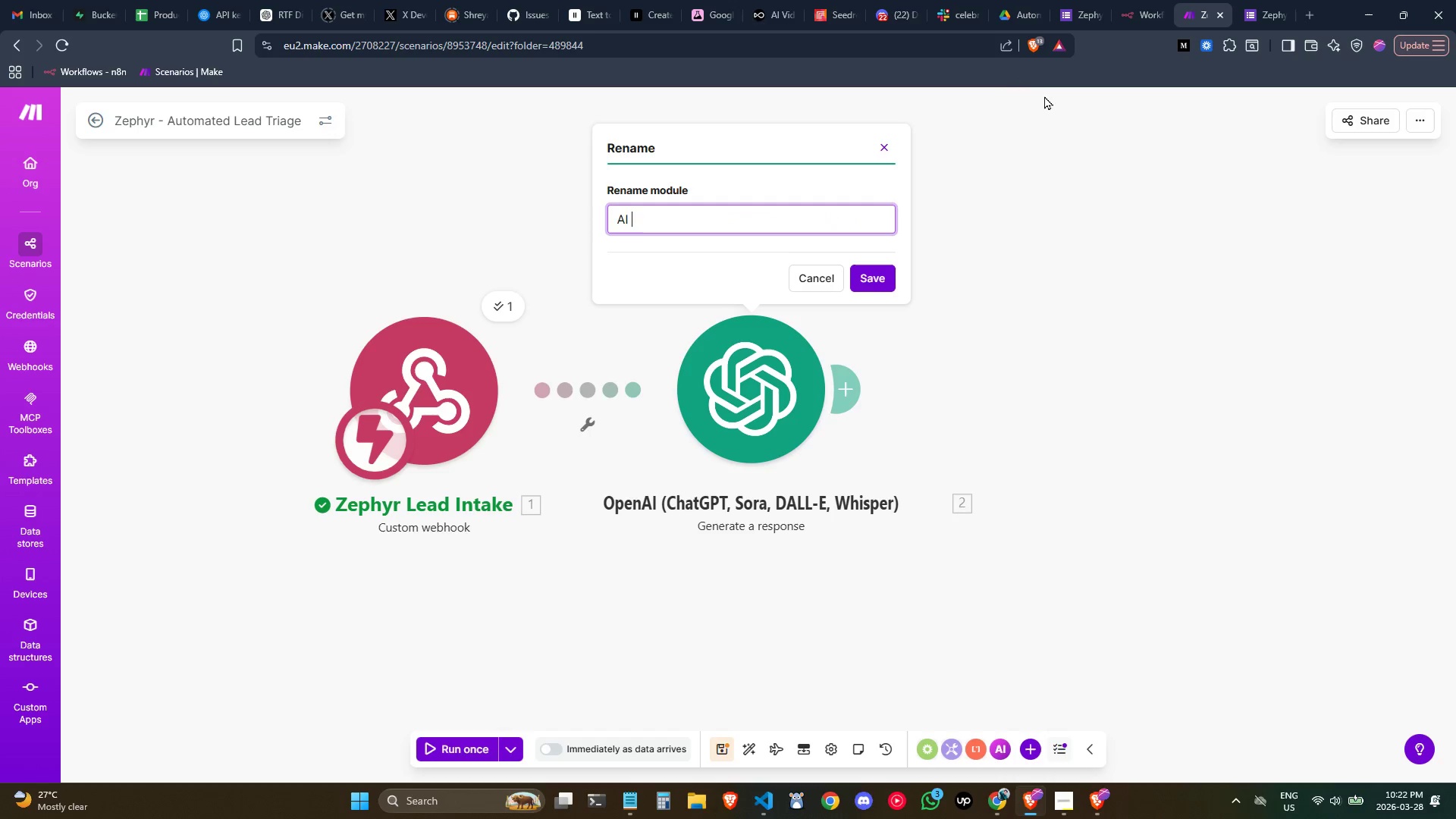 
key(Control+ControlLeft)
 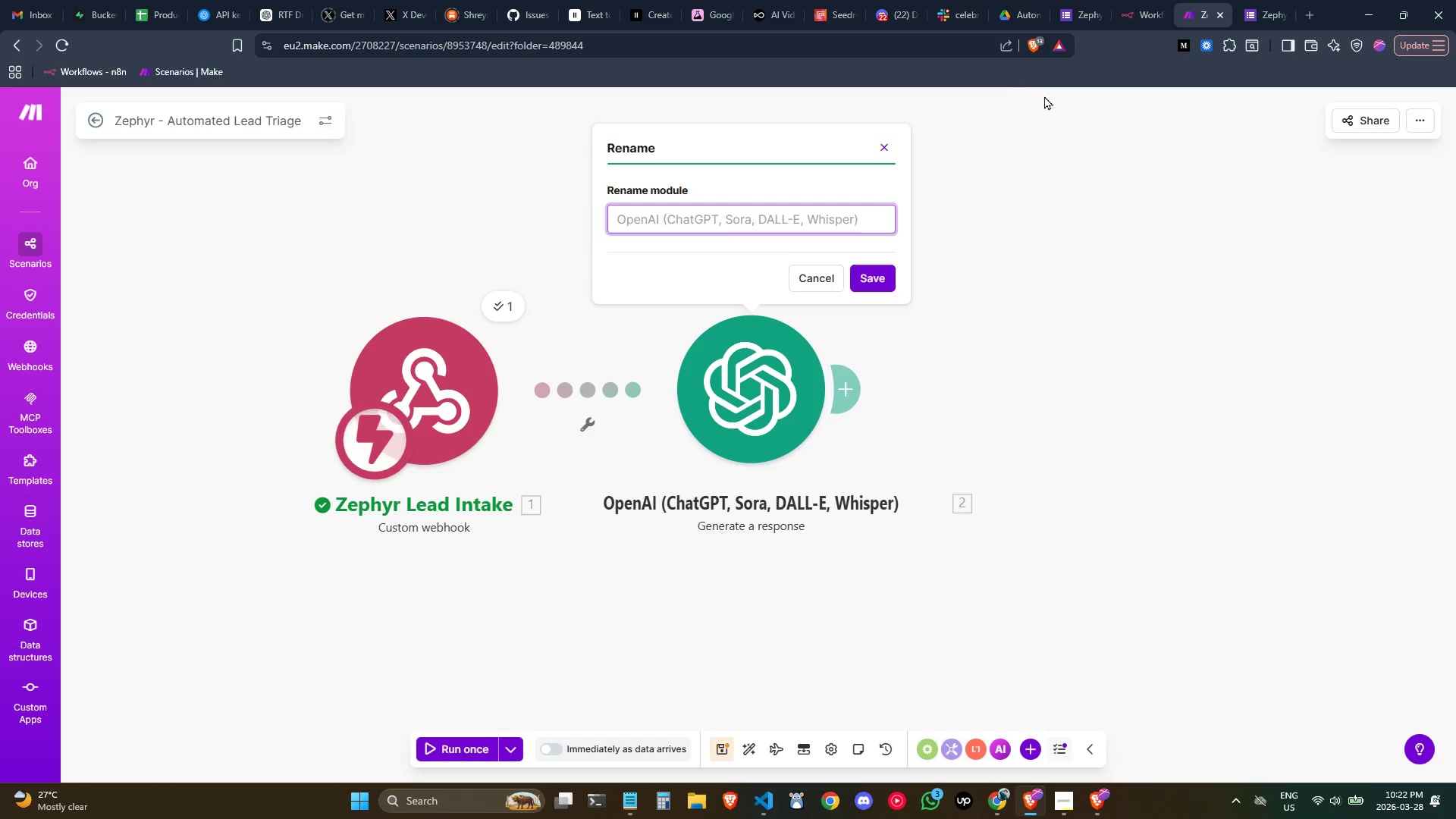 
key(Control+Backspace)
 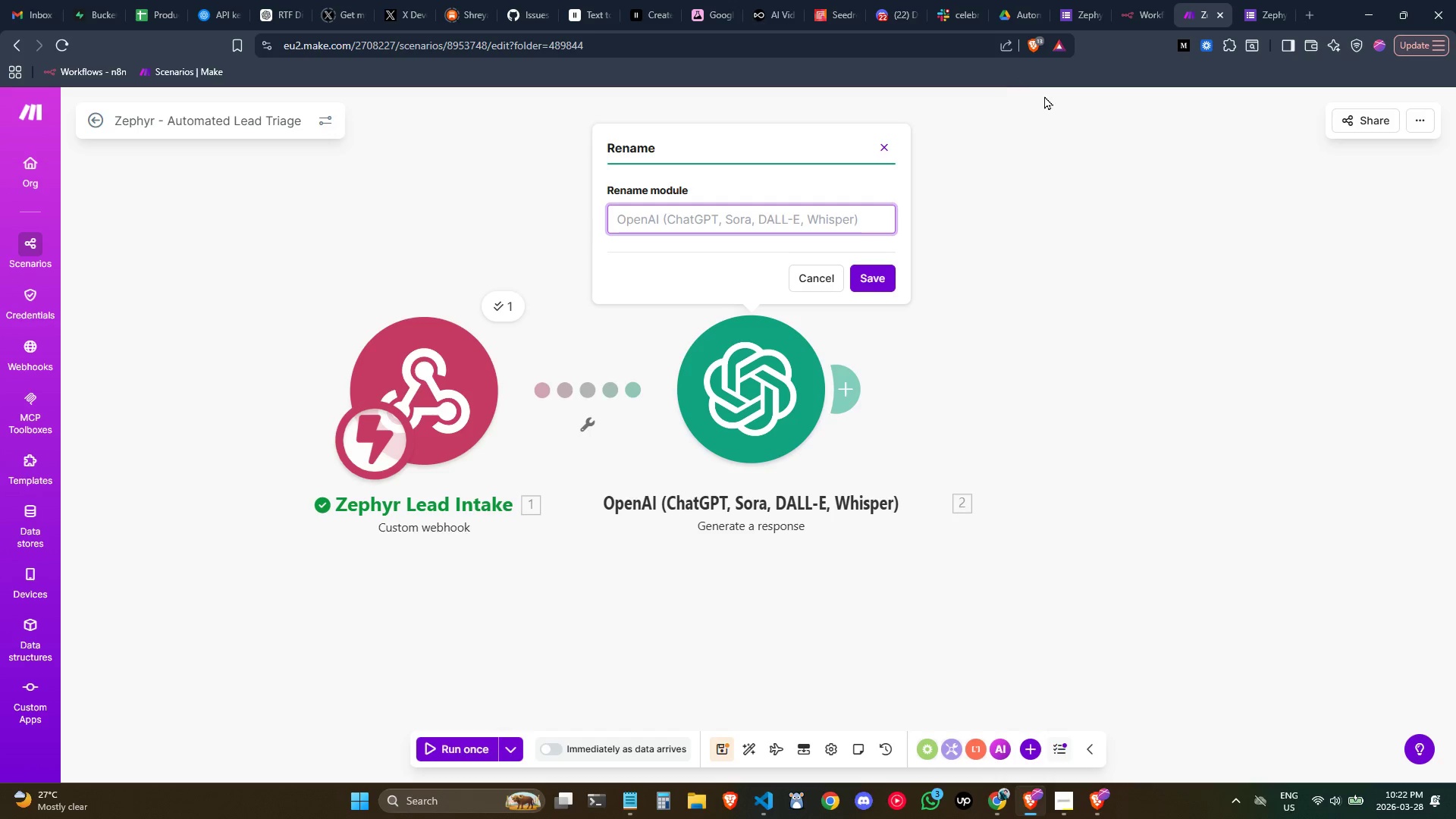 
key(Control+Backspace)
 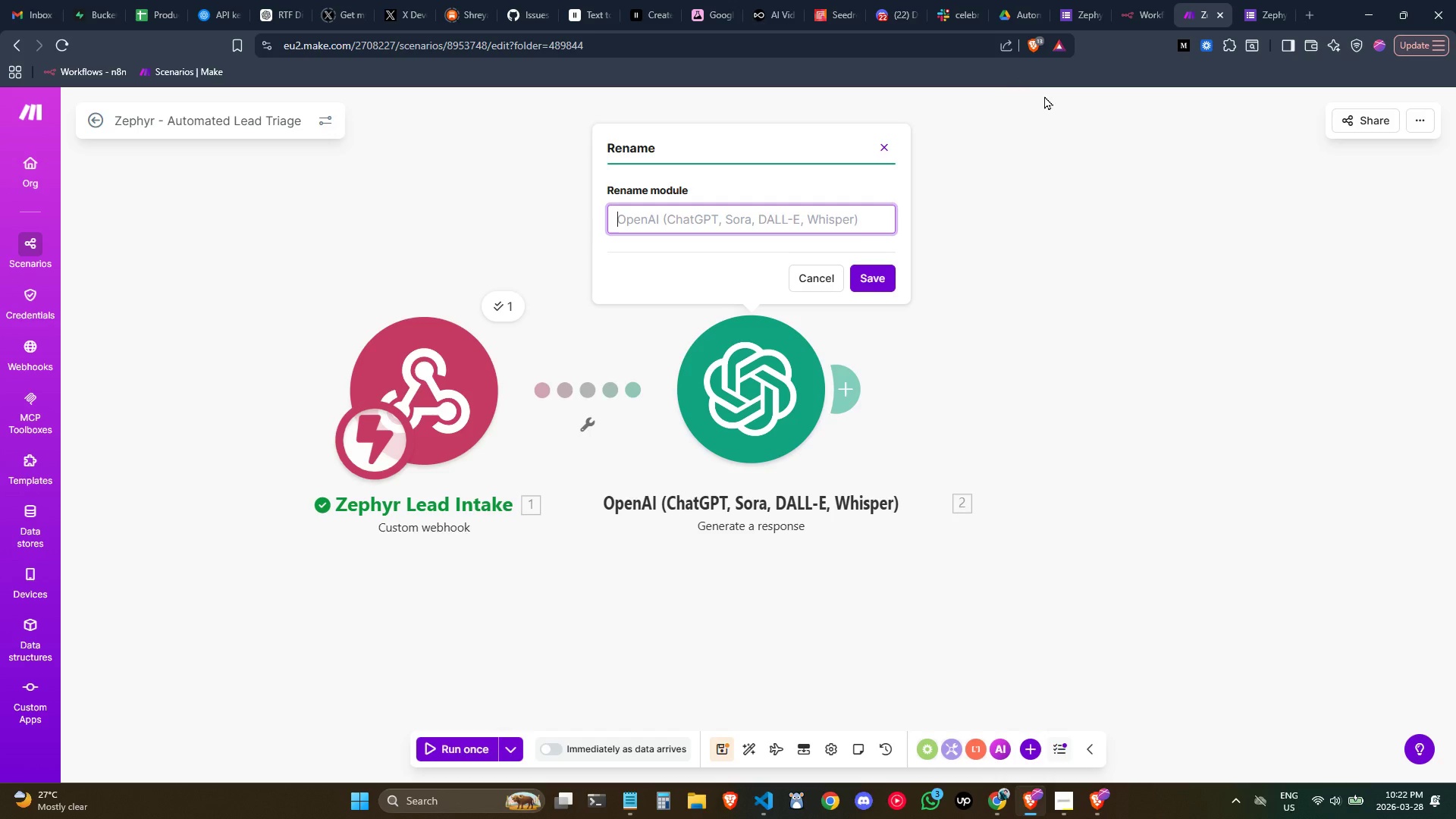 
type(Ope)
key(Backspace)
type(en)
key(Backspace)
key(Backspace)
key(Backspace)
key(Backspace)
key(Backspace)
type(AI Cateego)
key(Backspace)
key(Backspace)
key(Backspace)
type(gorization)
 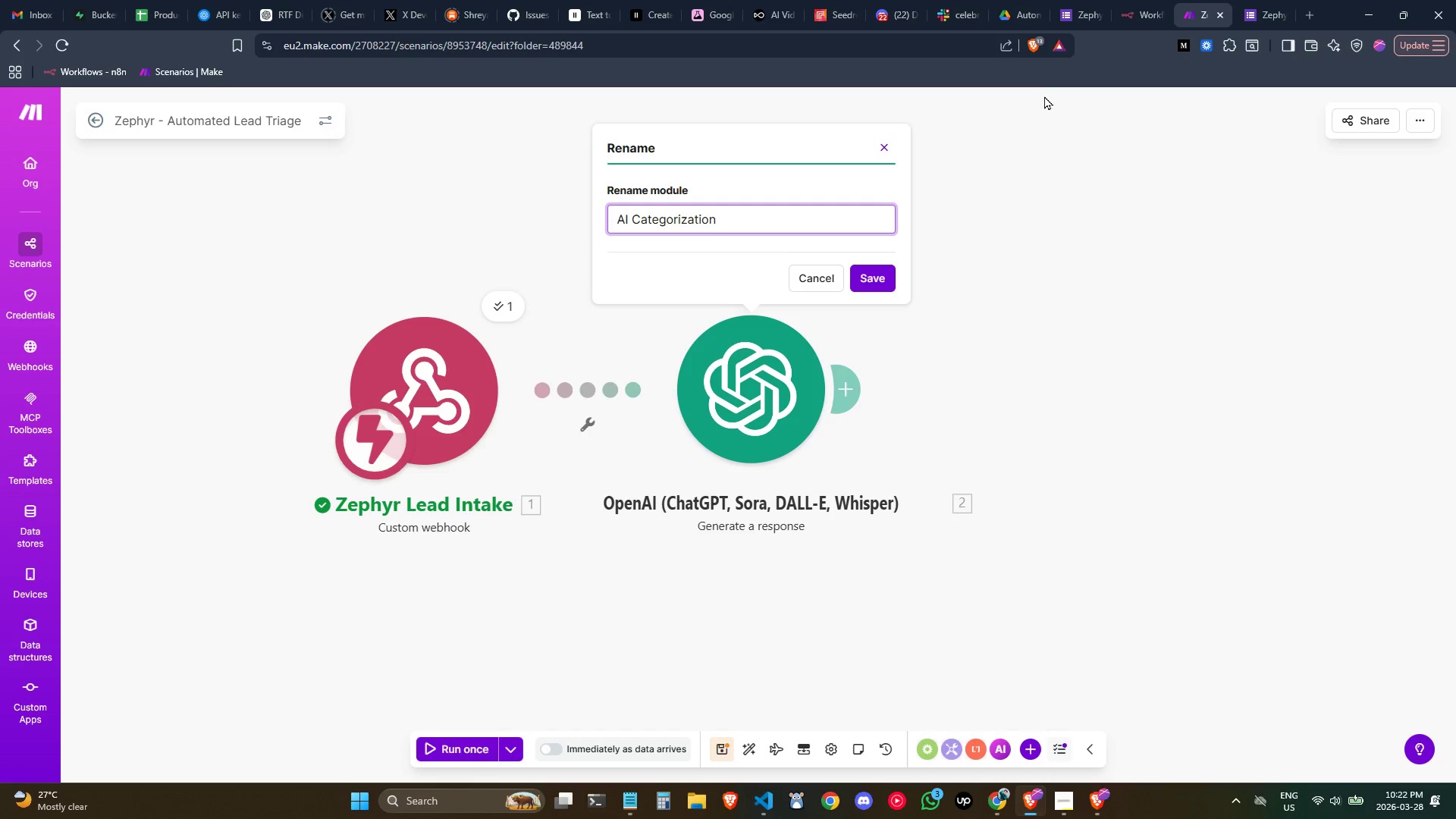 
double_click([878, 265])
 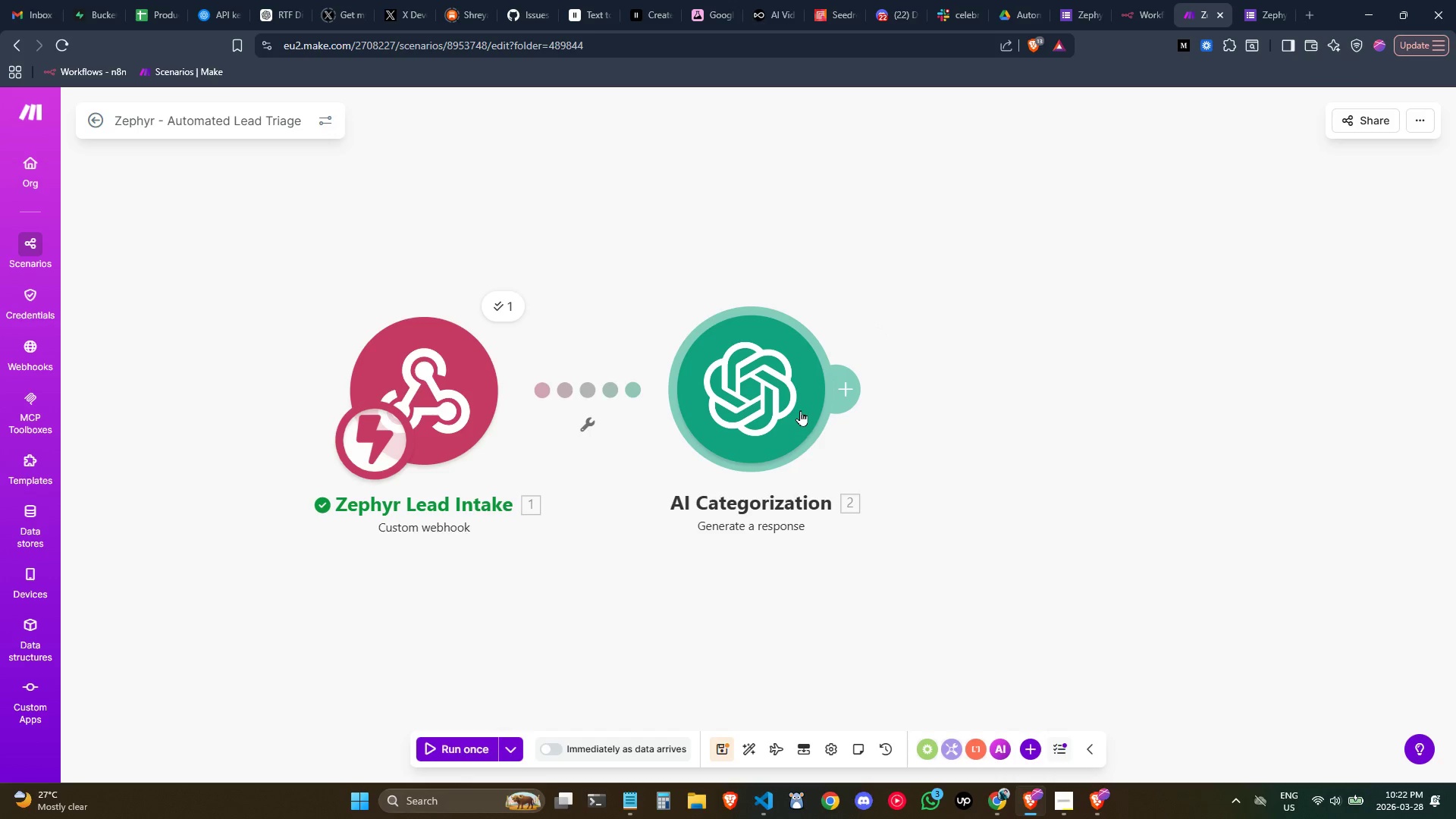 
double_click([800, 410])
 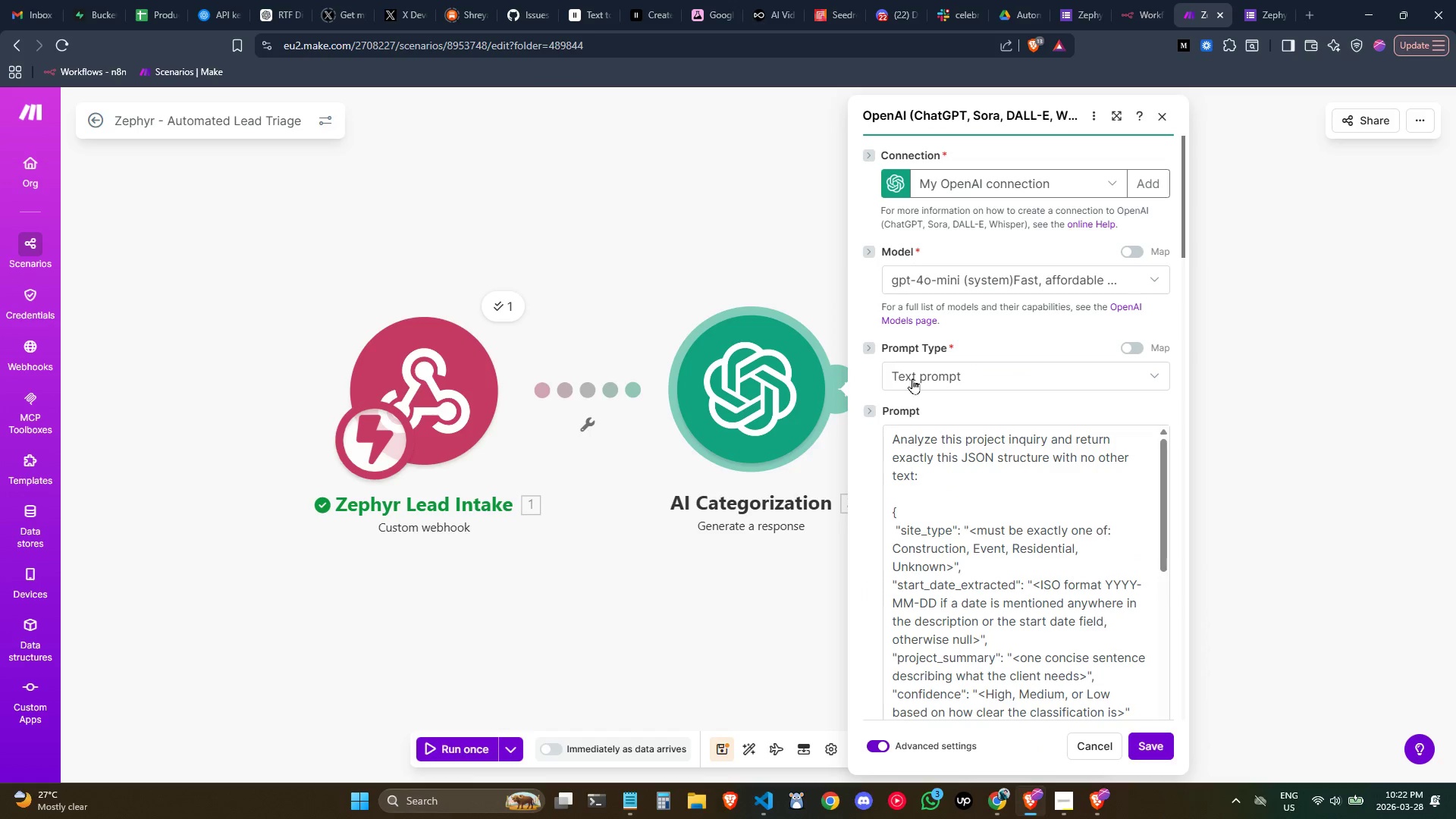 
left_click([748, 208])
 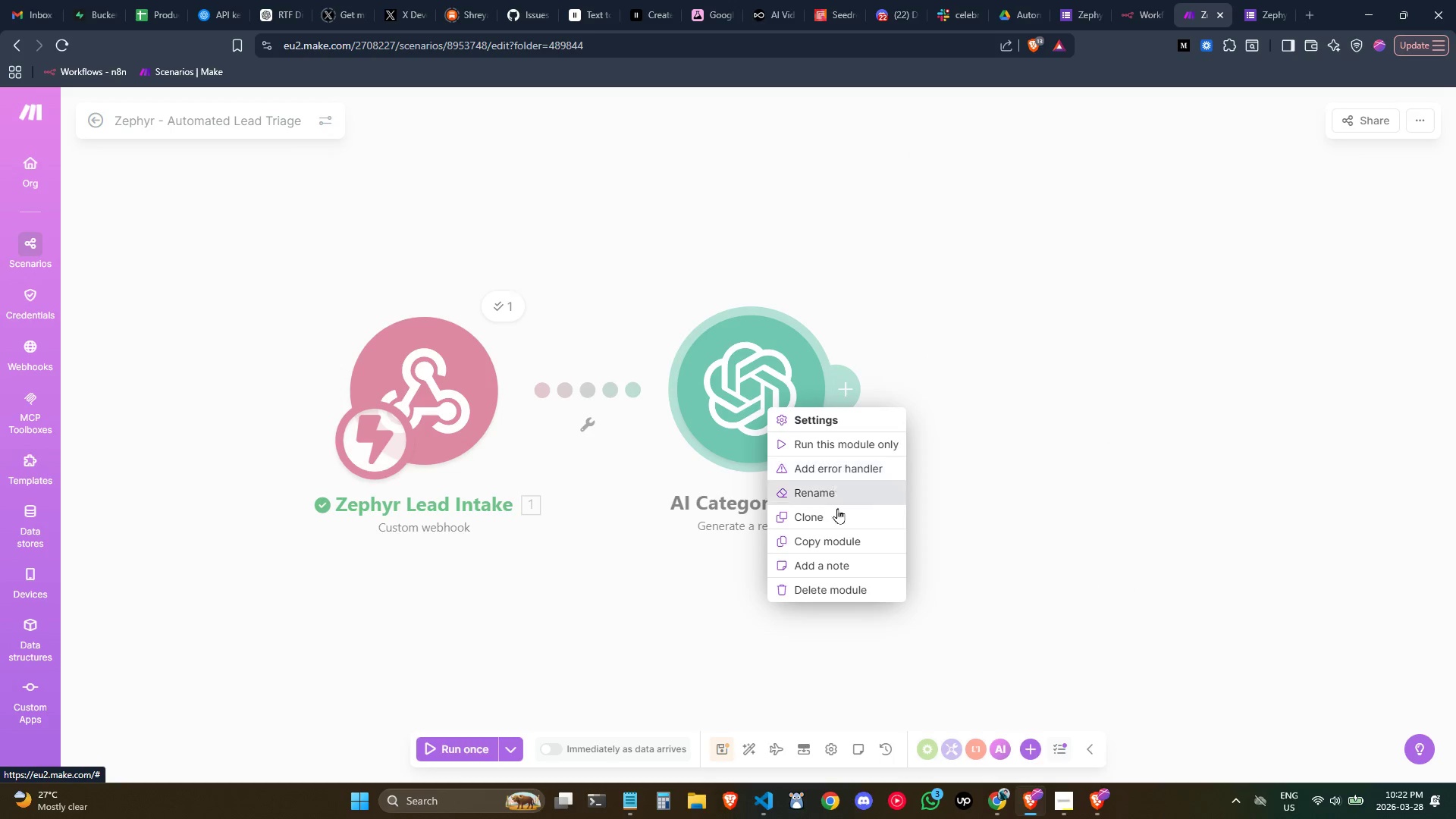 
left_click([832, 501])
 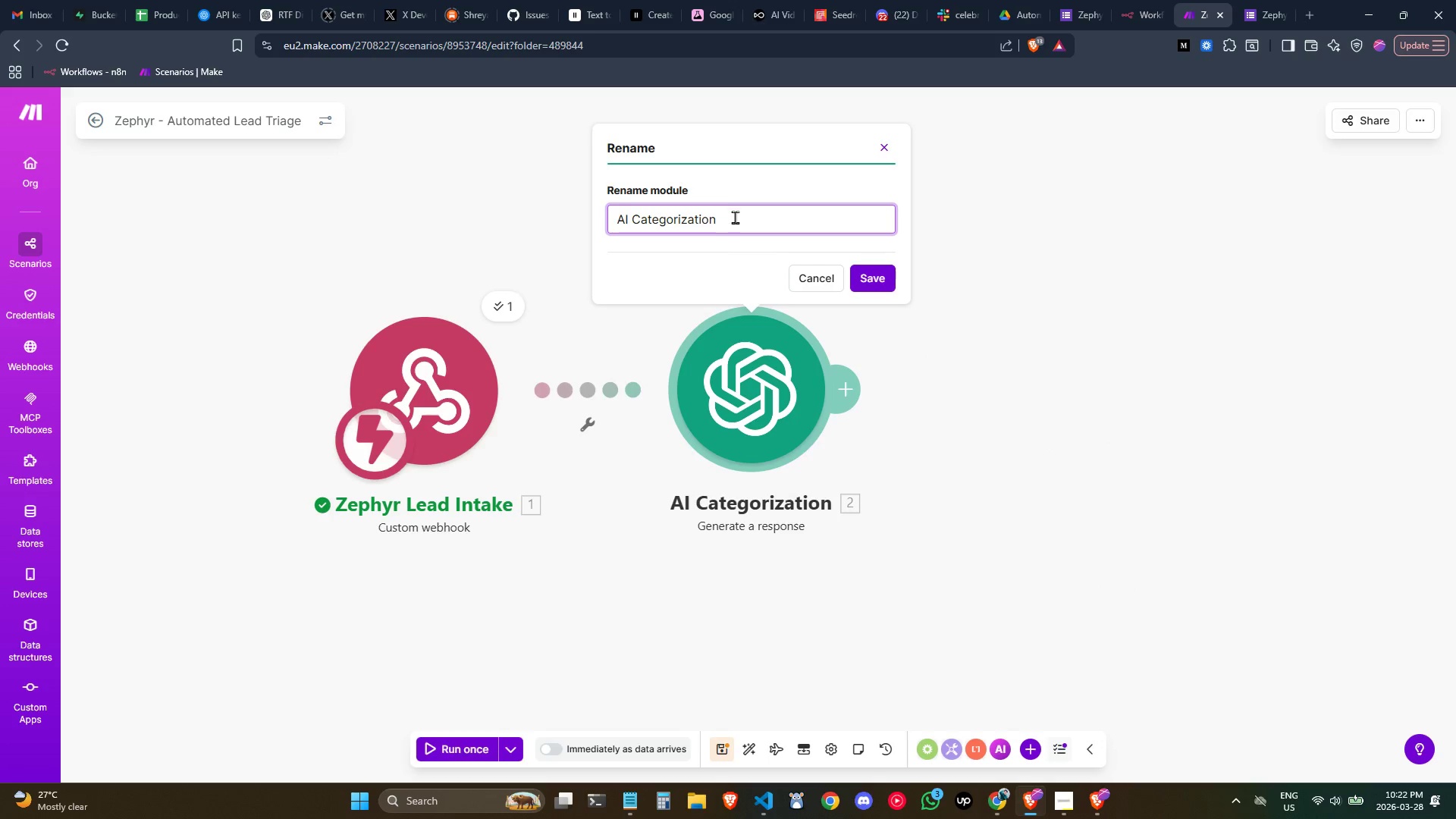 
type( (OpenAI))
 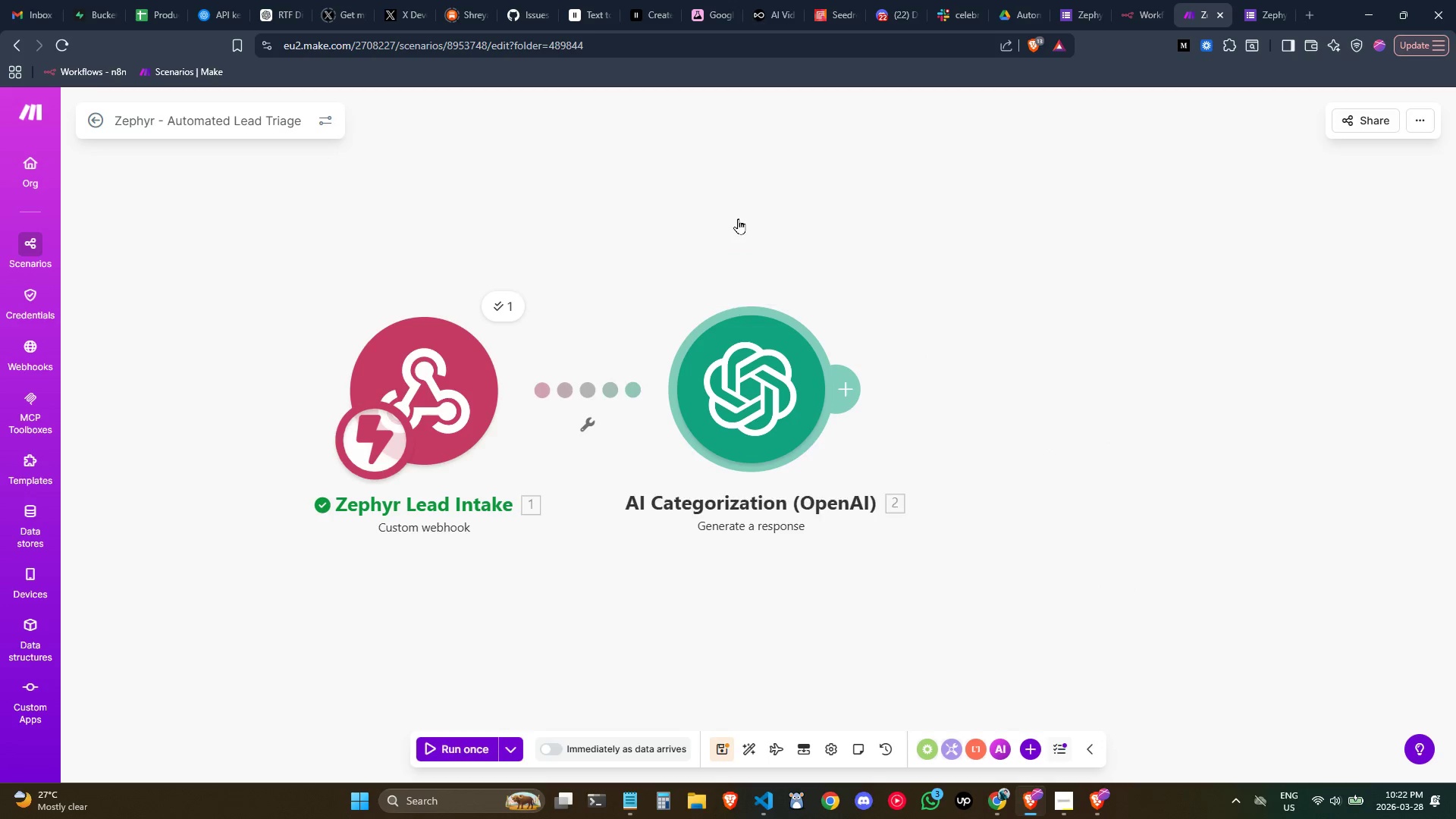 
 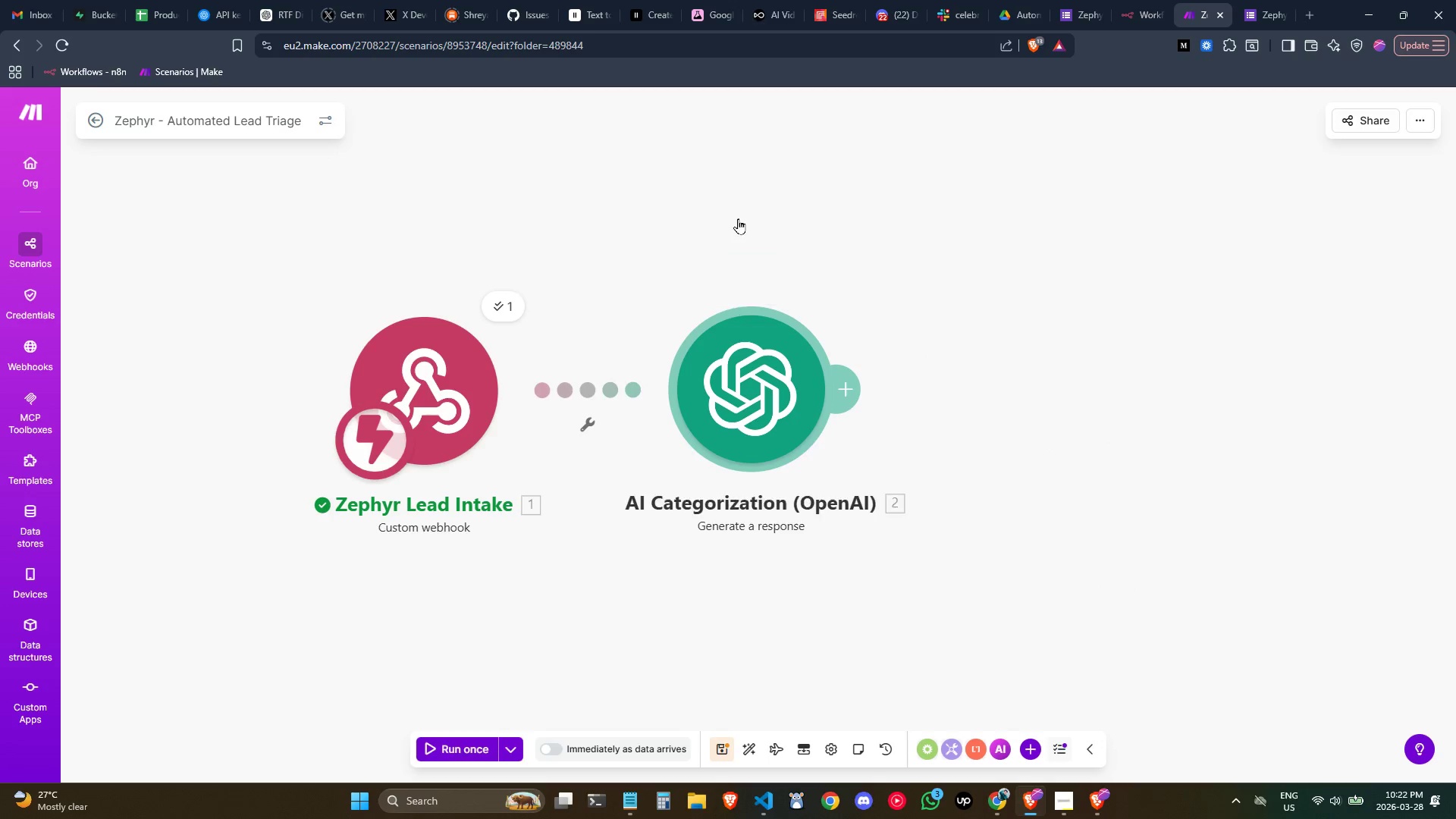 
key(Enter)
 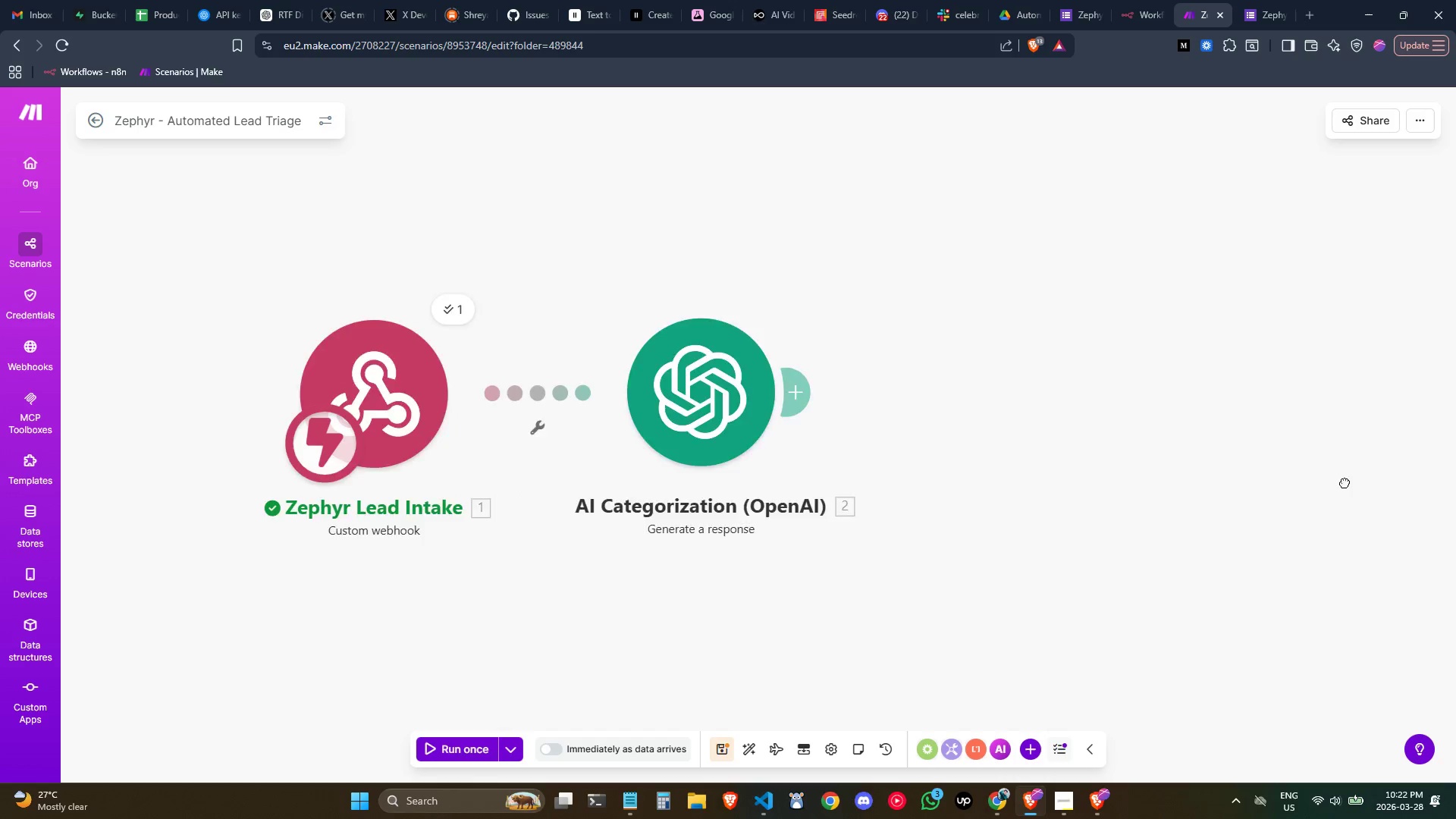 
hold_key(key=ControlLeft, duration=0.39)
scroll: coordinate [1226, 472], scroll_direction: down, amount: 1.0
 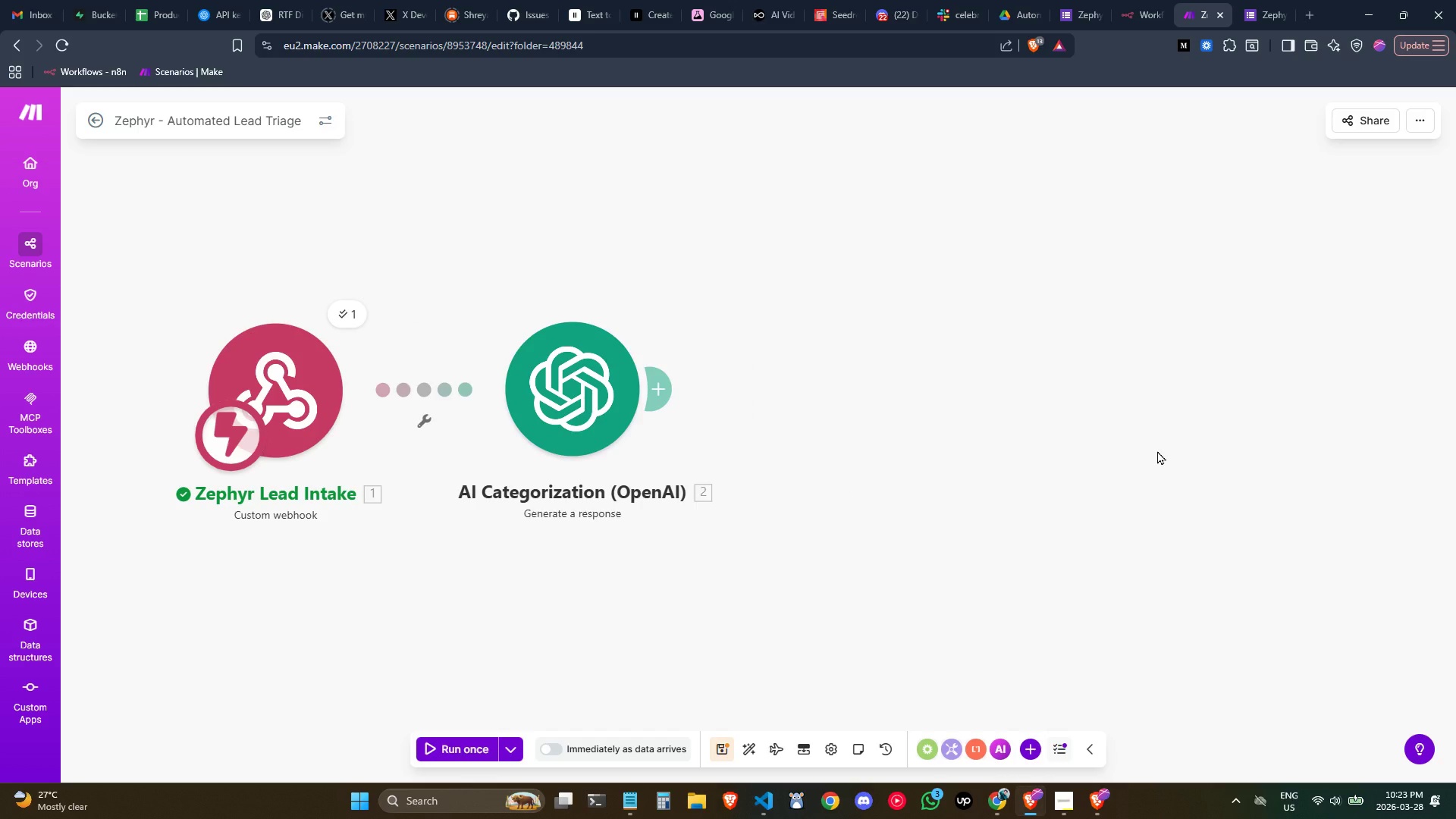 
wait(6.48)
 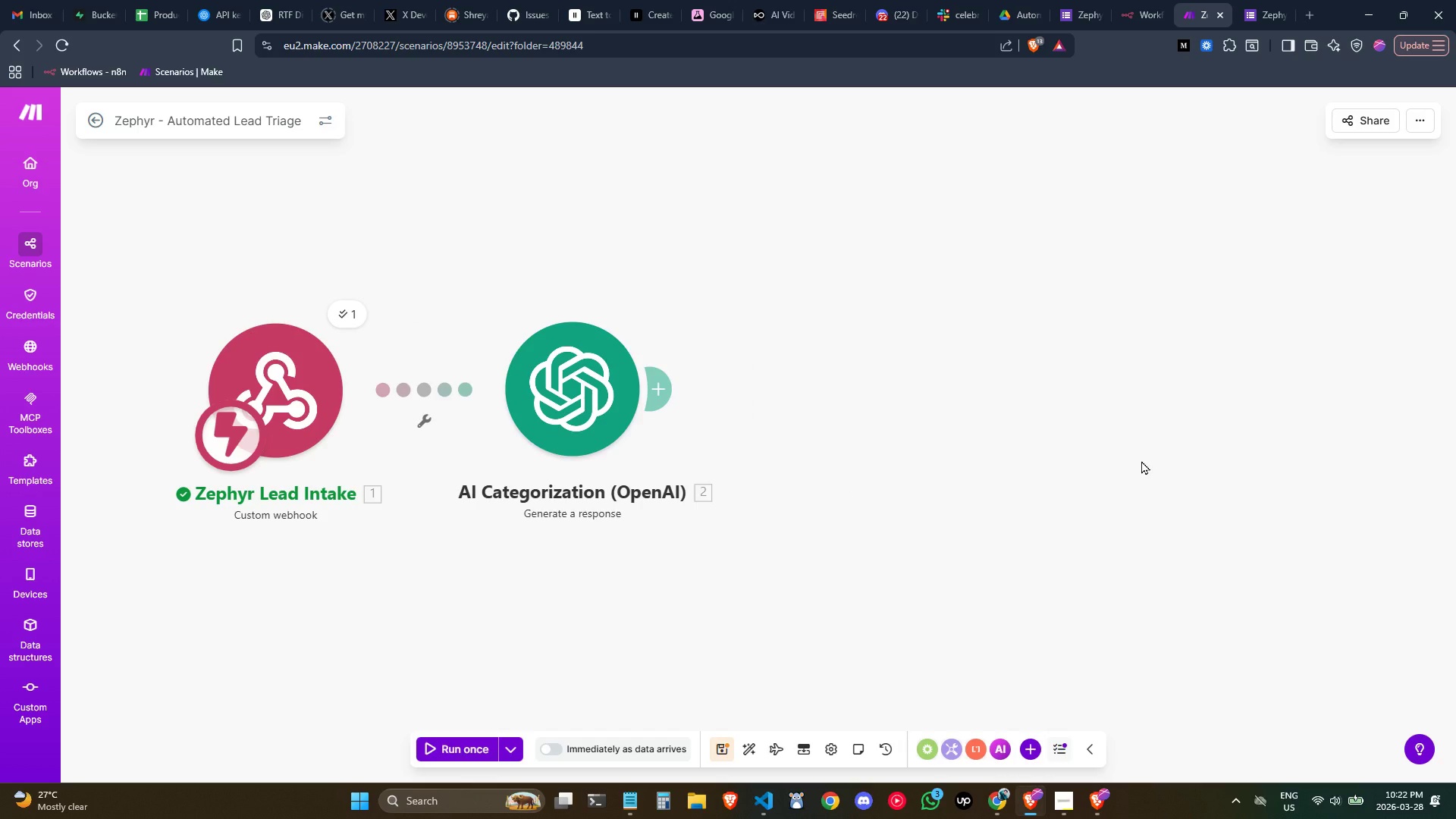 
left_click([663, 394])
 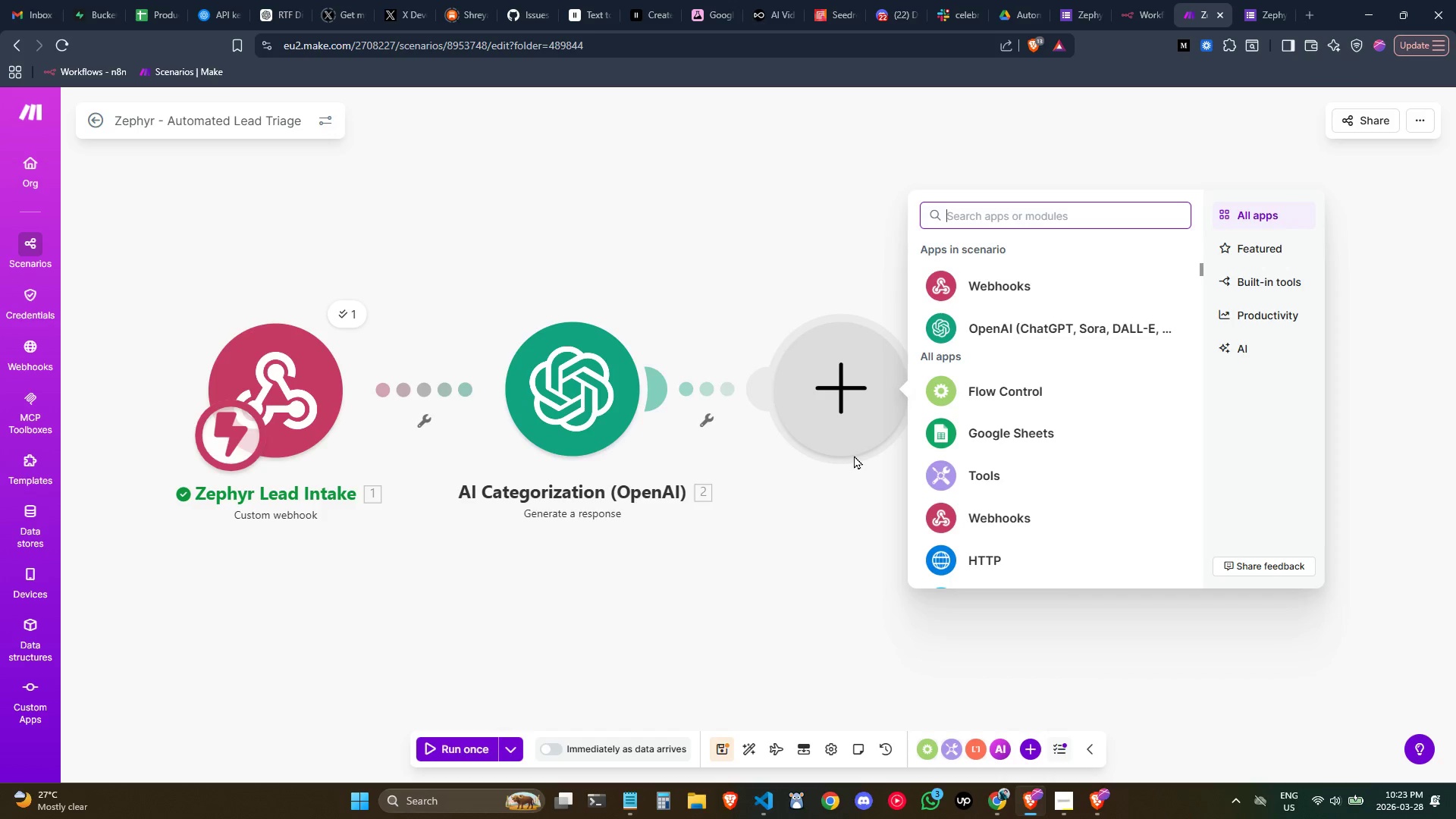 
type(set)
 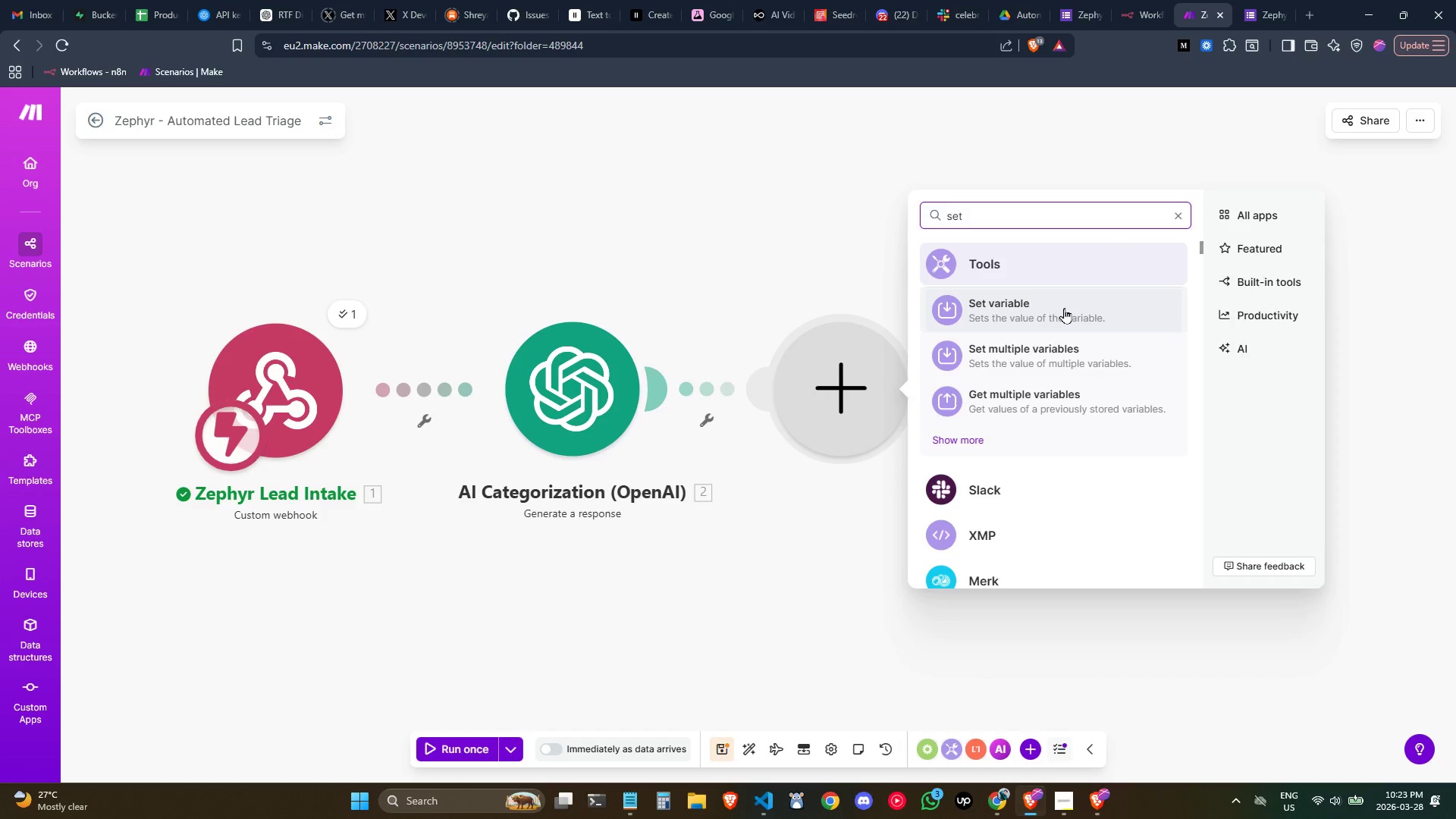 
left_click([1064, 308])
 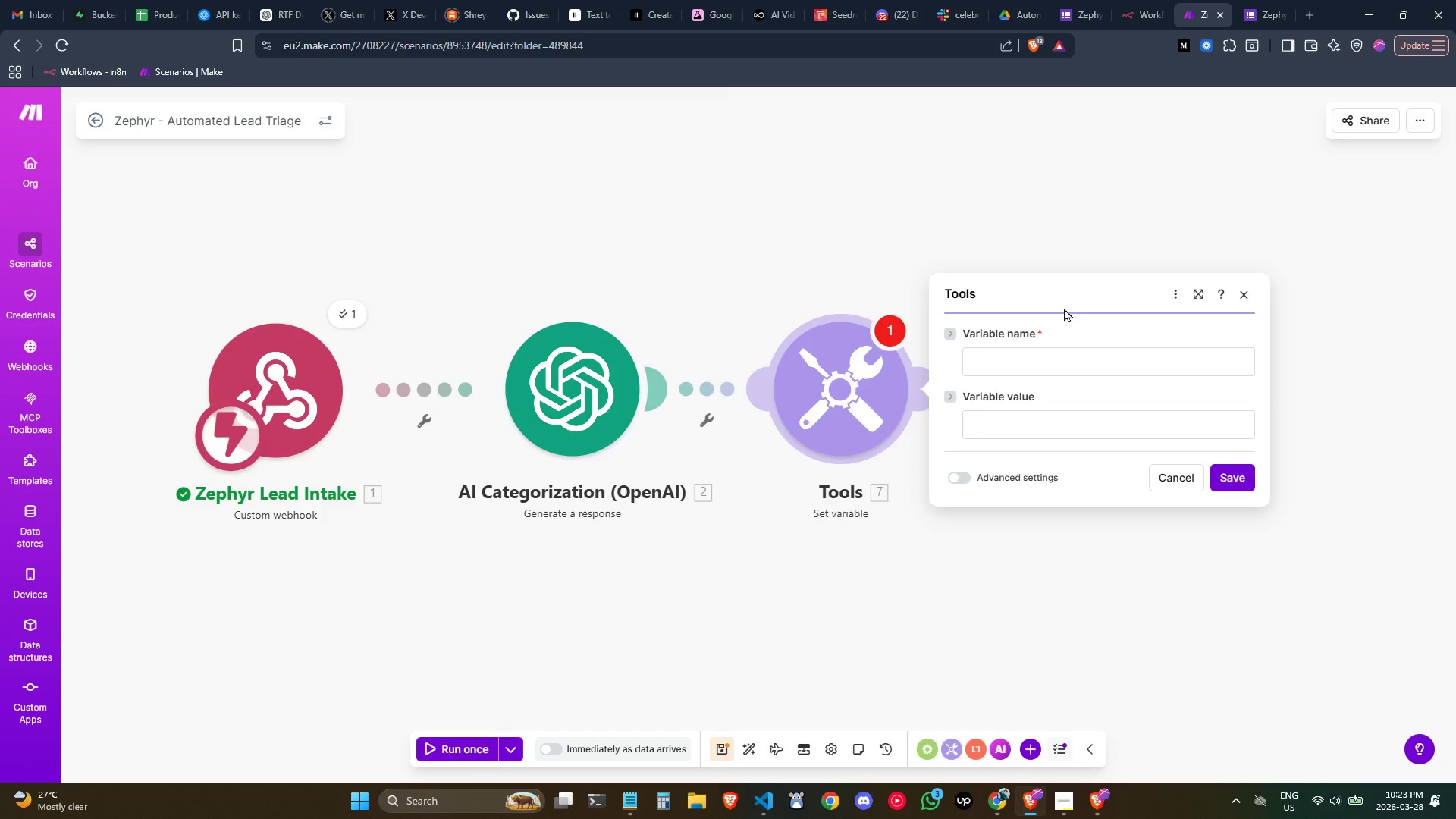 
left_click([1029, 369])
 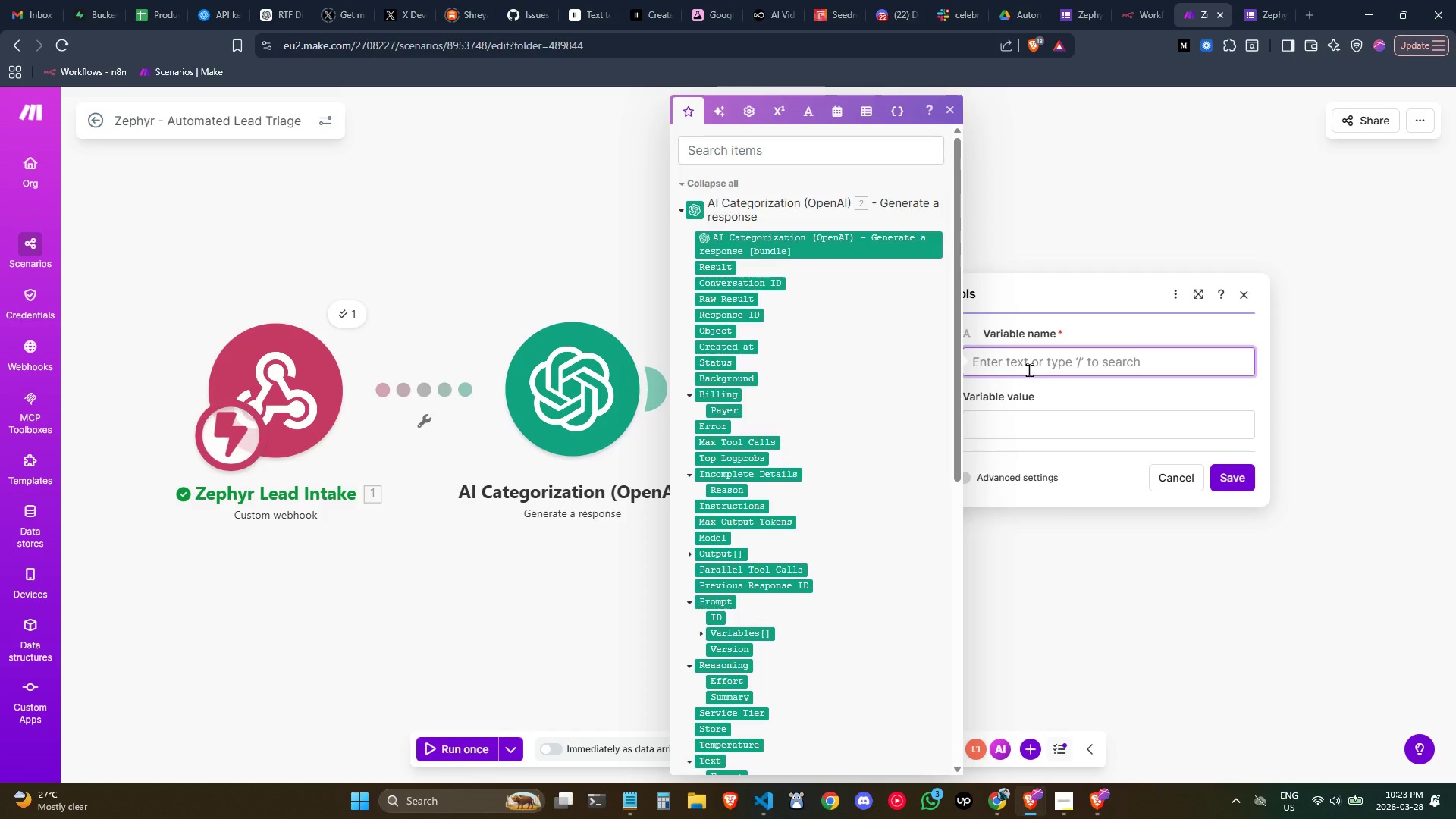 
type(parsed)
key(Backspace)
type(_lead)
 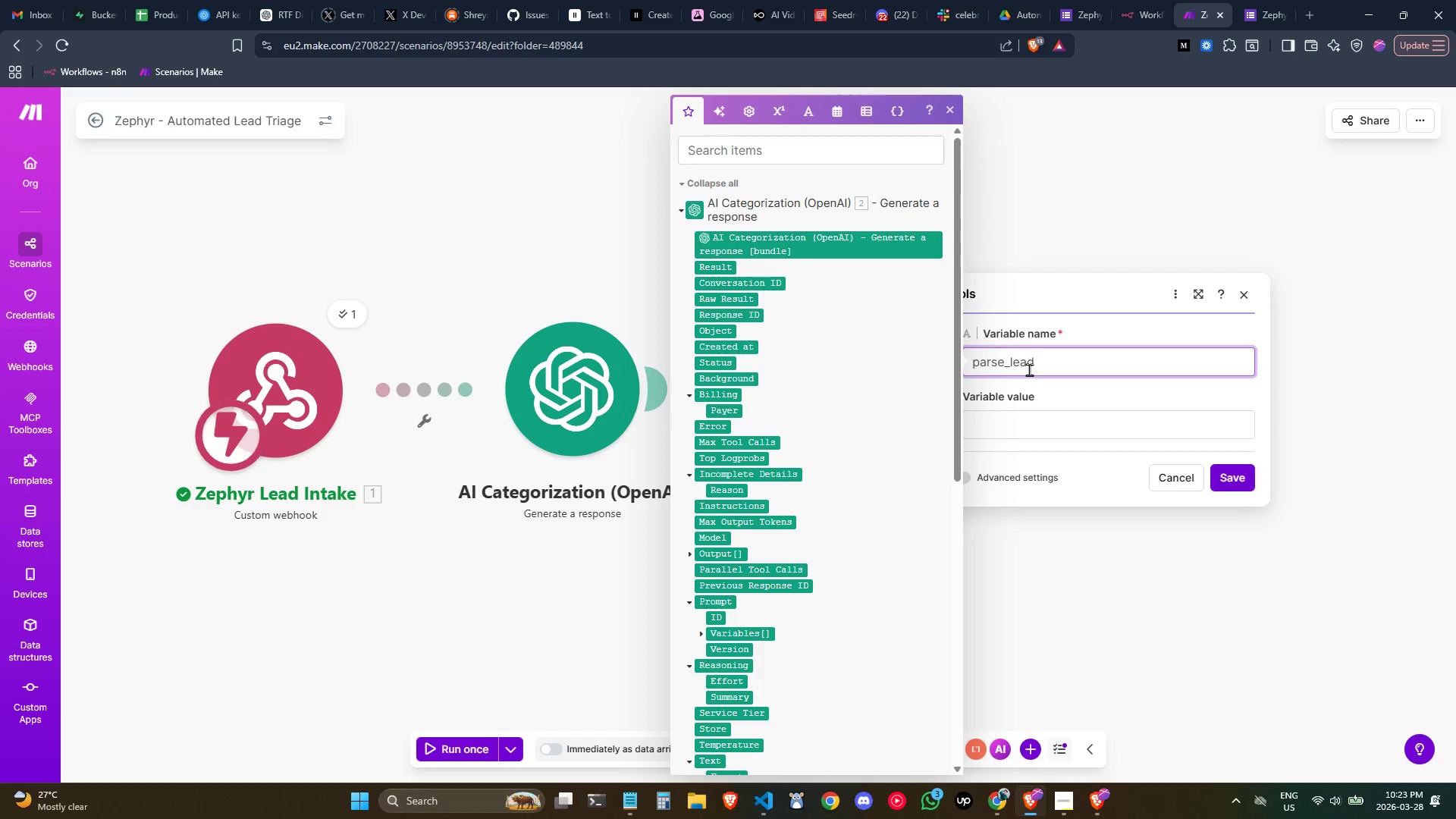 
key(ArrowLeft)
 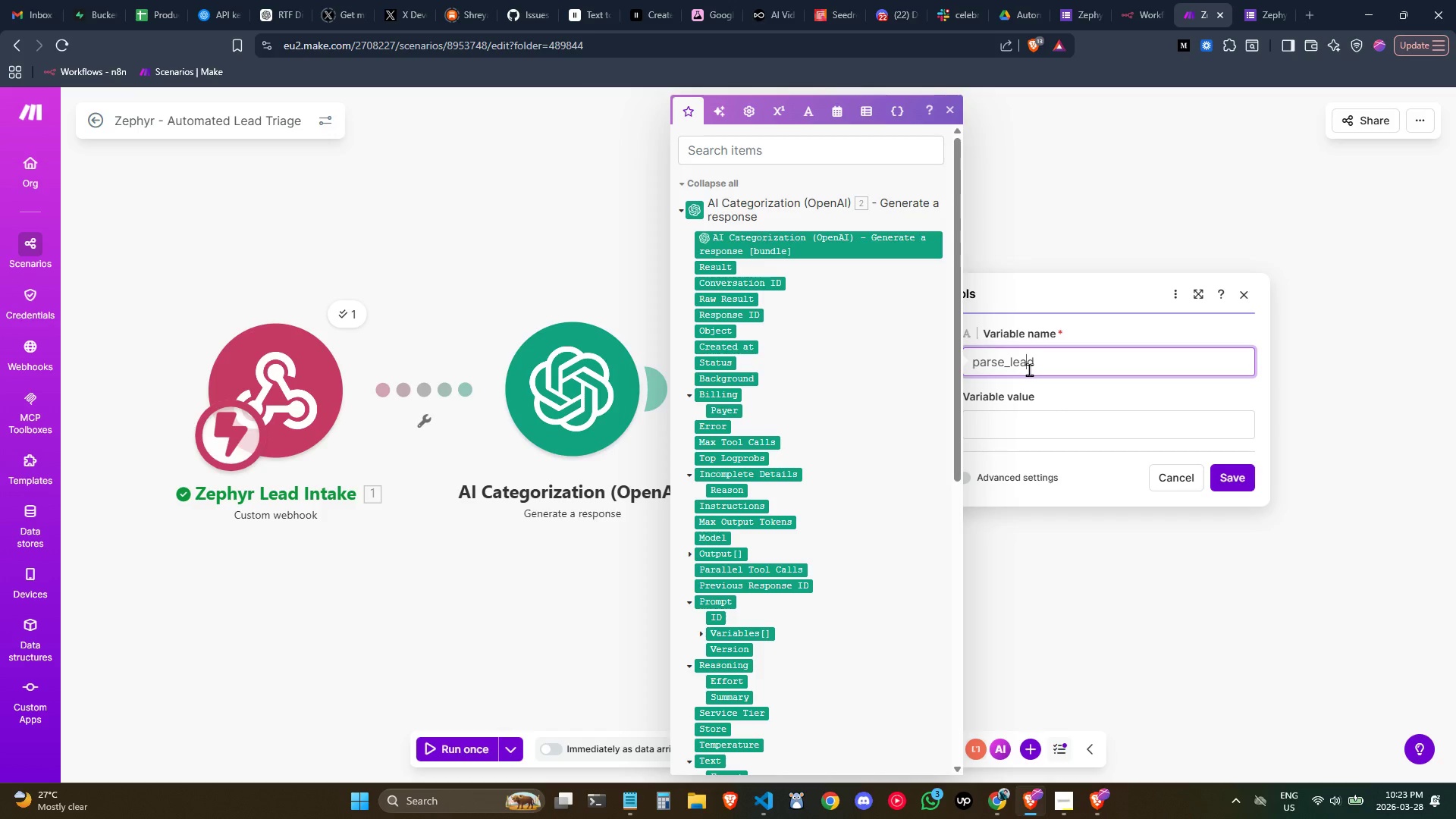 
key(ArrowLeft)
 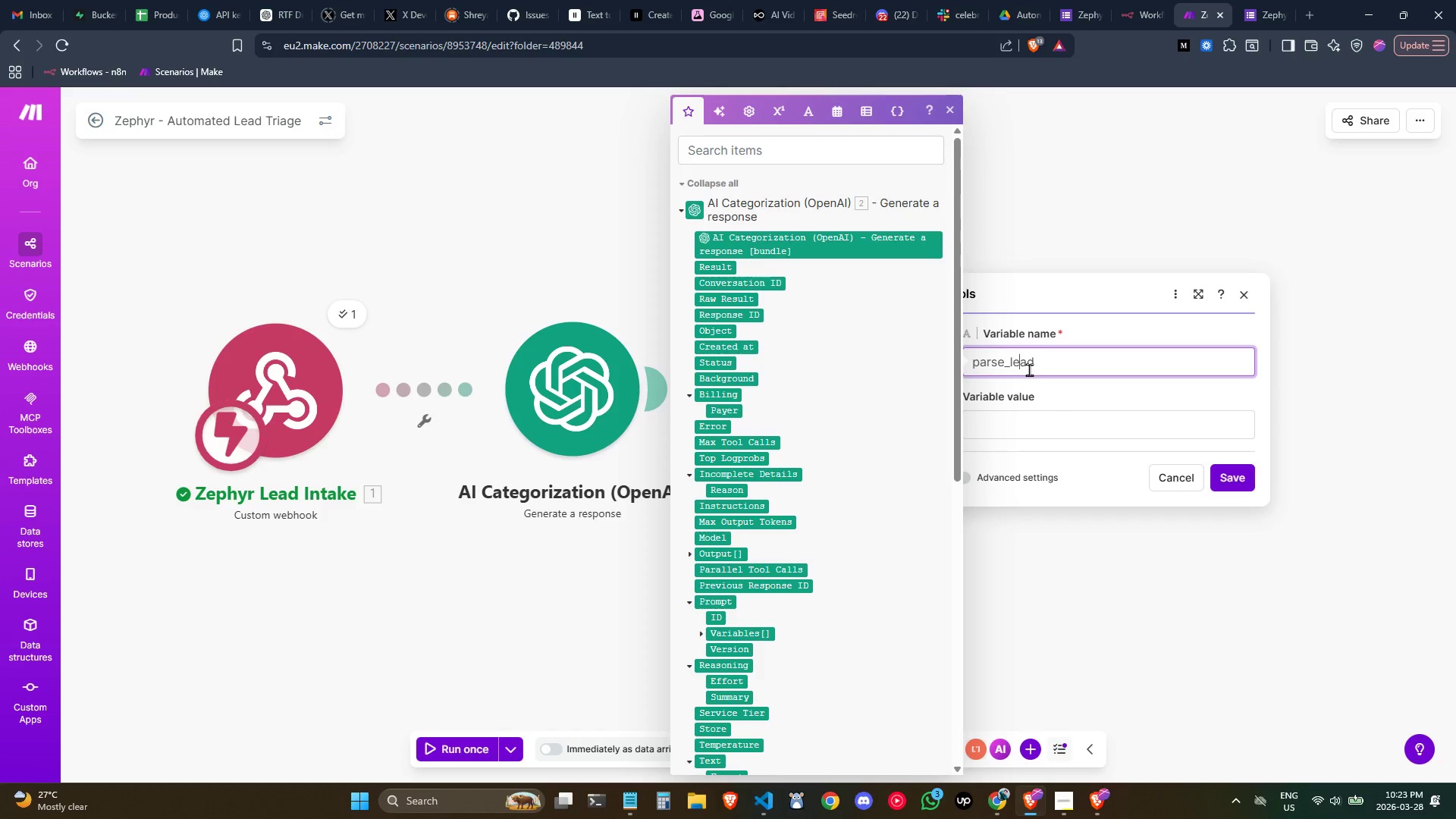 
key(ArrowLeft)
 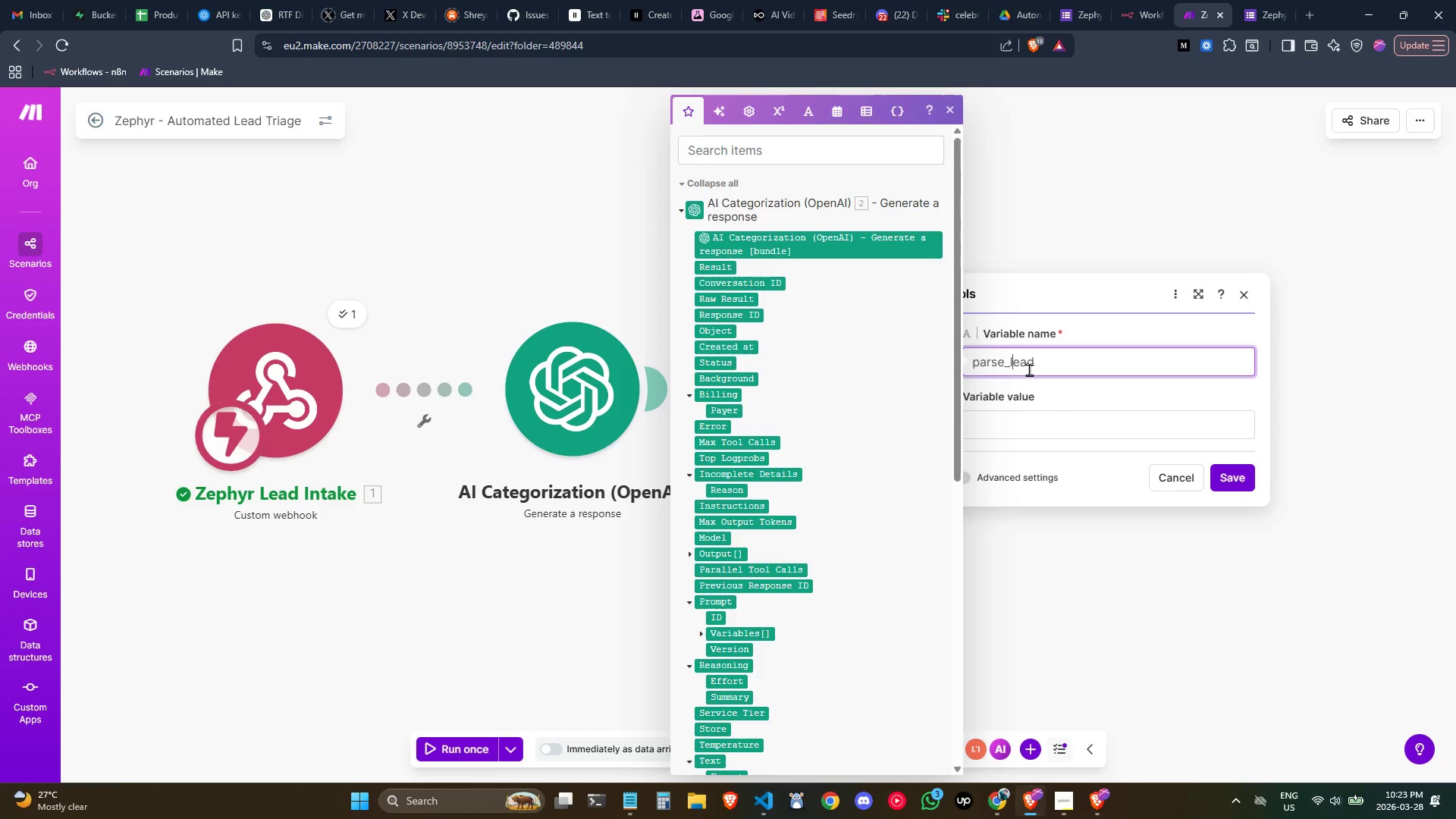 
key(ArrowLeft)
 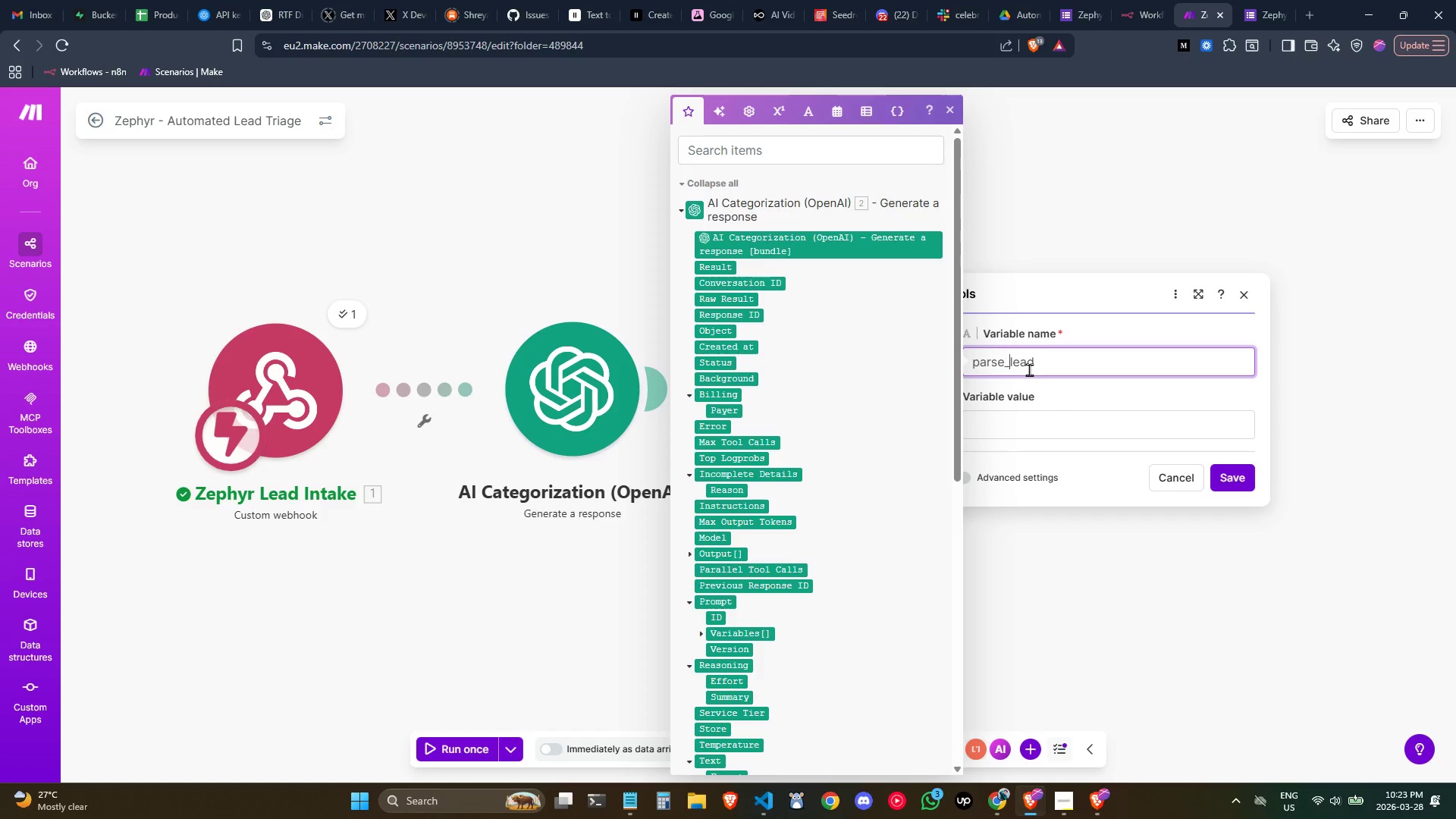 
key(ArrowRight)
 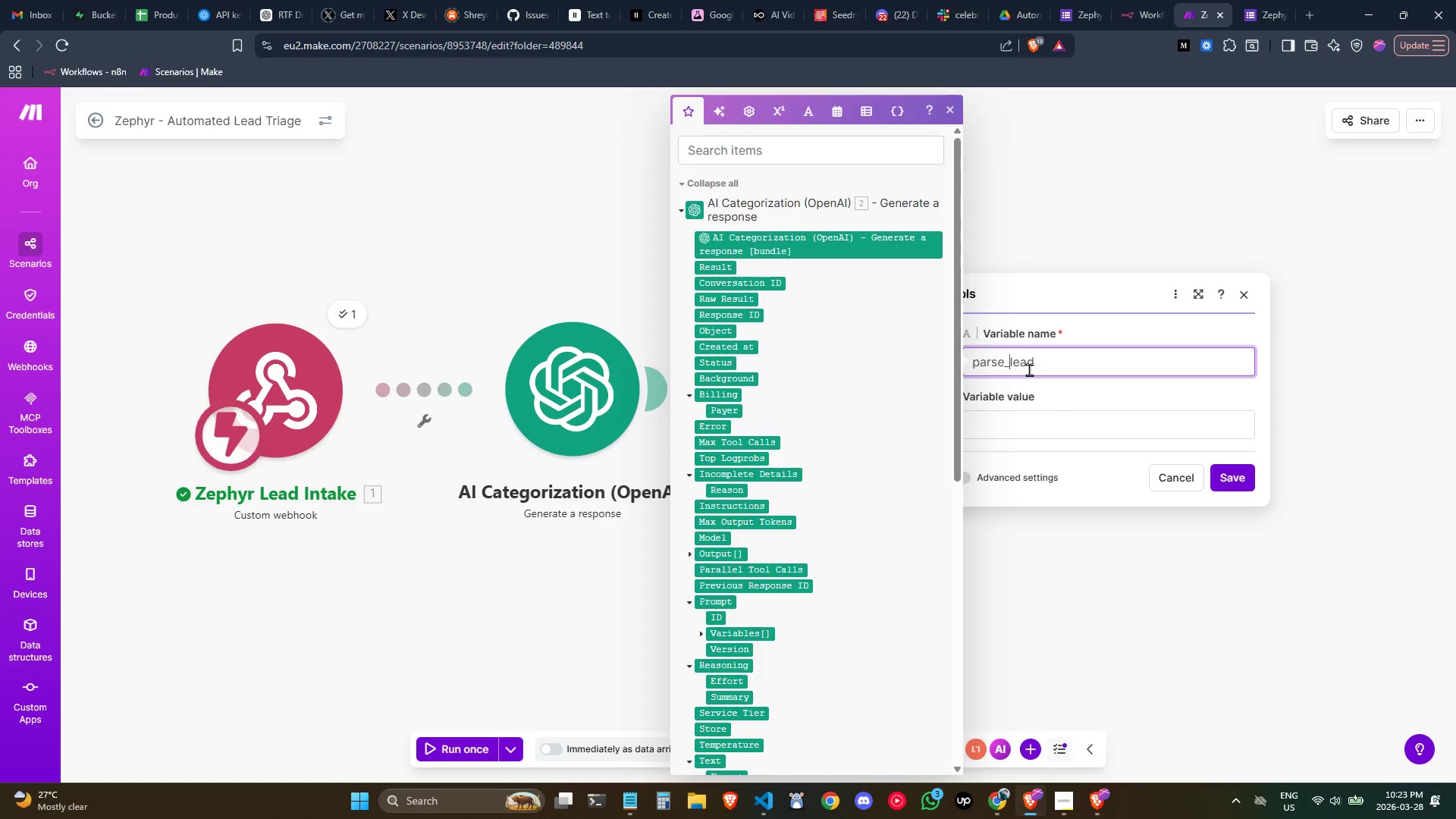 
key(ArrowLeft)
 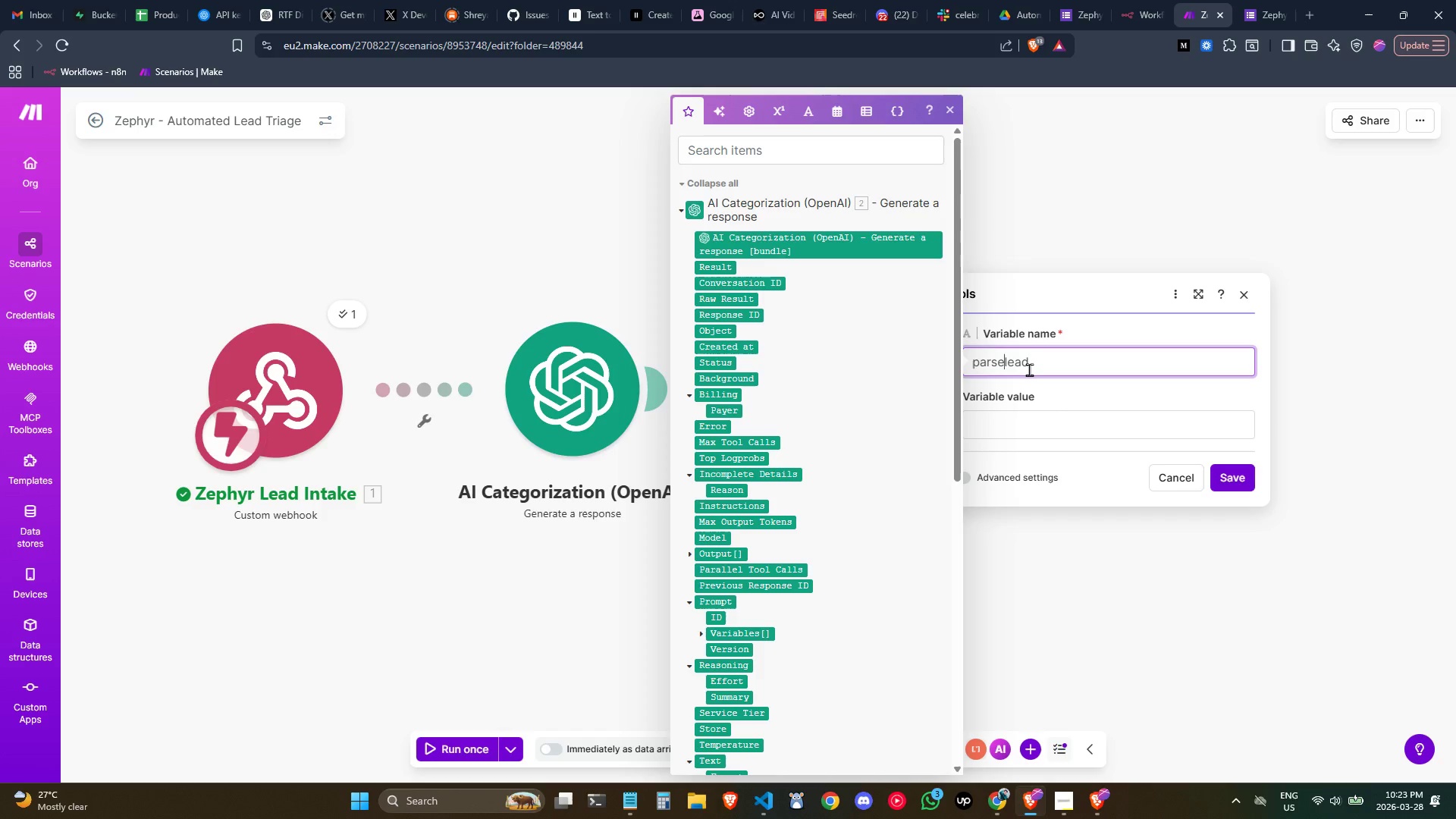 
key(Backspace)
type(dL)
 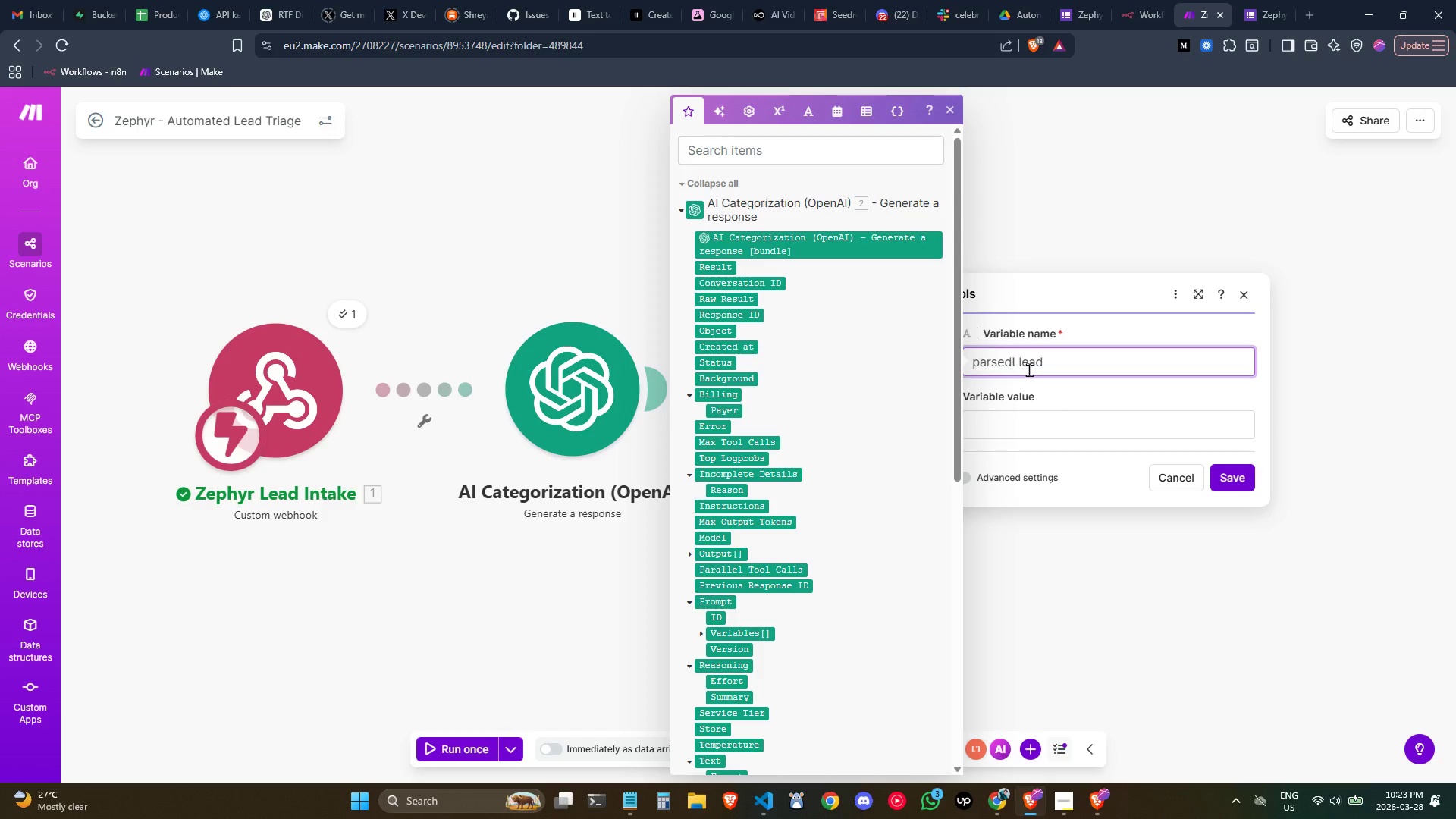 
key(ArrowRight)
 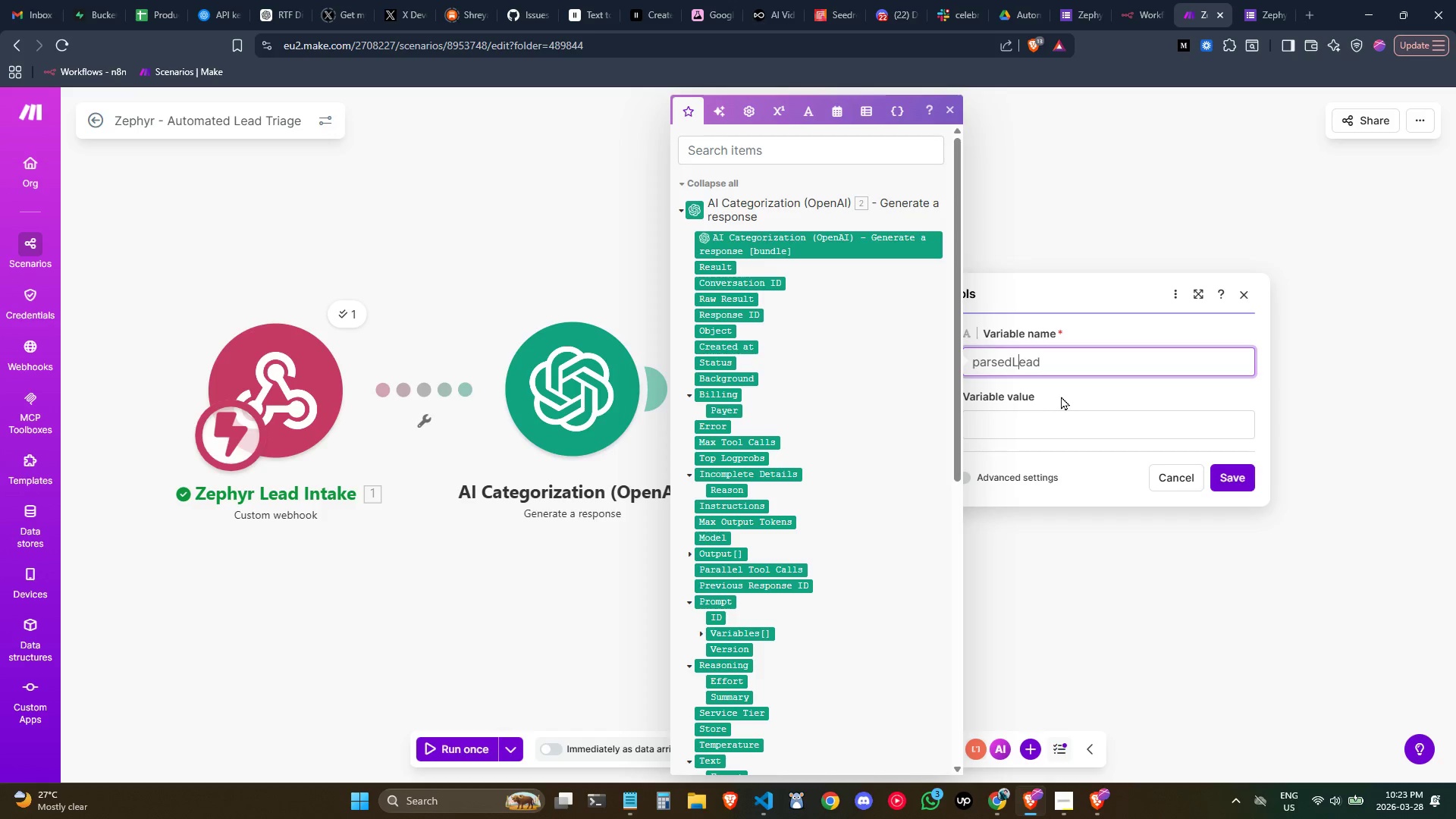 
key(Backspace)
 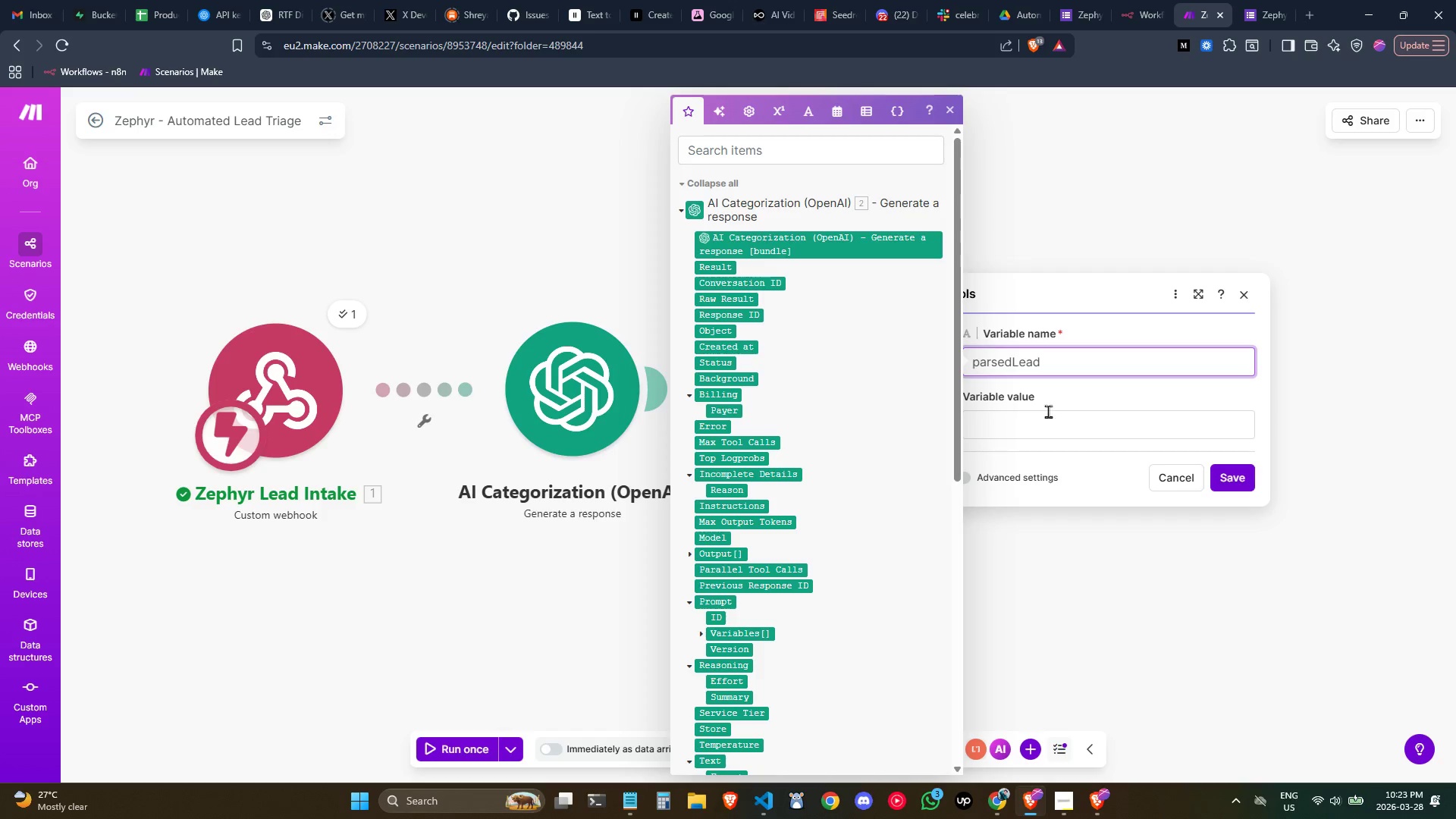 
left_click([1052, 414])
 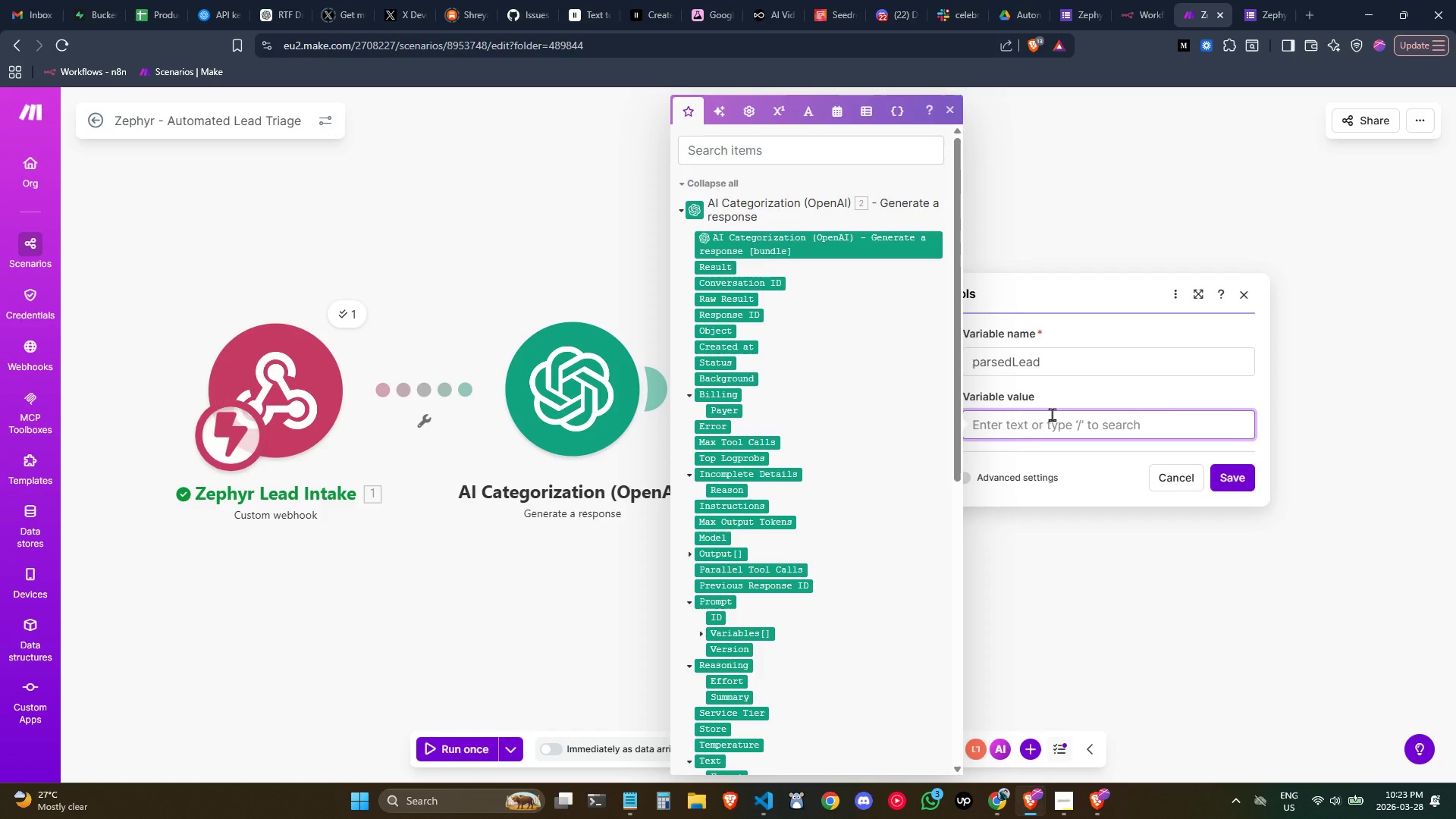 
key(Shift+BracketLeft)
 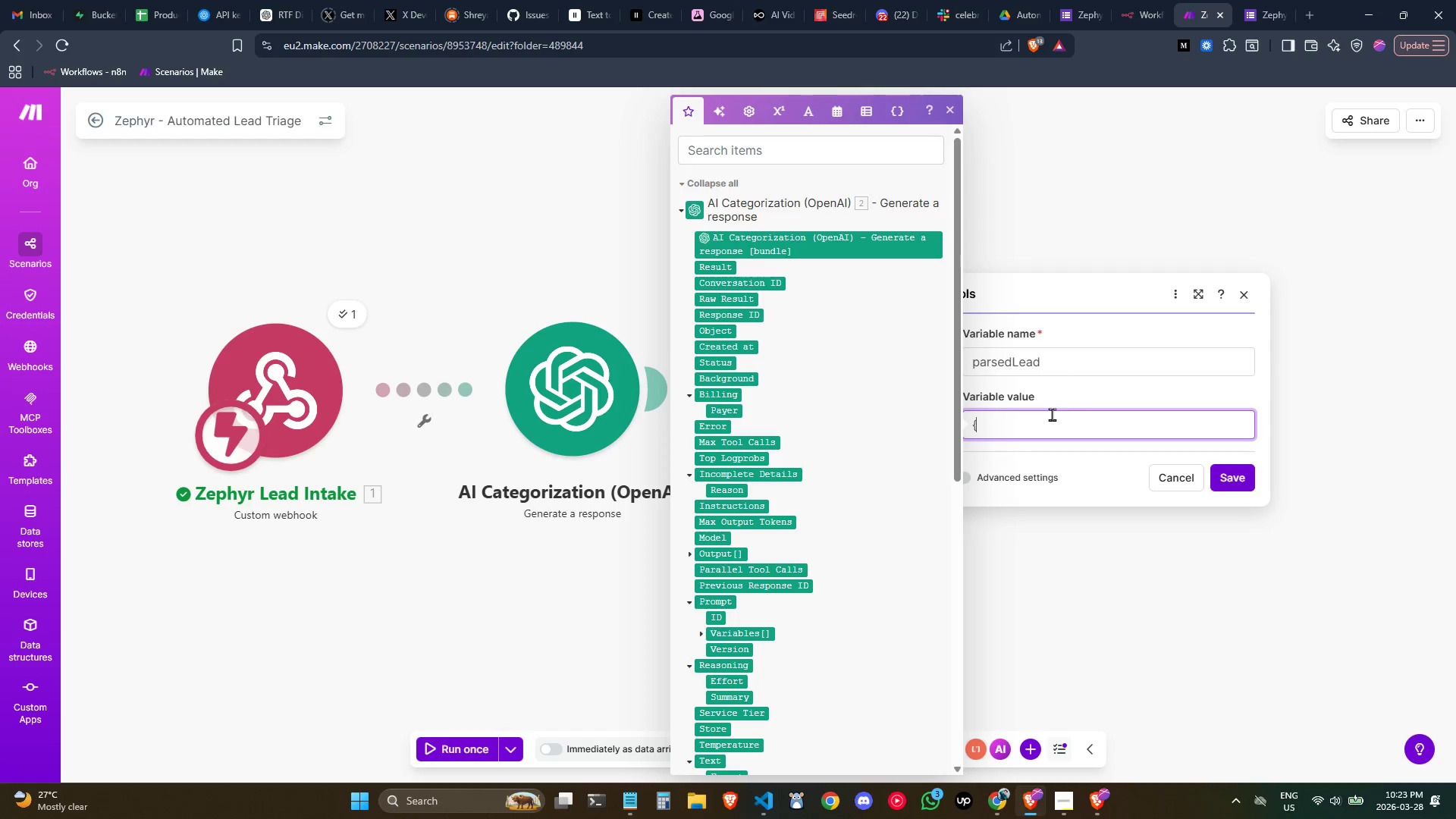 
key(Shift+BracketLeft)
 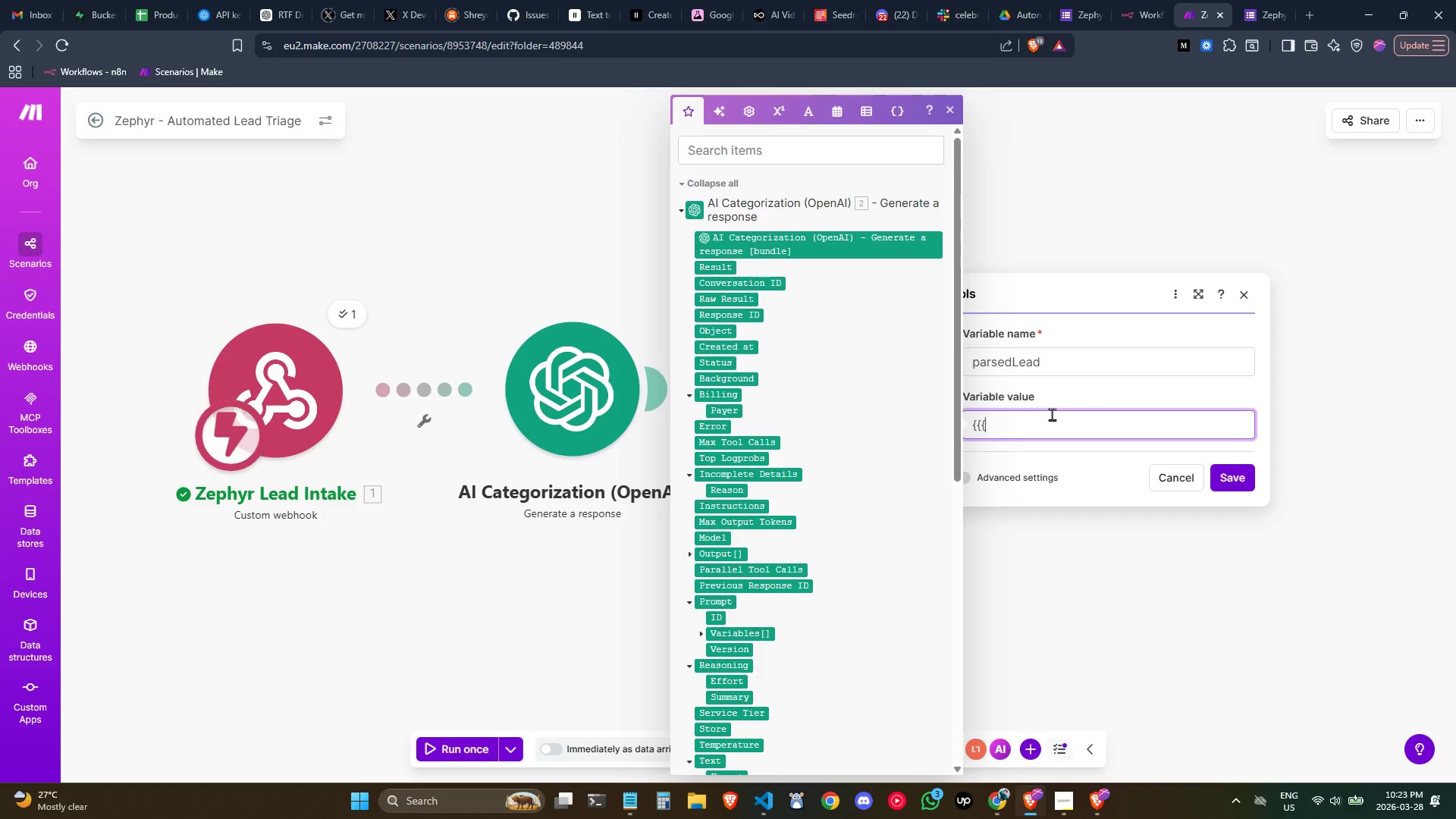 
key(Shift+BracketLeft)
 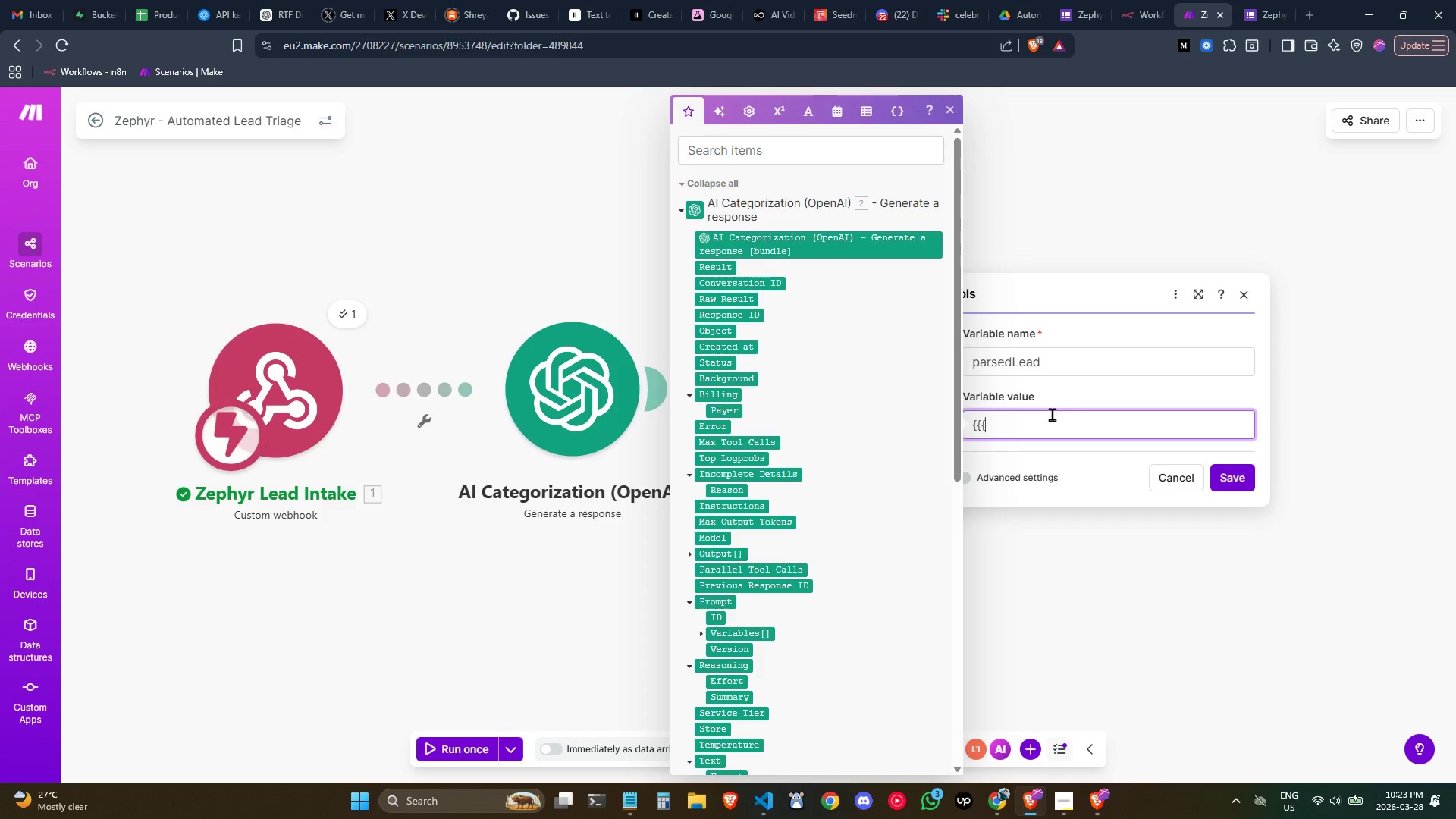 
key(Shift+Backspace)
 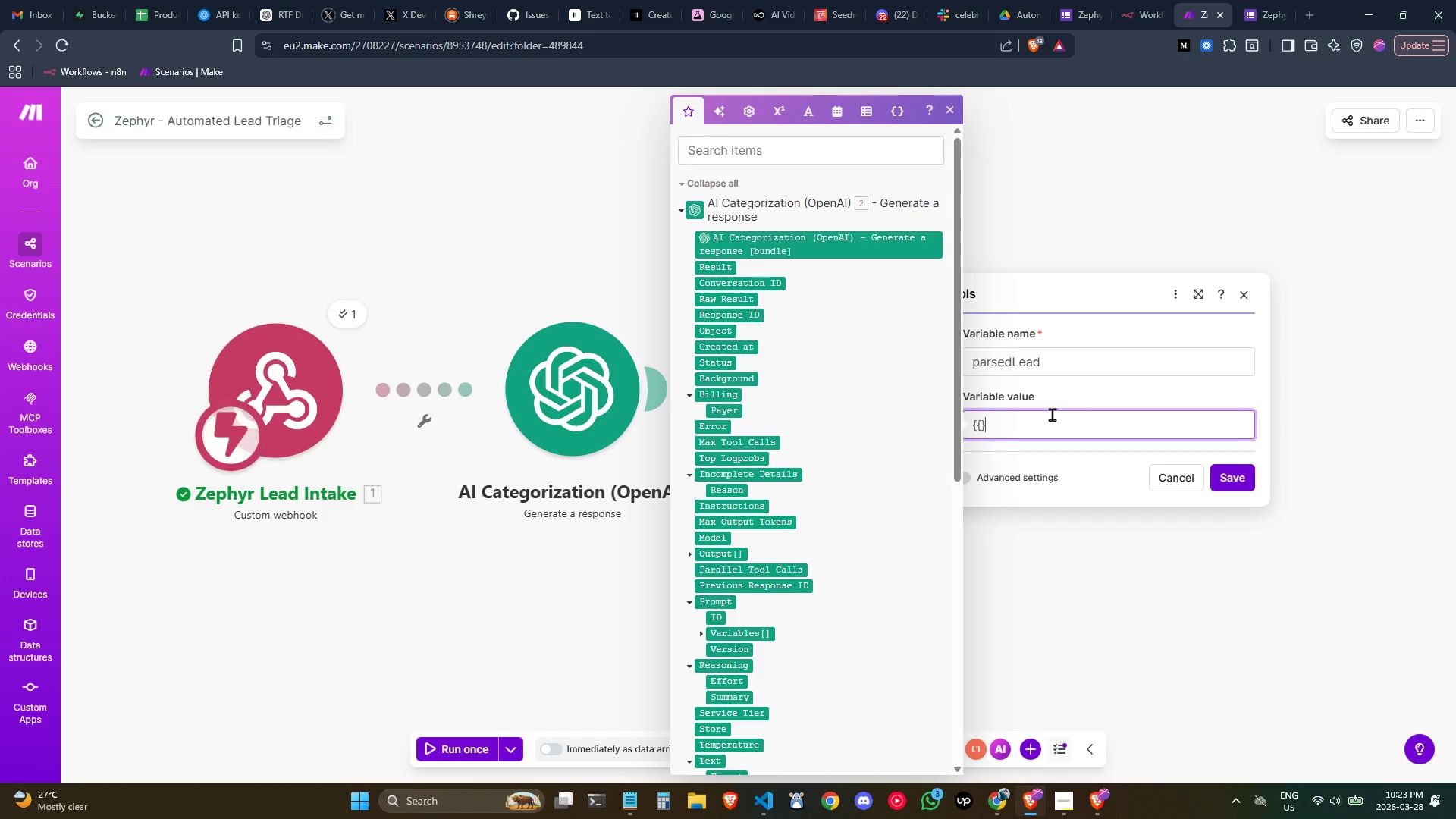 
key(Shift+BracketRight)
 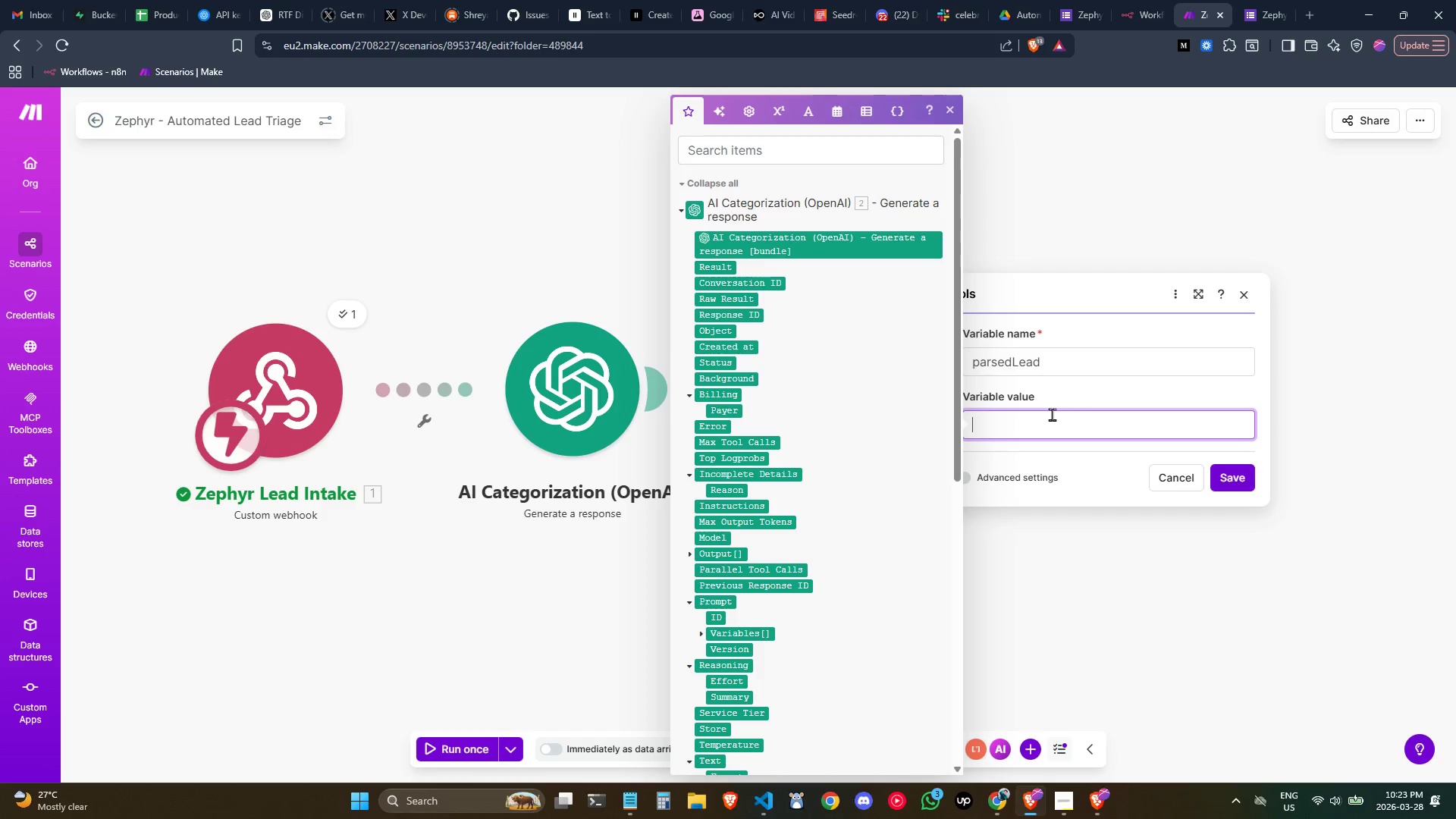 
key(Shift+BracketRight)
 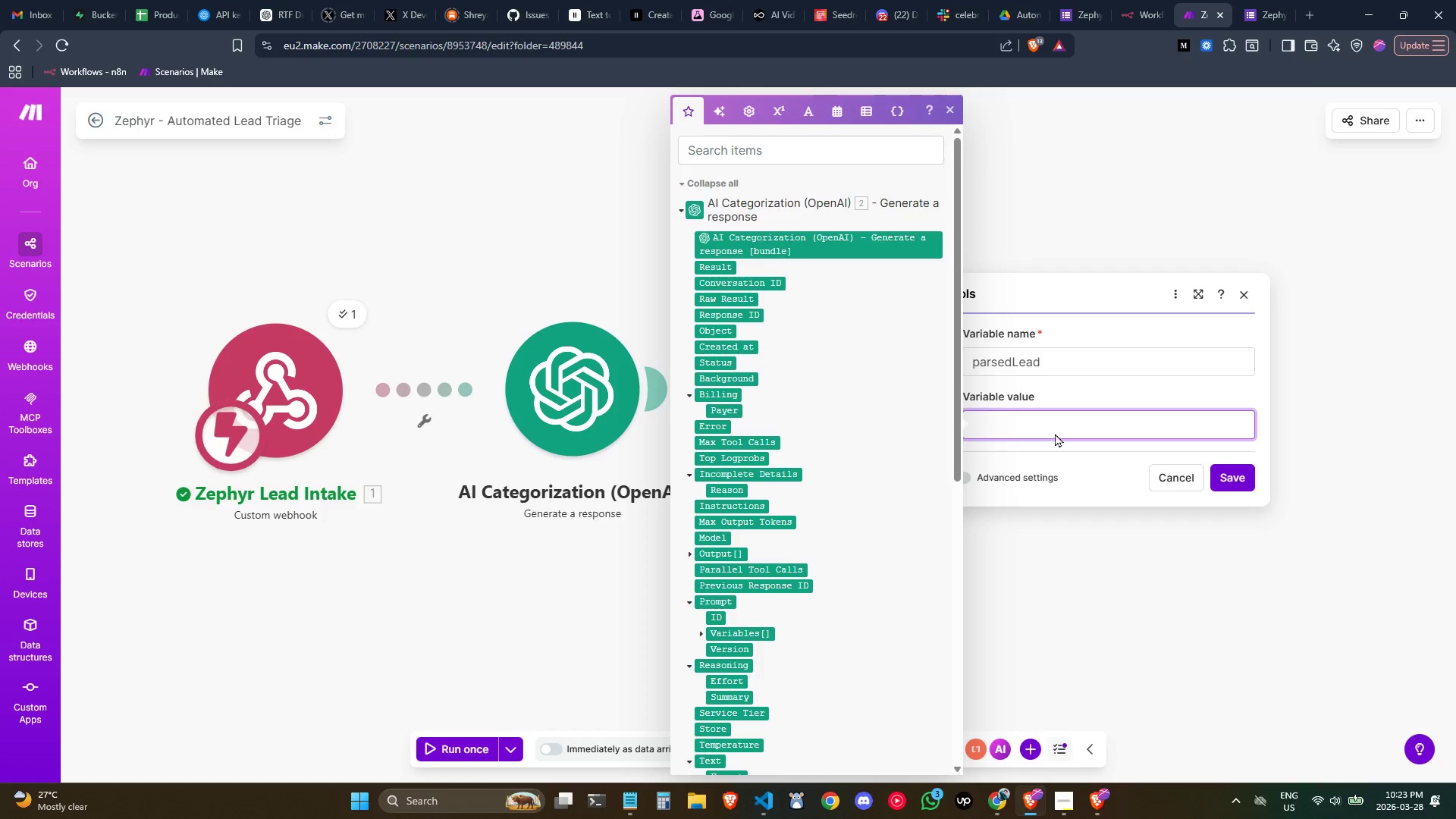 
left_click([890, 115])
 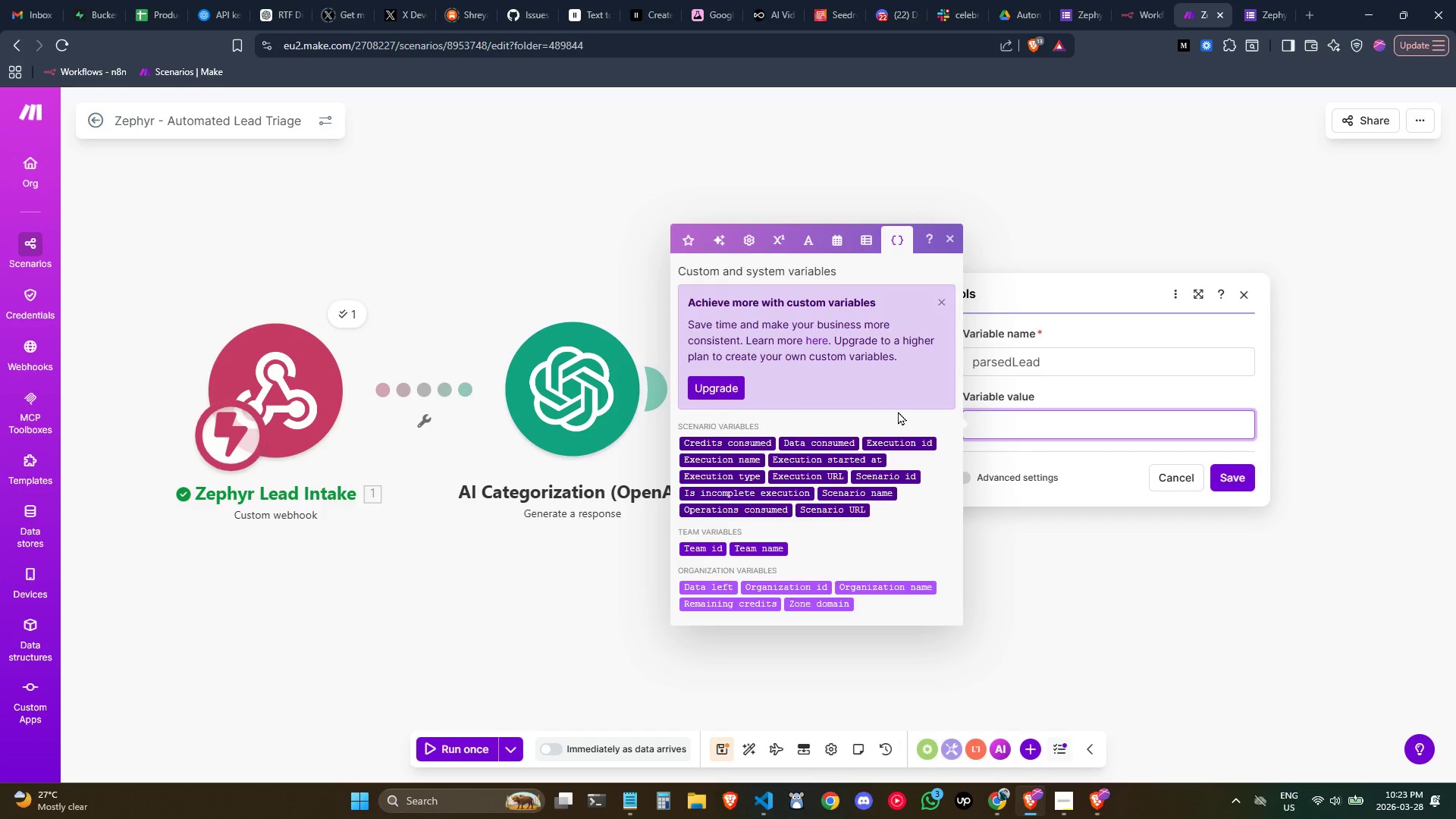 
wait(13.2)
 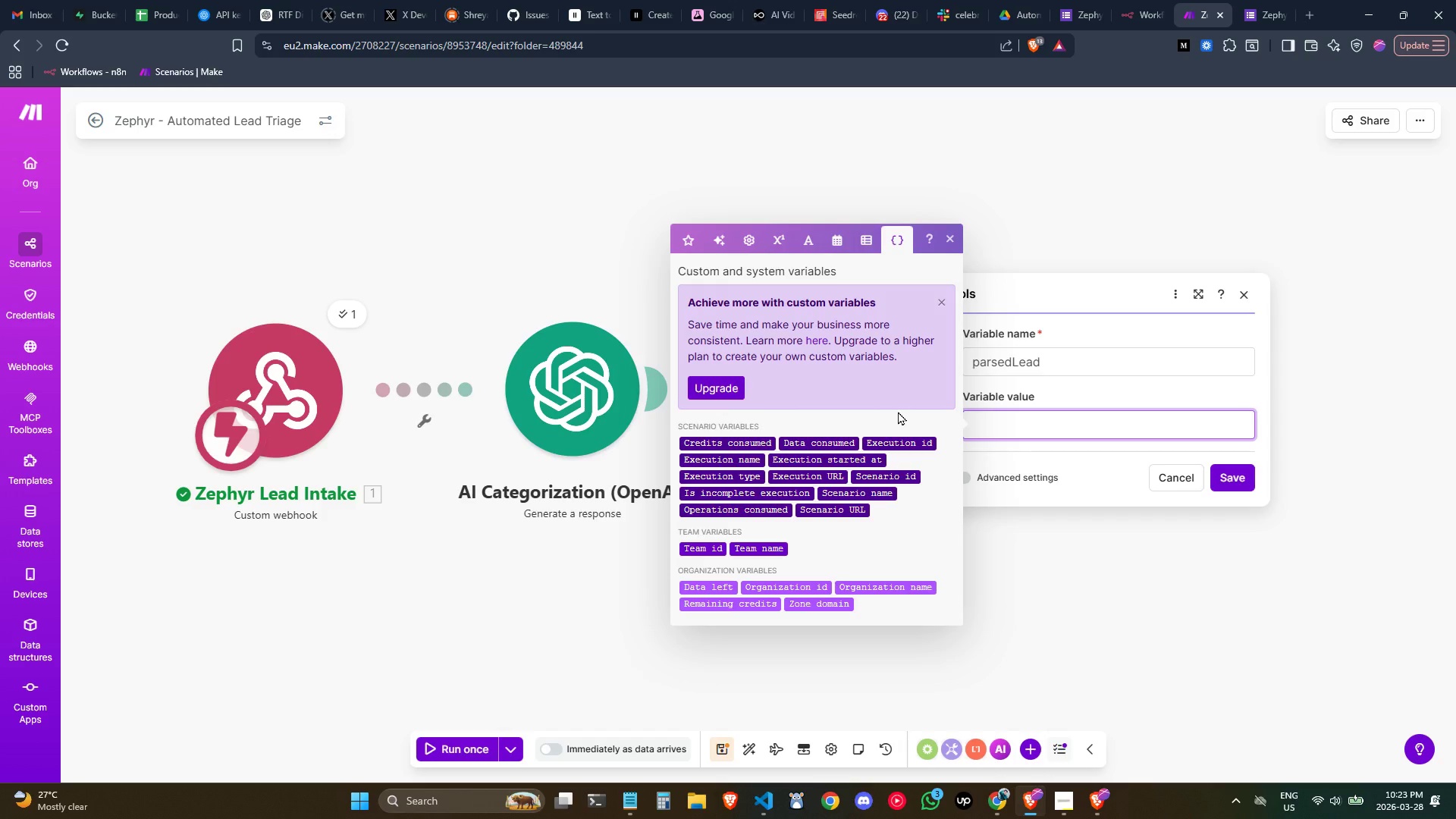 
left_click([1060, 435])
 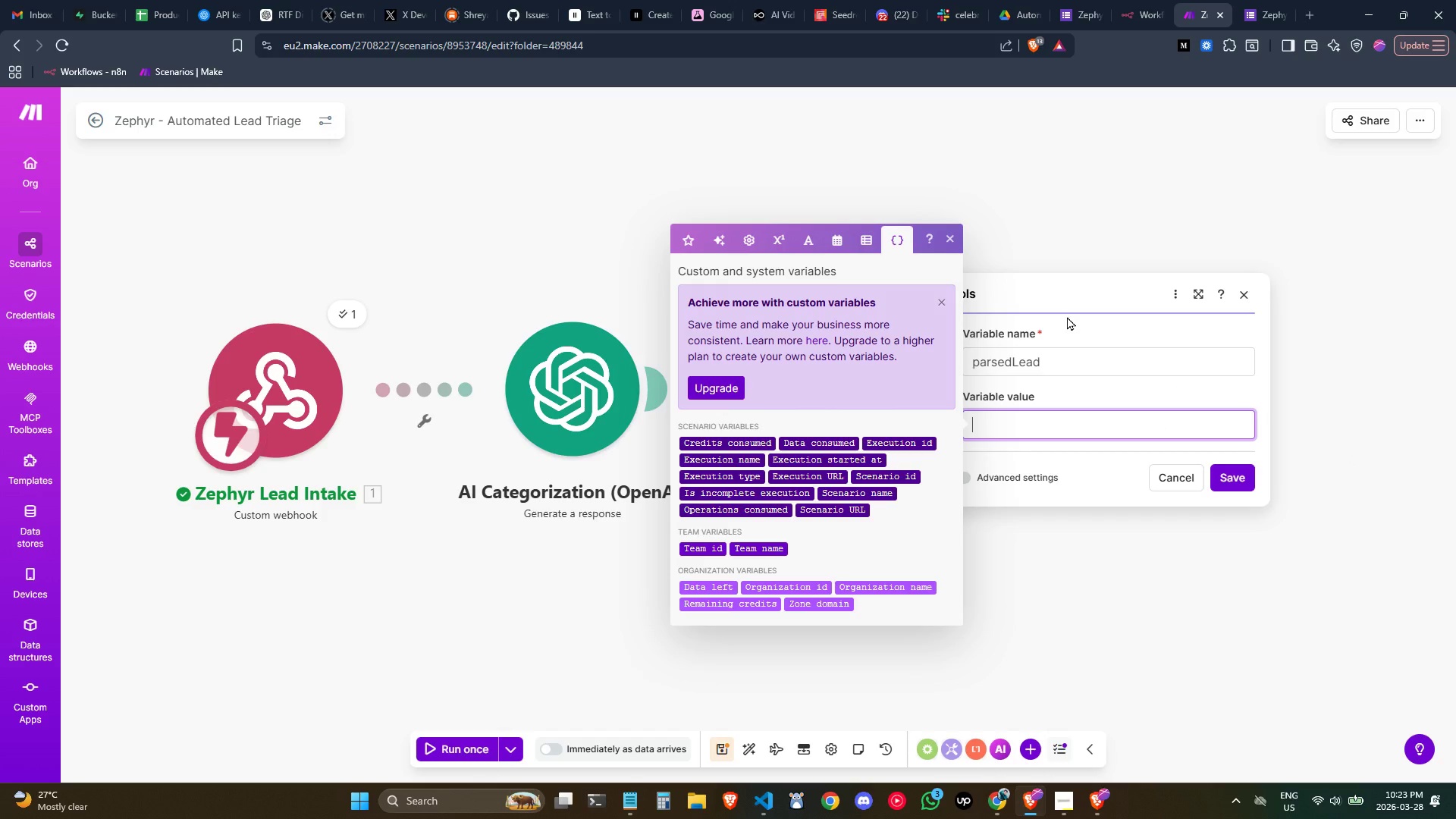 
wait(17.42)
 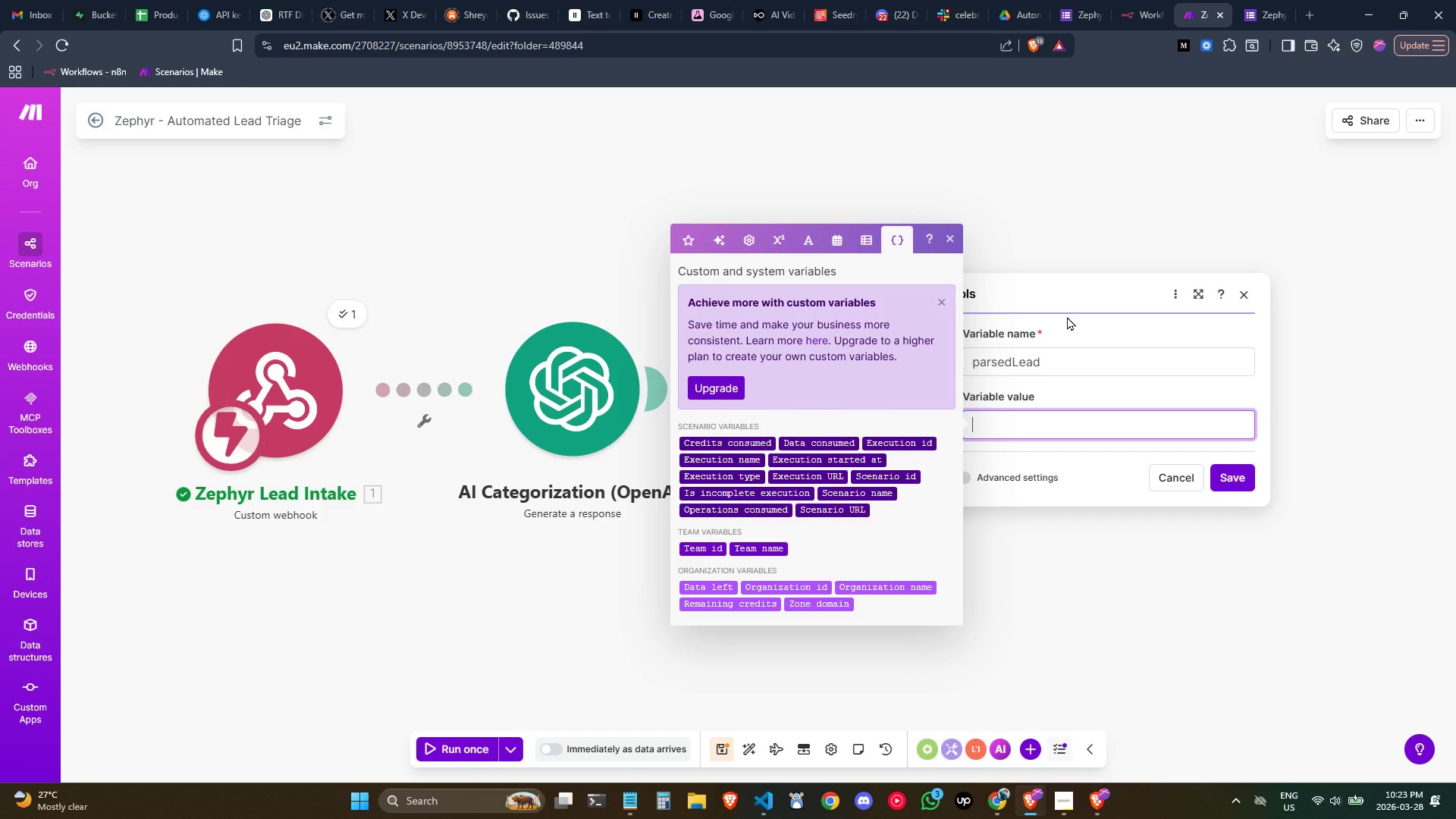 
left_click([1042, 315])
 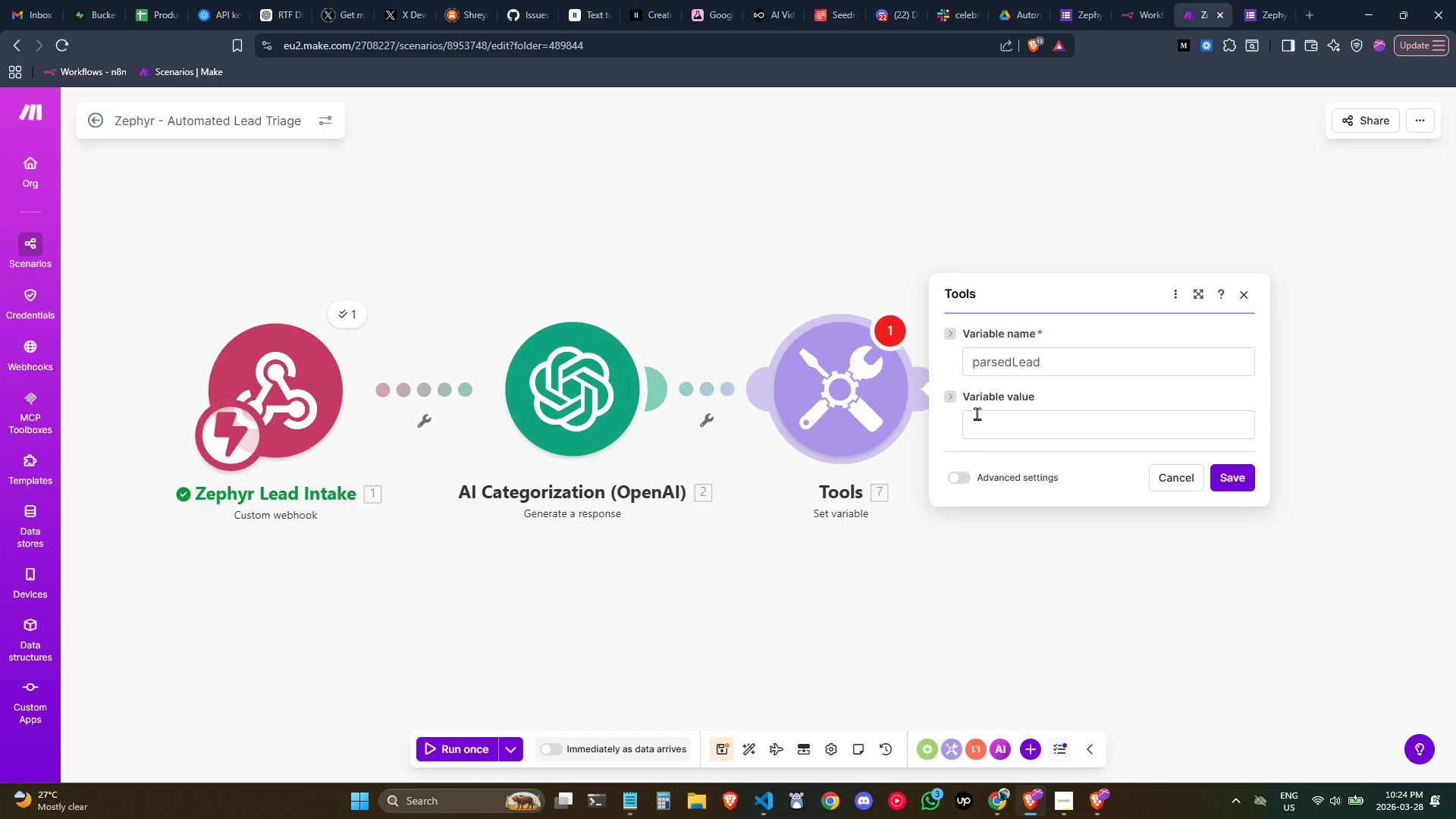 
left_click([955, 397])
 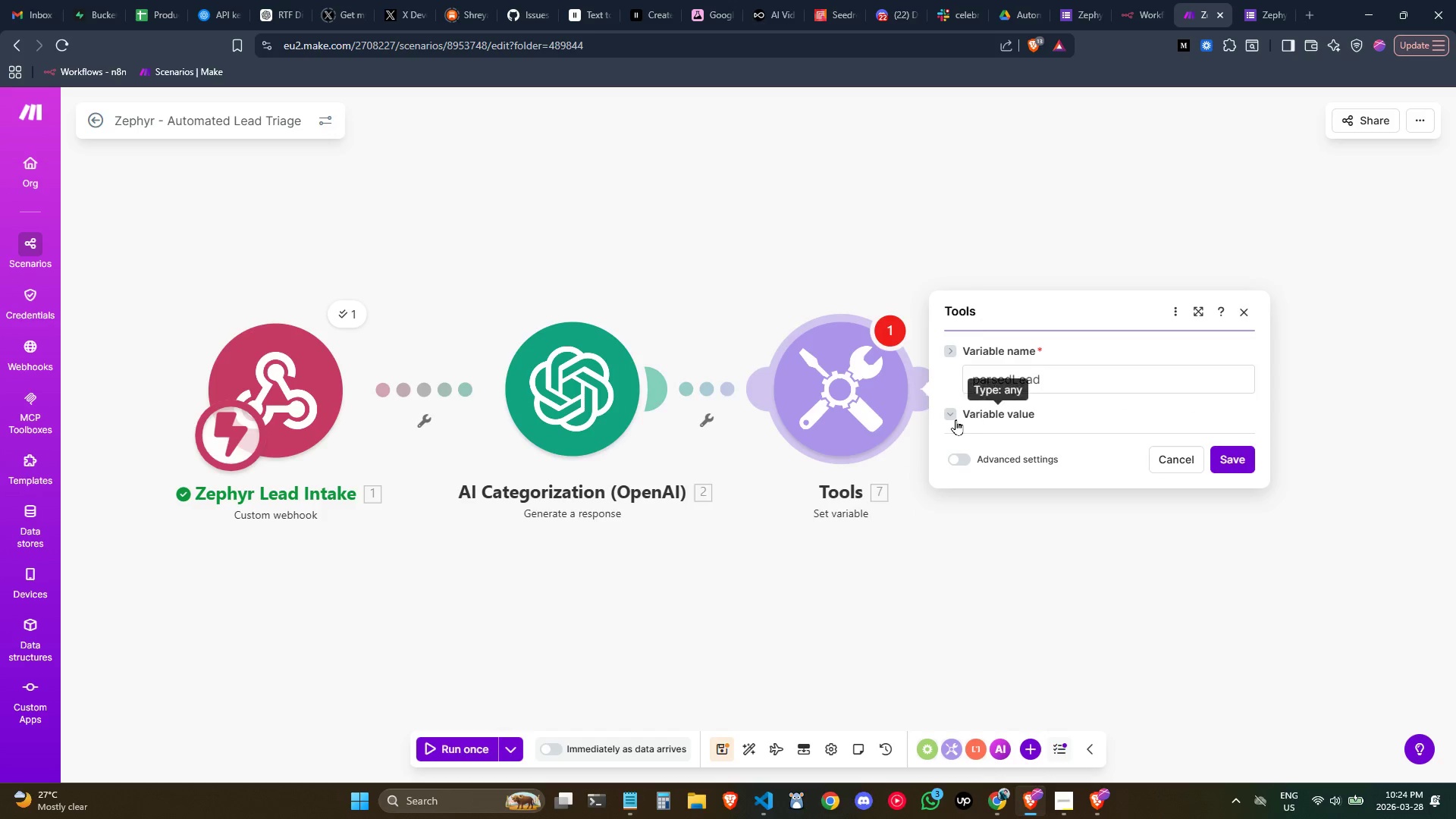 
left_click([950, 418])
 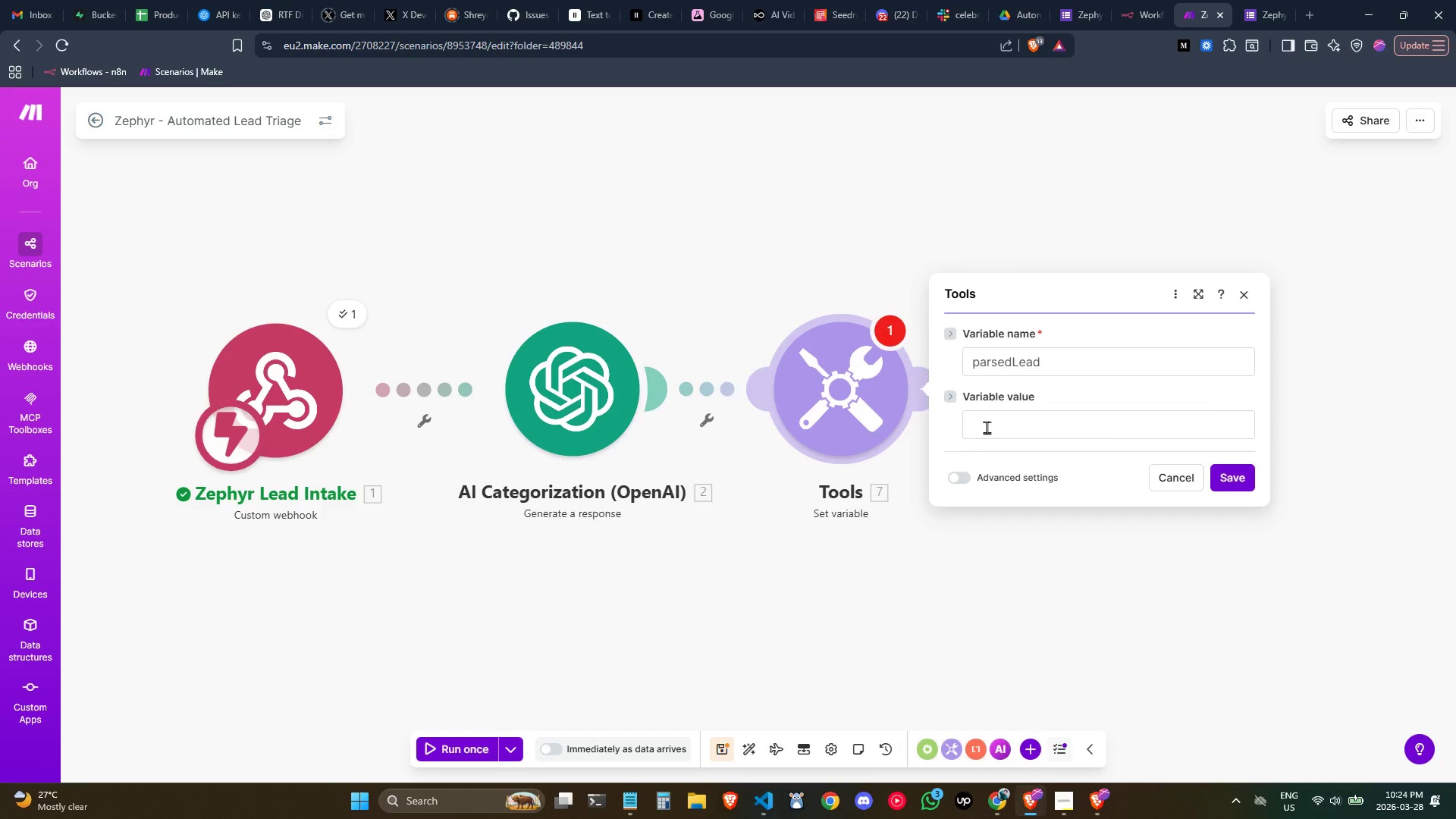 
left_click([995, 429])
 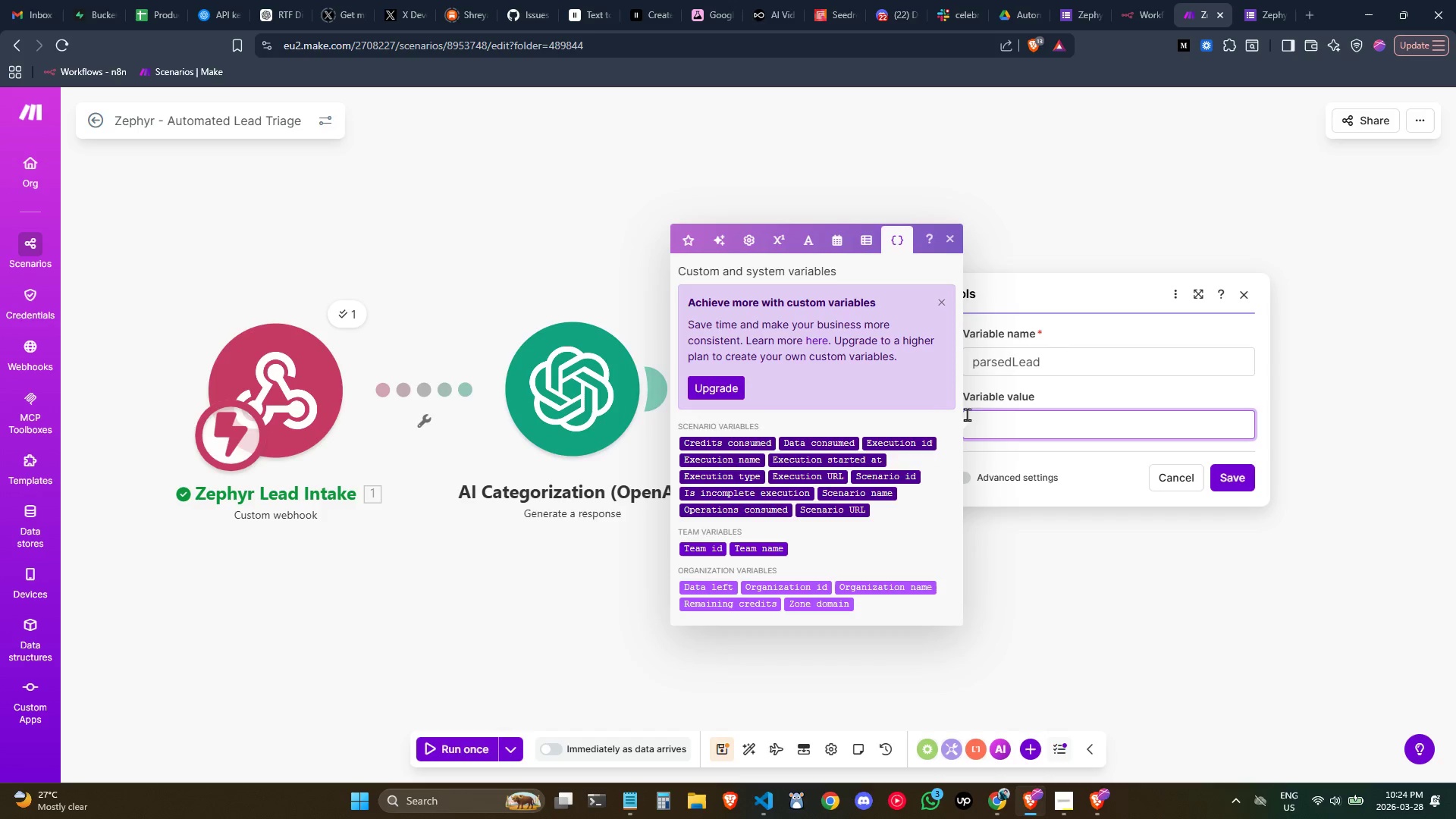 
scroll: coordinate [883, 369], scroll_direction: down, amount: 1.0
 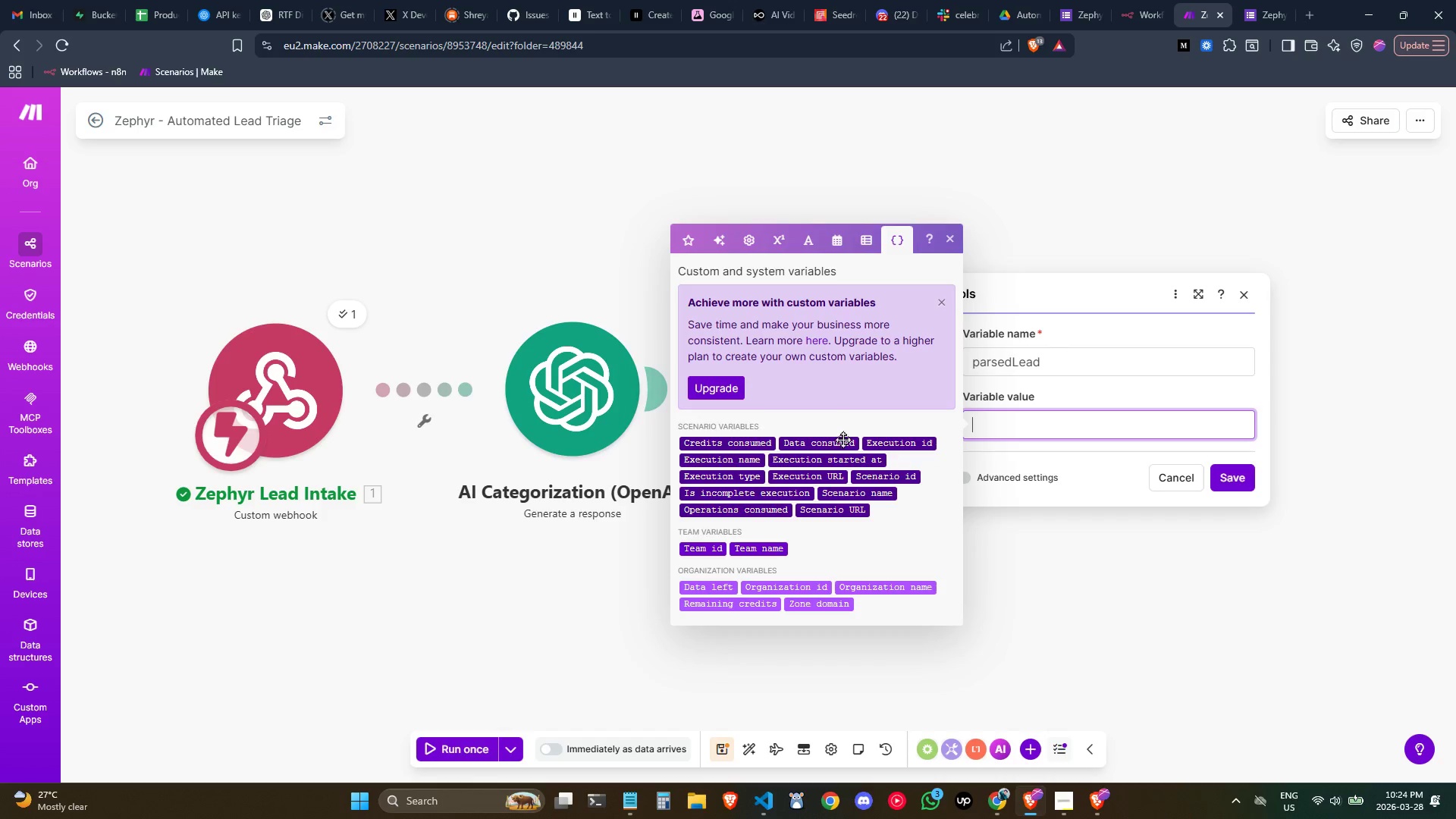 
mouse_move([758, 466])
 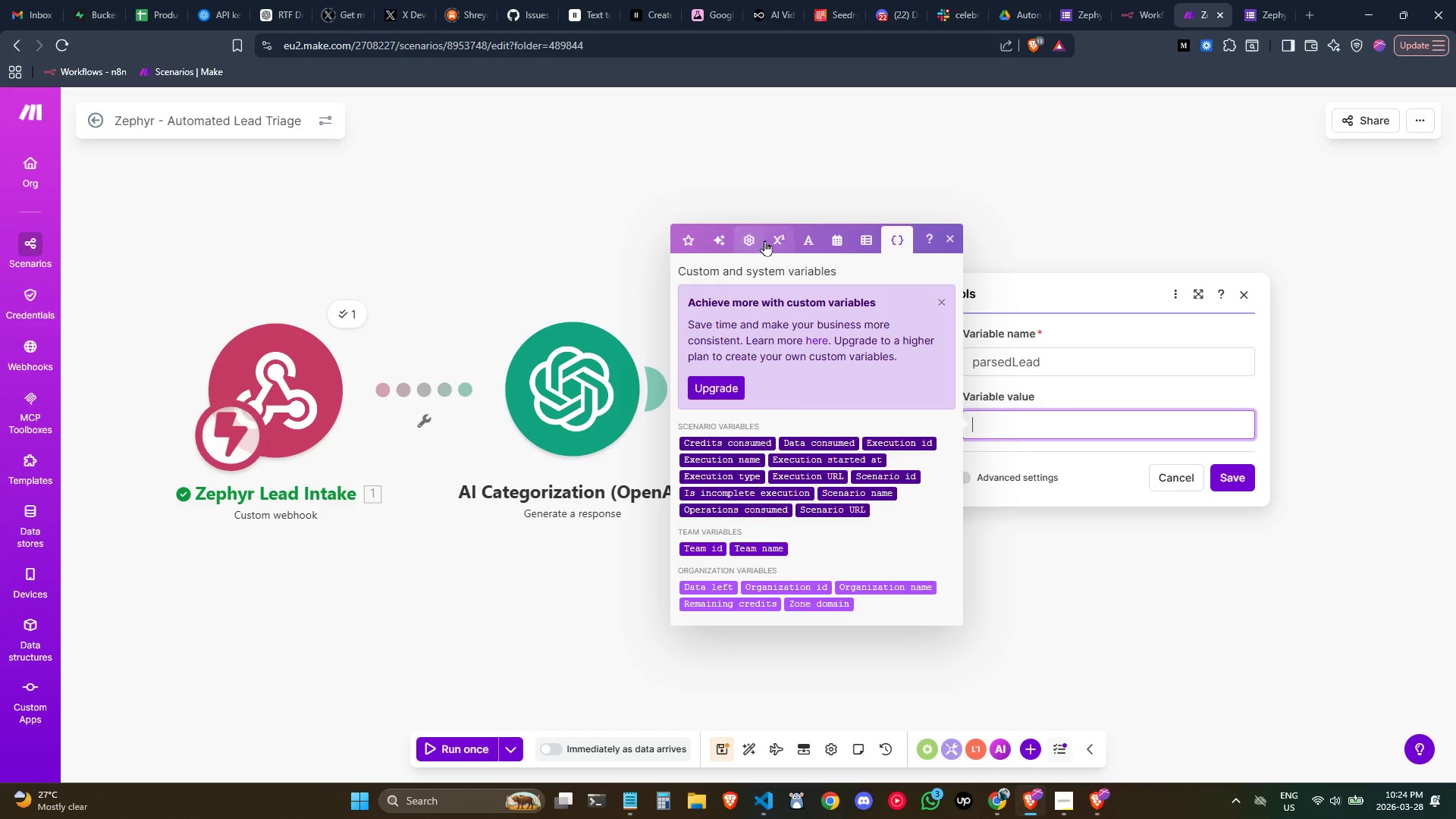 
left_click([770, 243])
 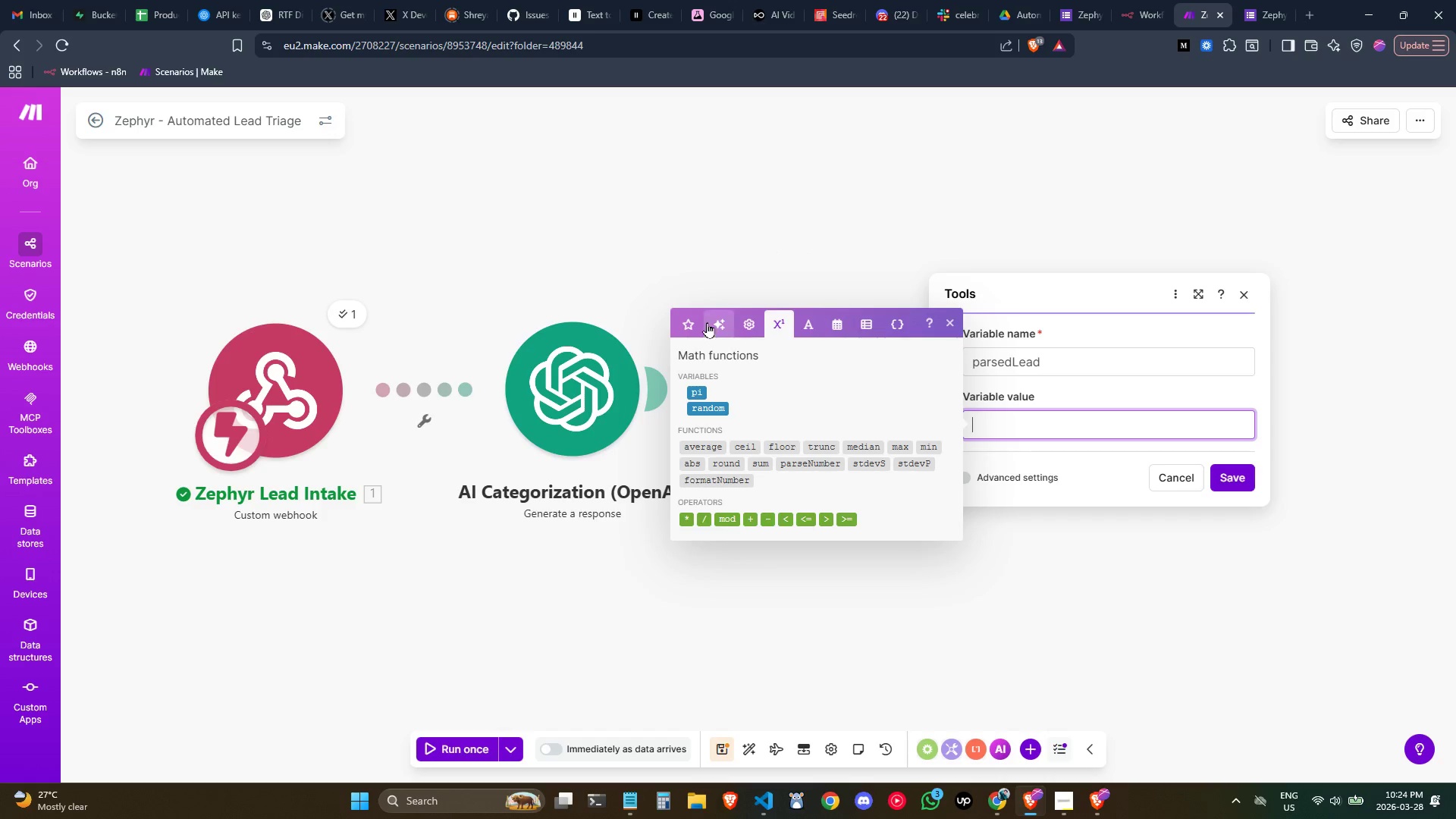 
mouse_move([918, 317])
 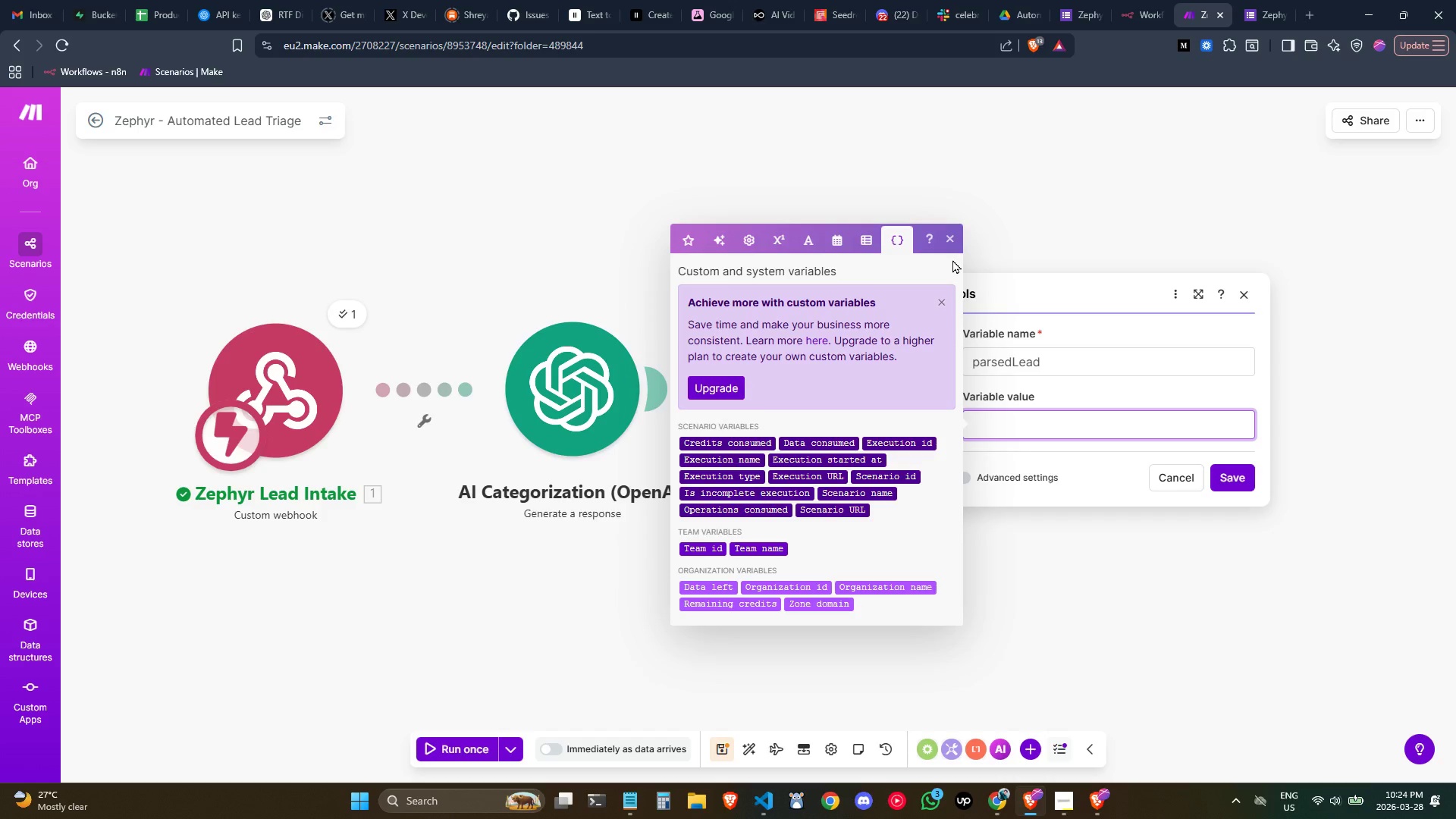 
wait(8.46)
 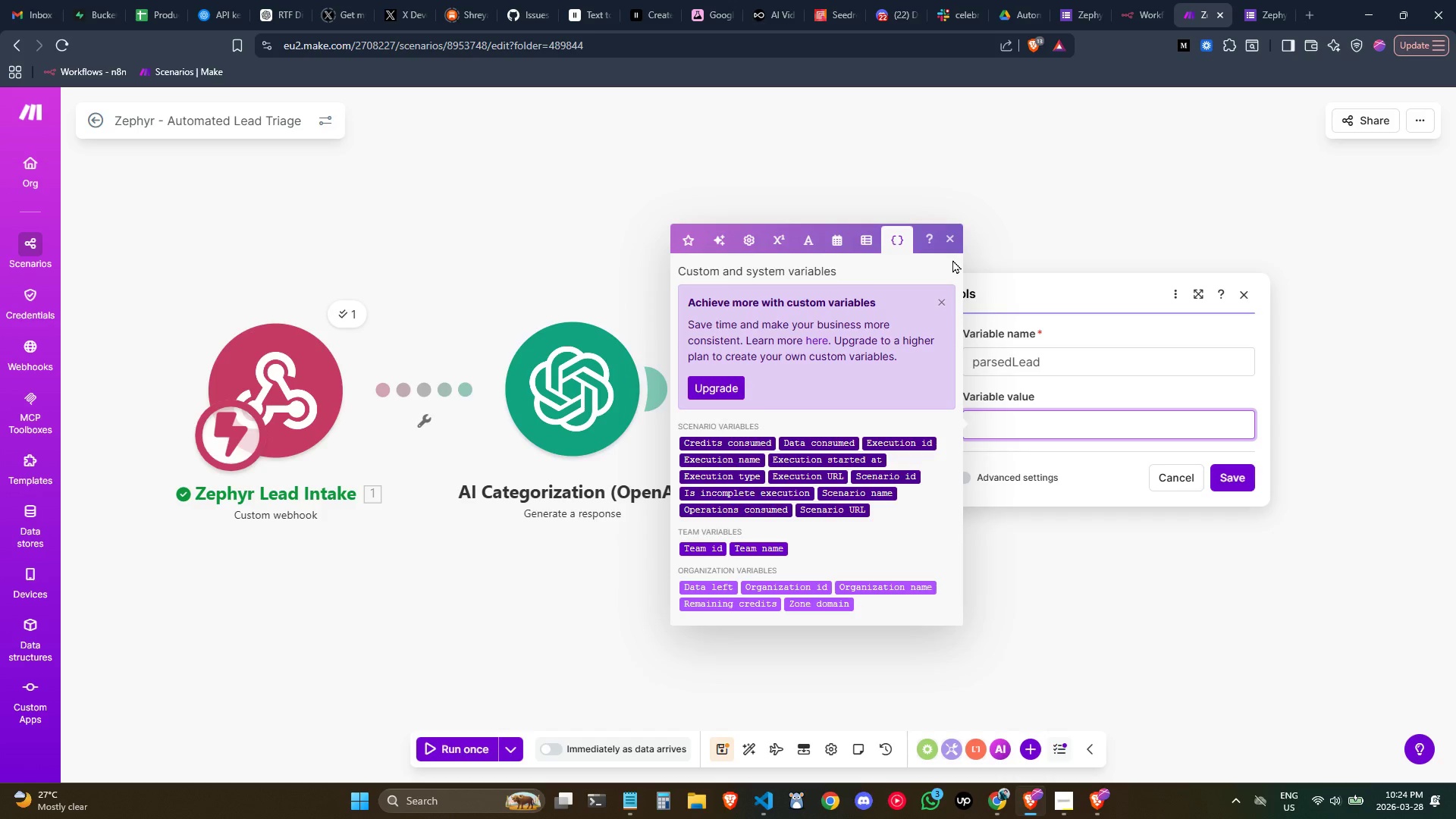 
left_click([1015, 420])
 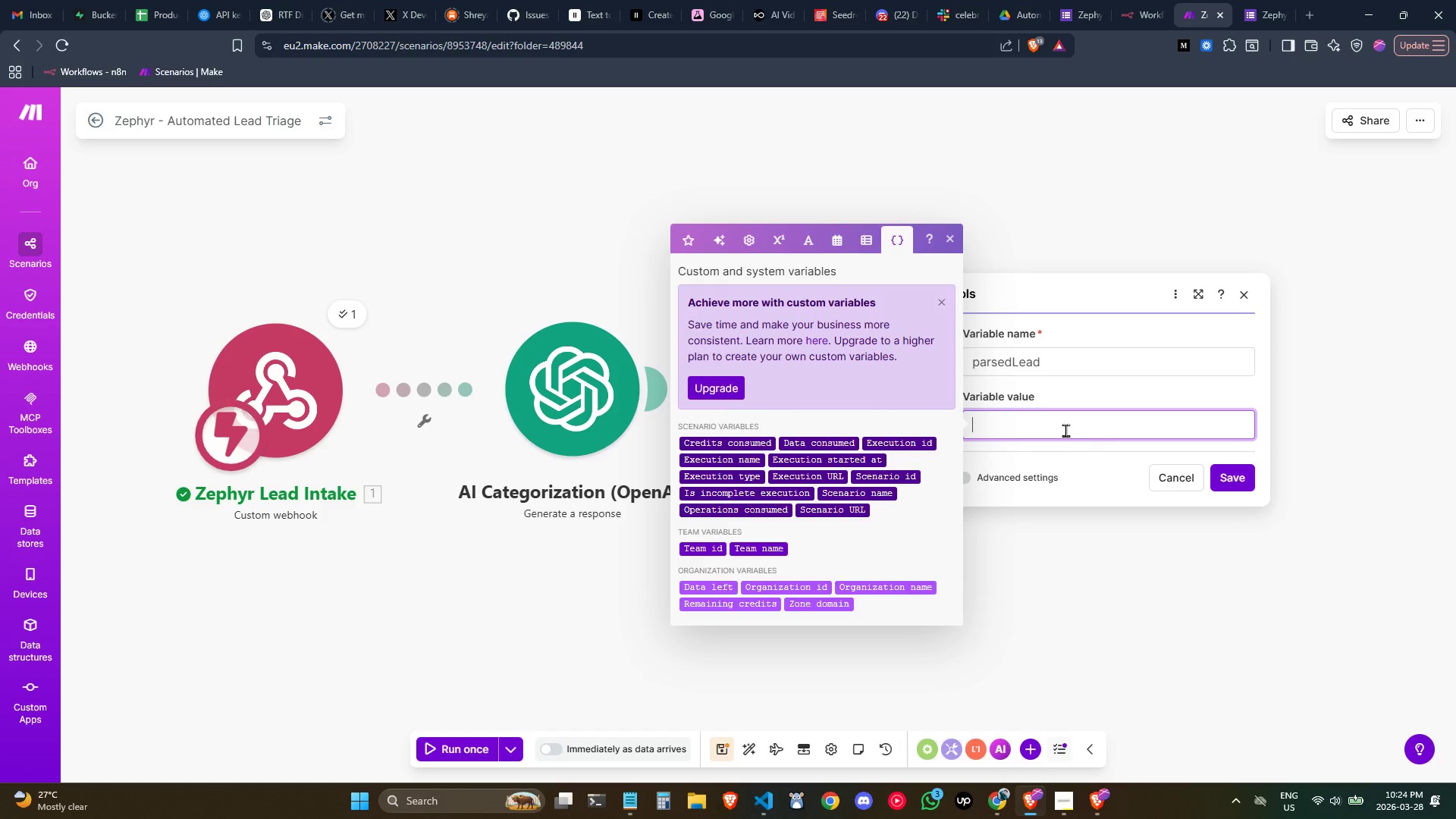 
left_click([1075, 337])
 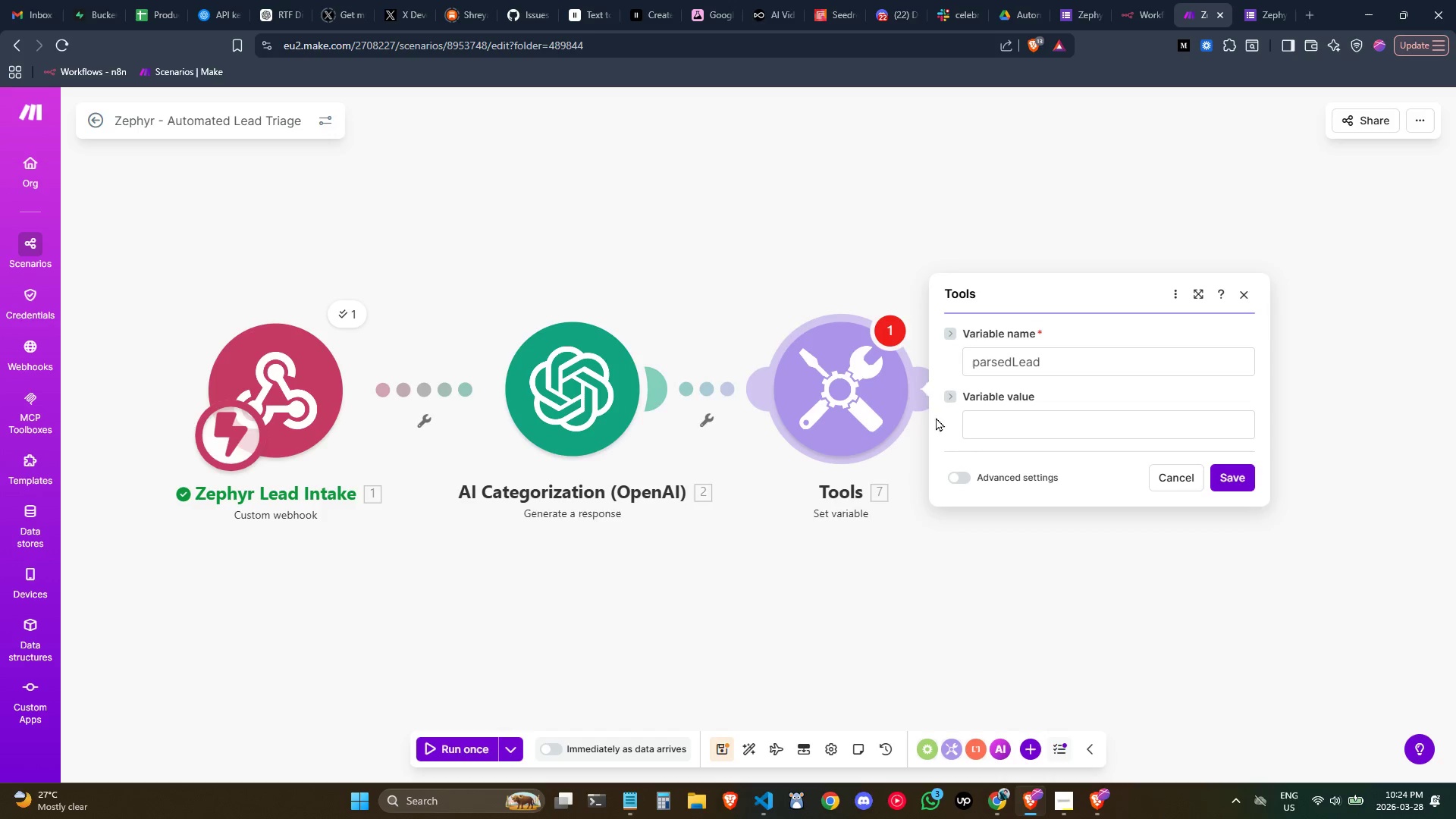 
left_click([984, 409])
 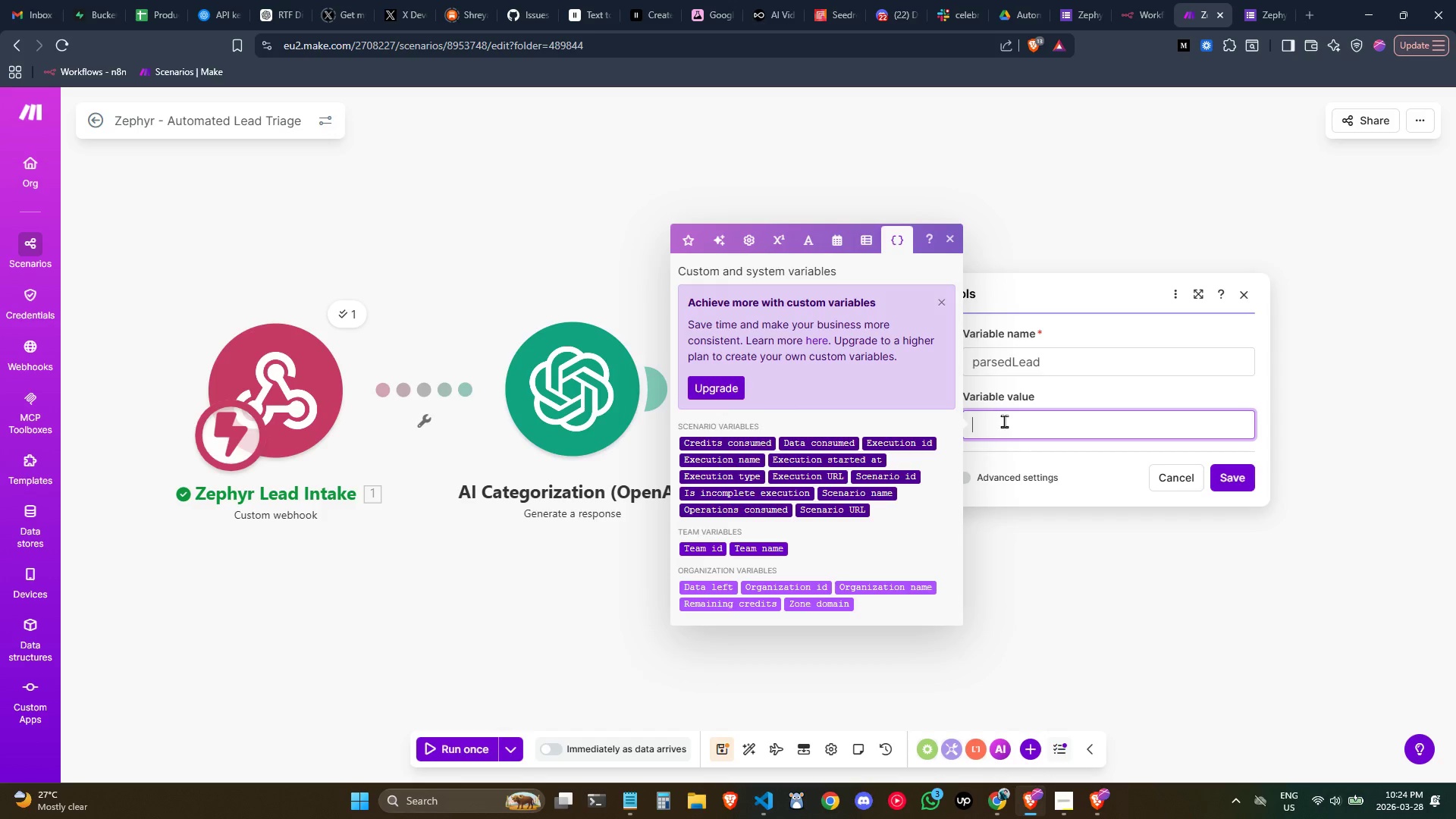 
left_click([1004, 421])
 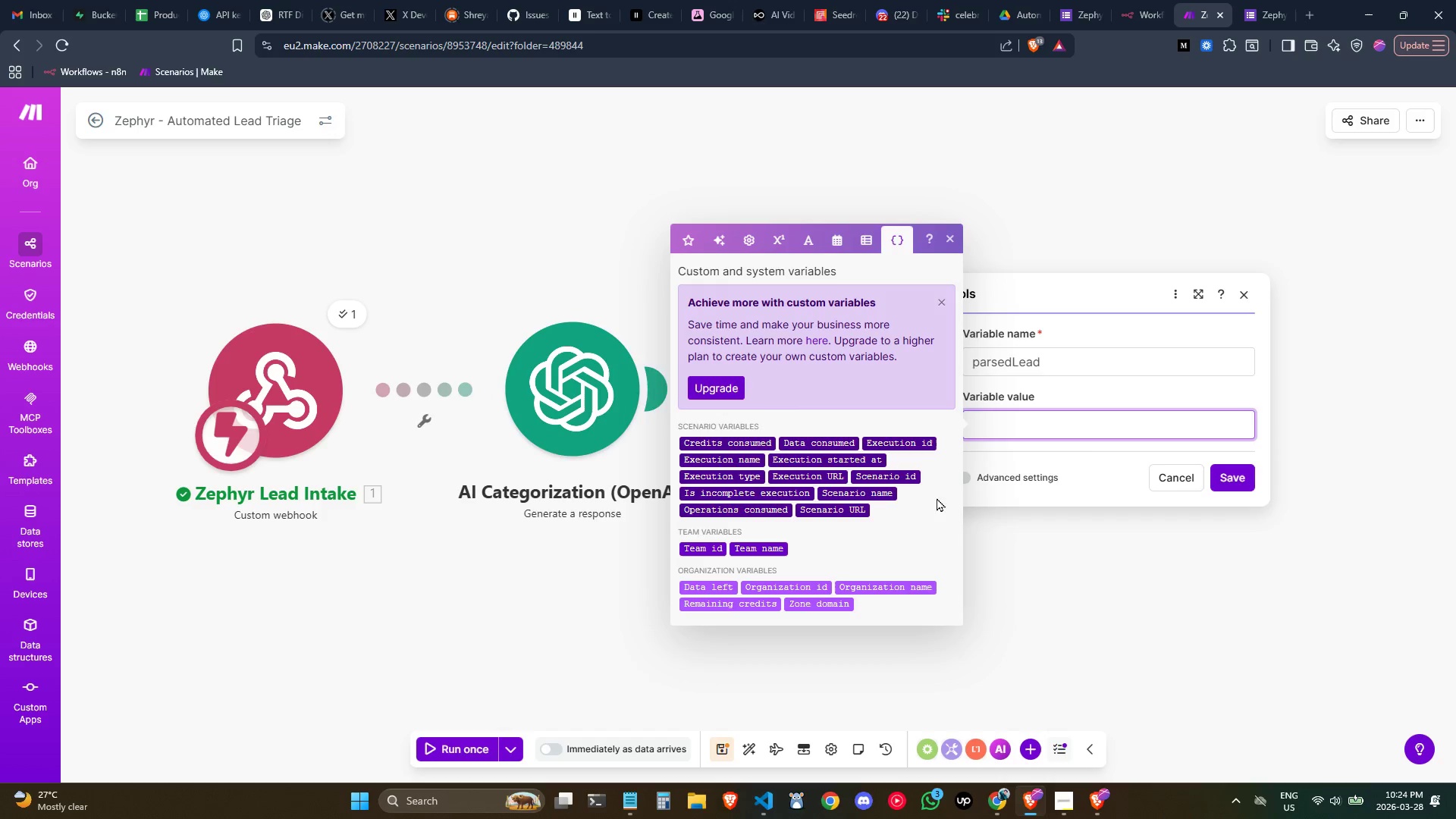 
left_click([1037, 432])
 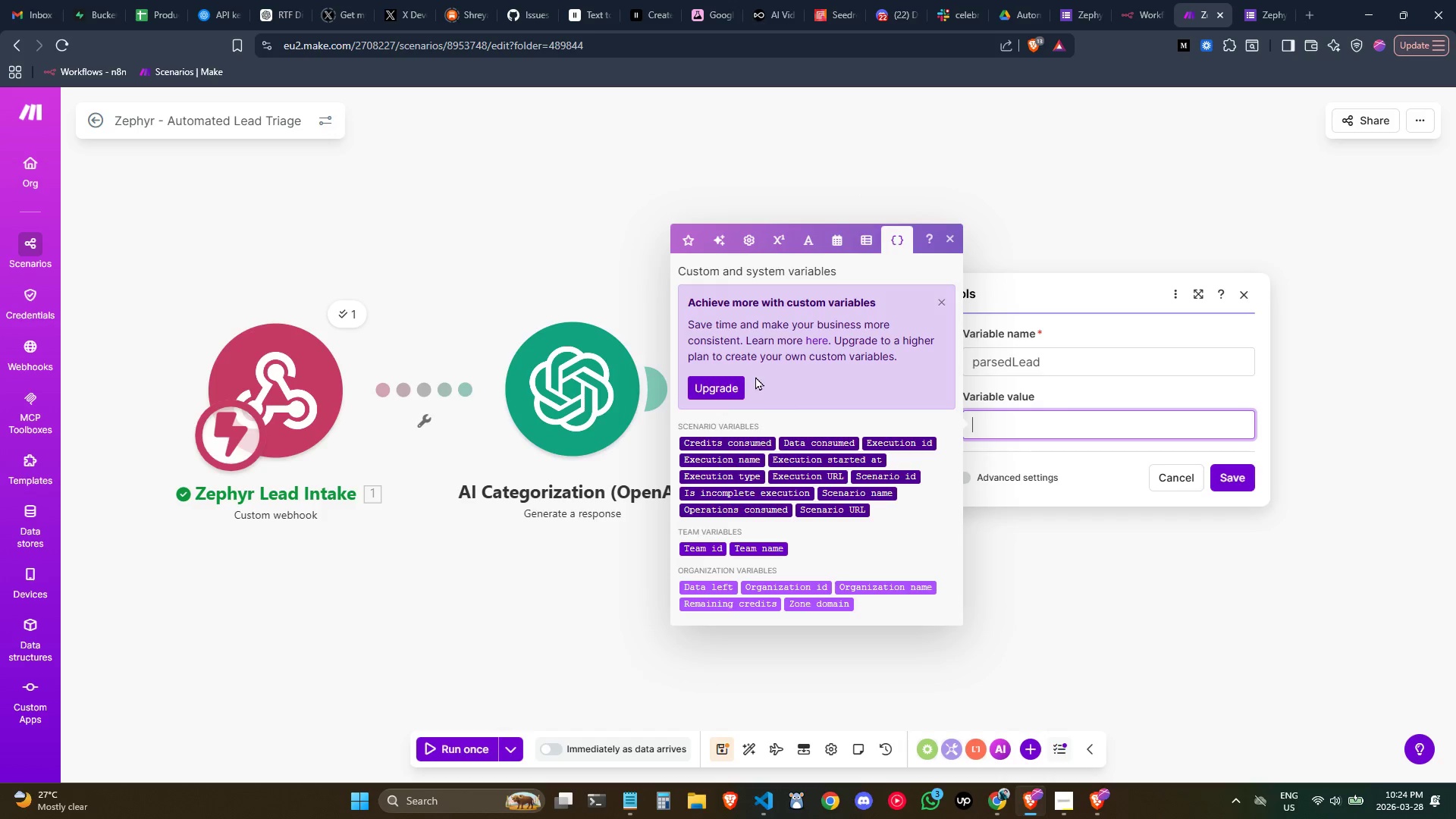 
wait(7.03)
 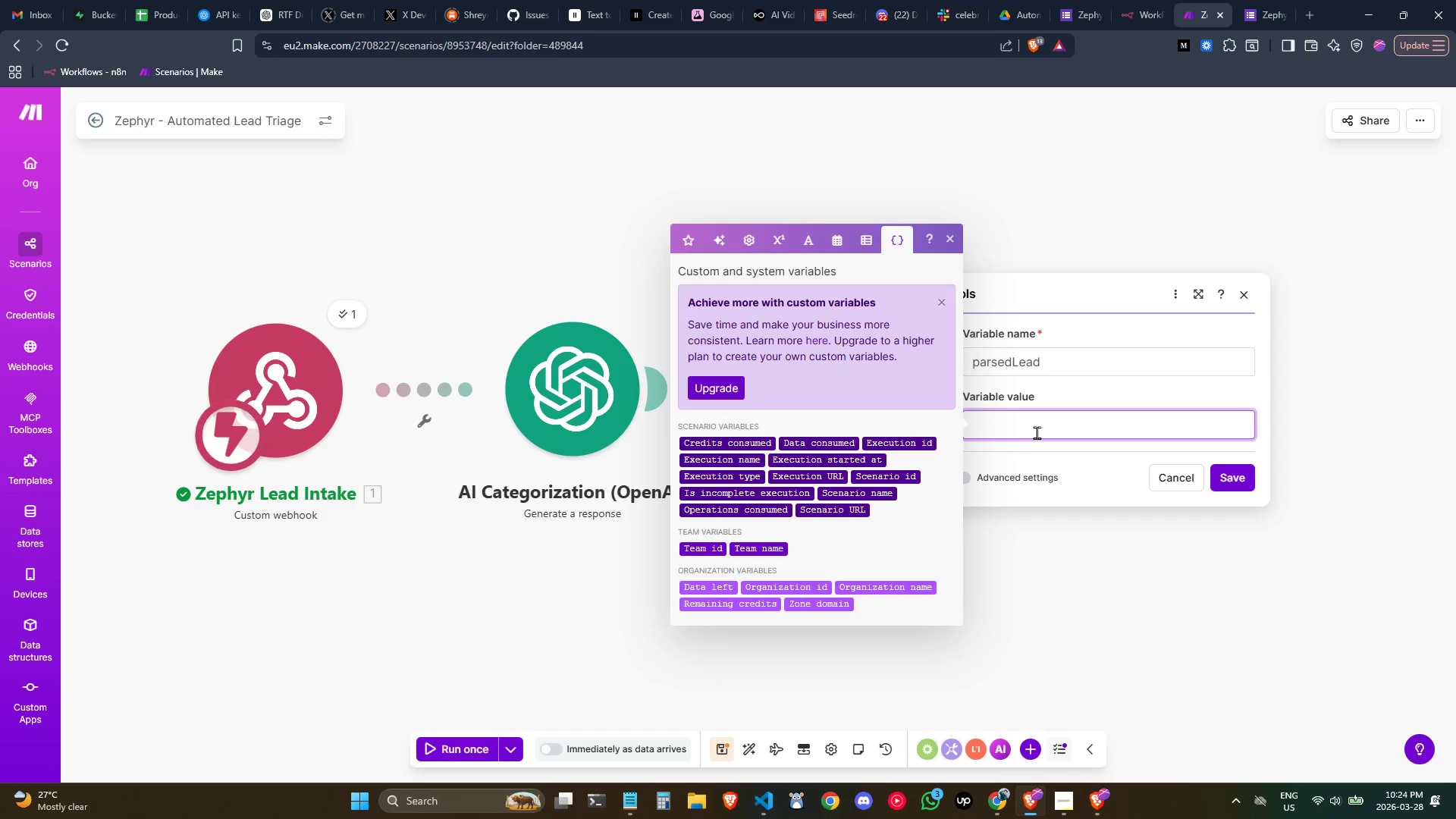 
left_click([687, 245])
 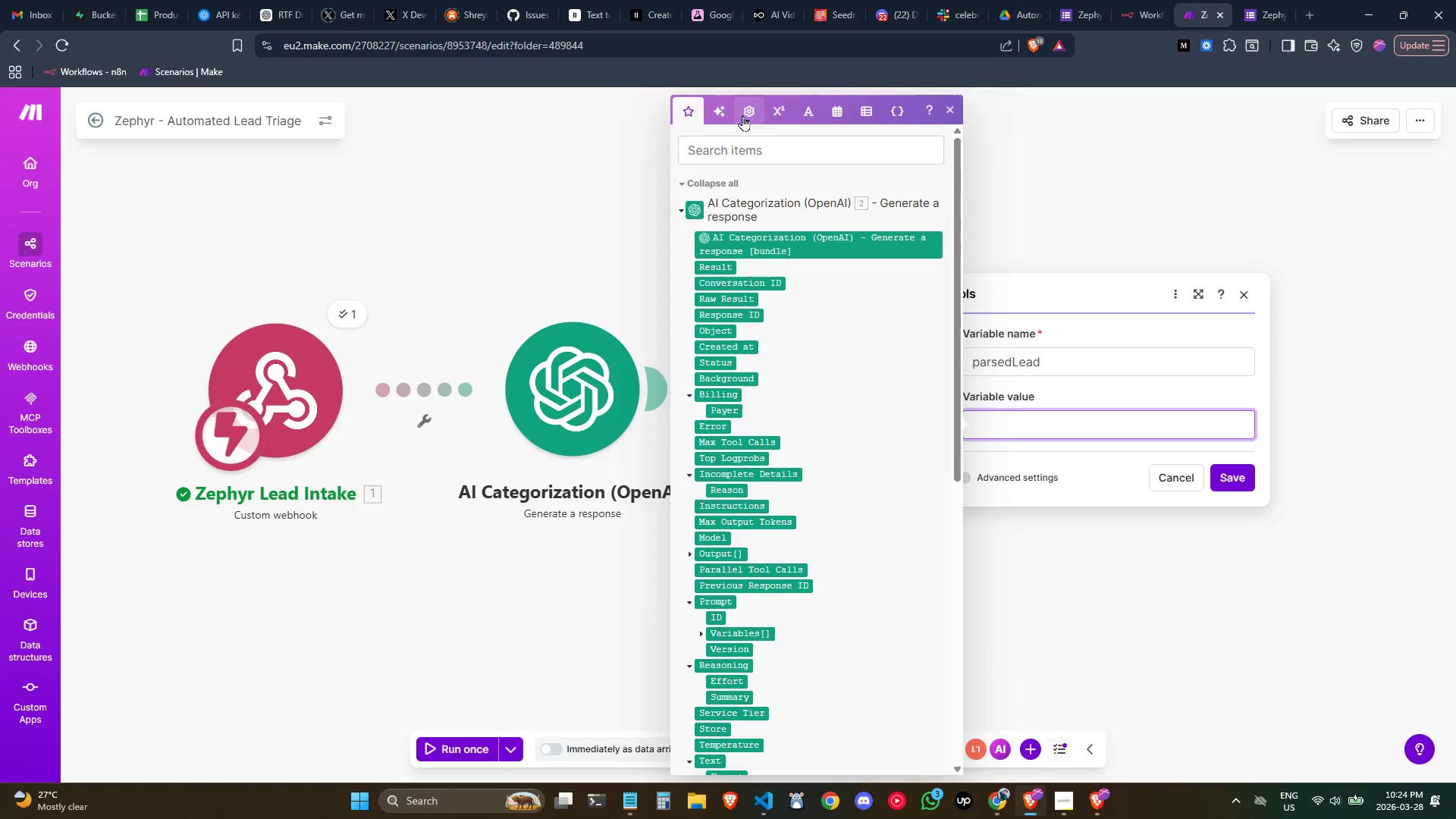 
scroll: coordinate [763, 356], scroll_direction: none, amount: 0.0
 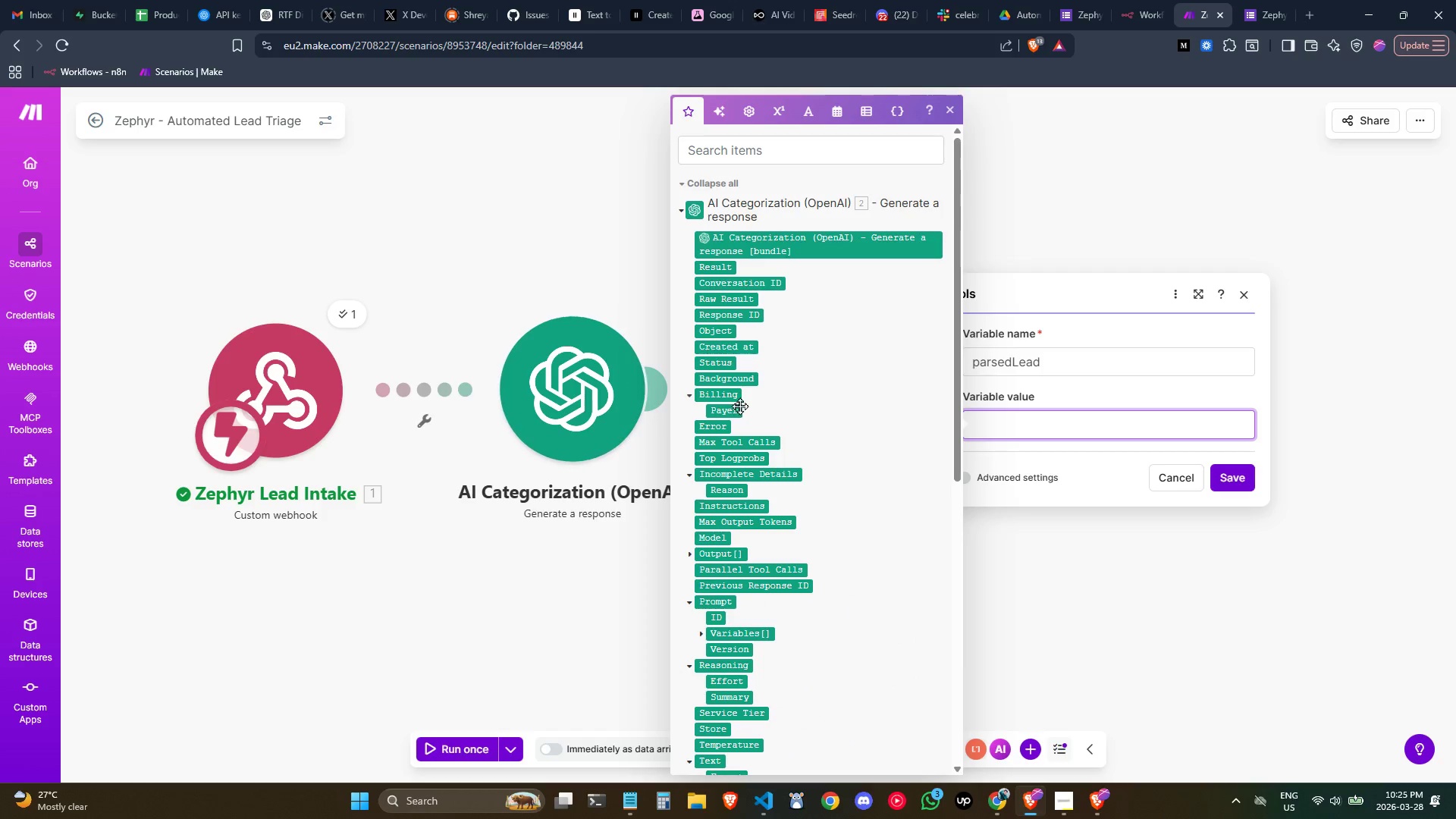 
wait(26.26)
 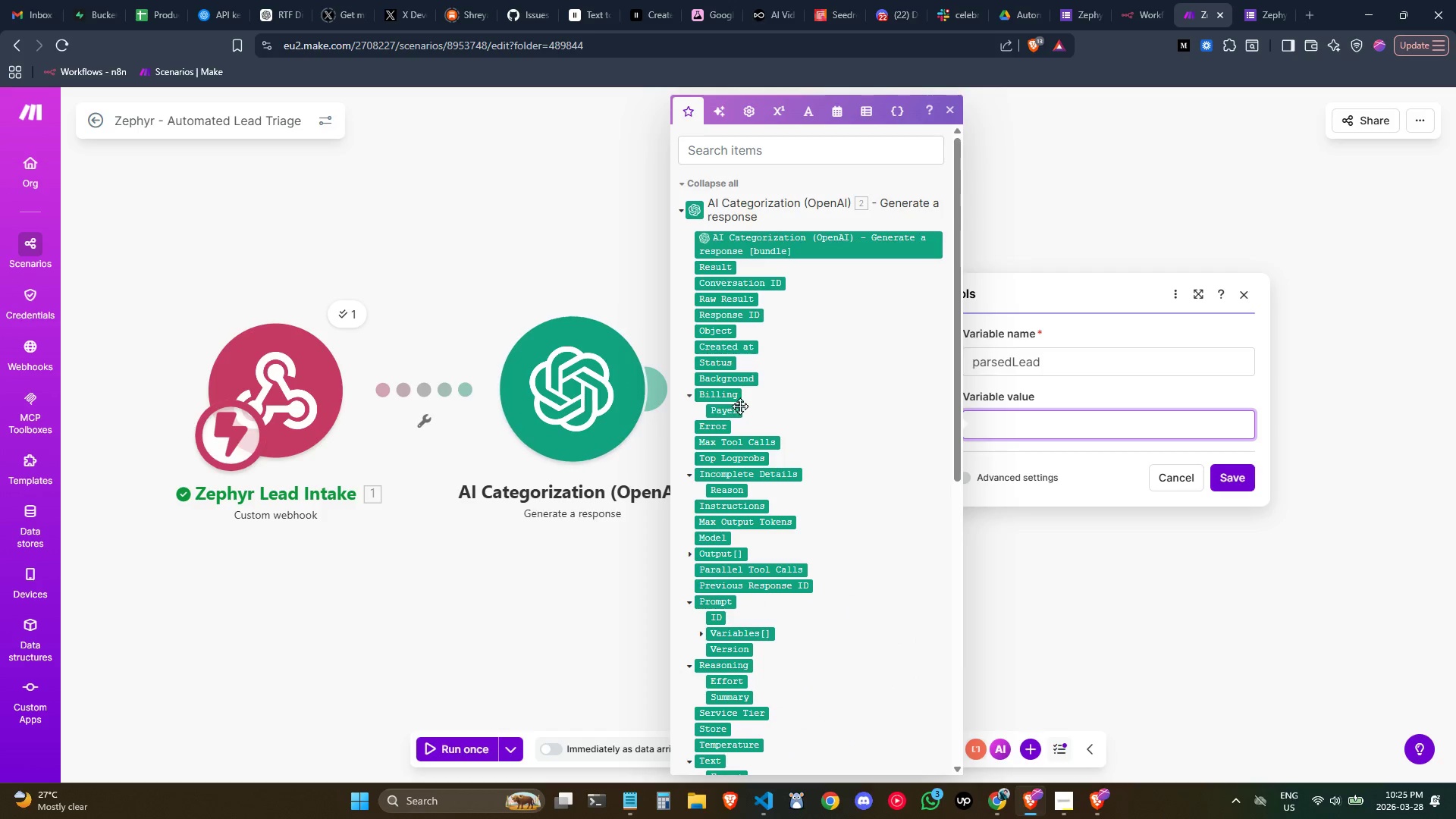 
left_click_drag(start_coordinate=[738, 302], to_coordinate=[1047, 431])
 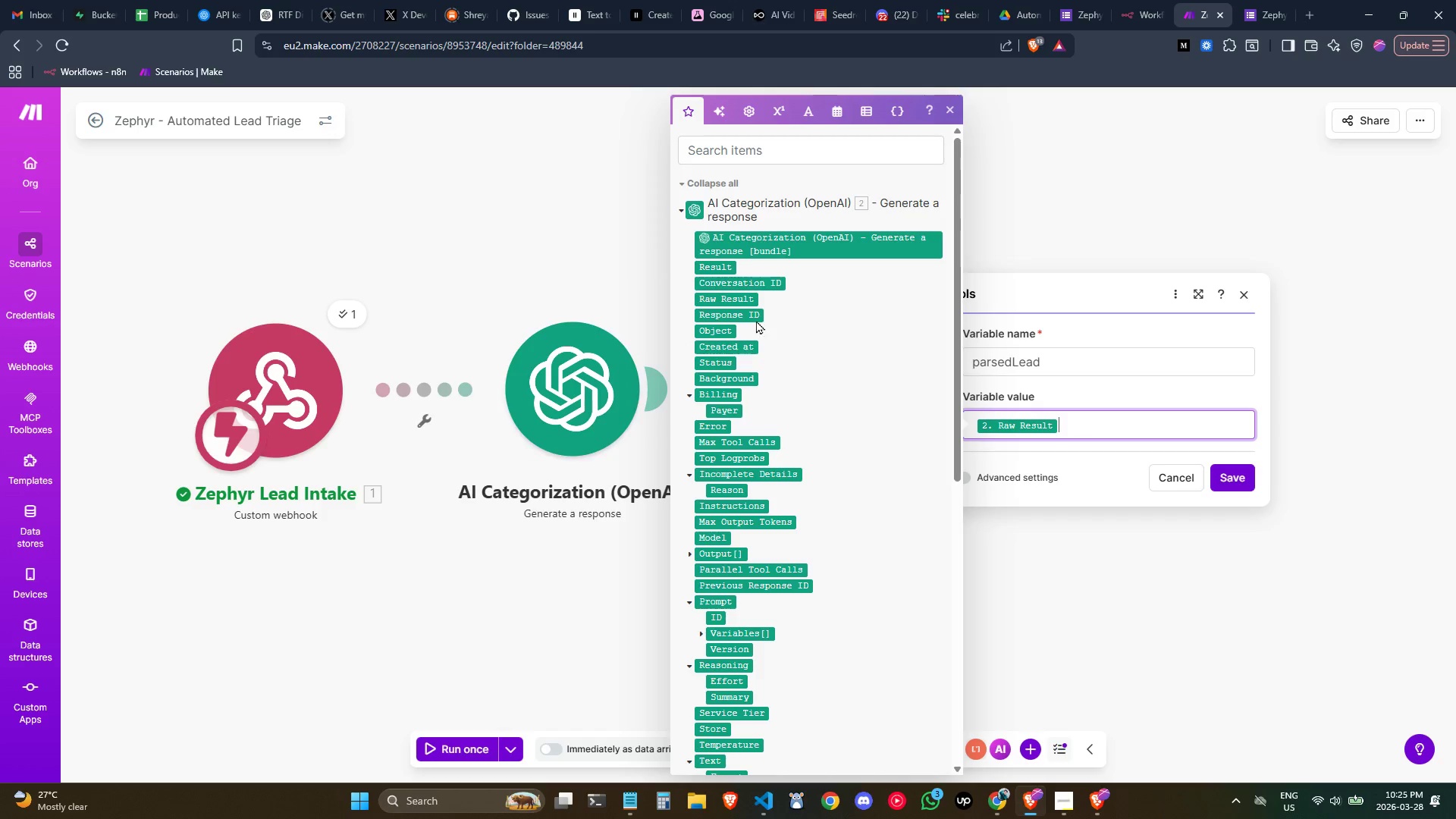 
wait(6.39)
 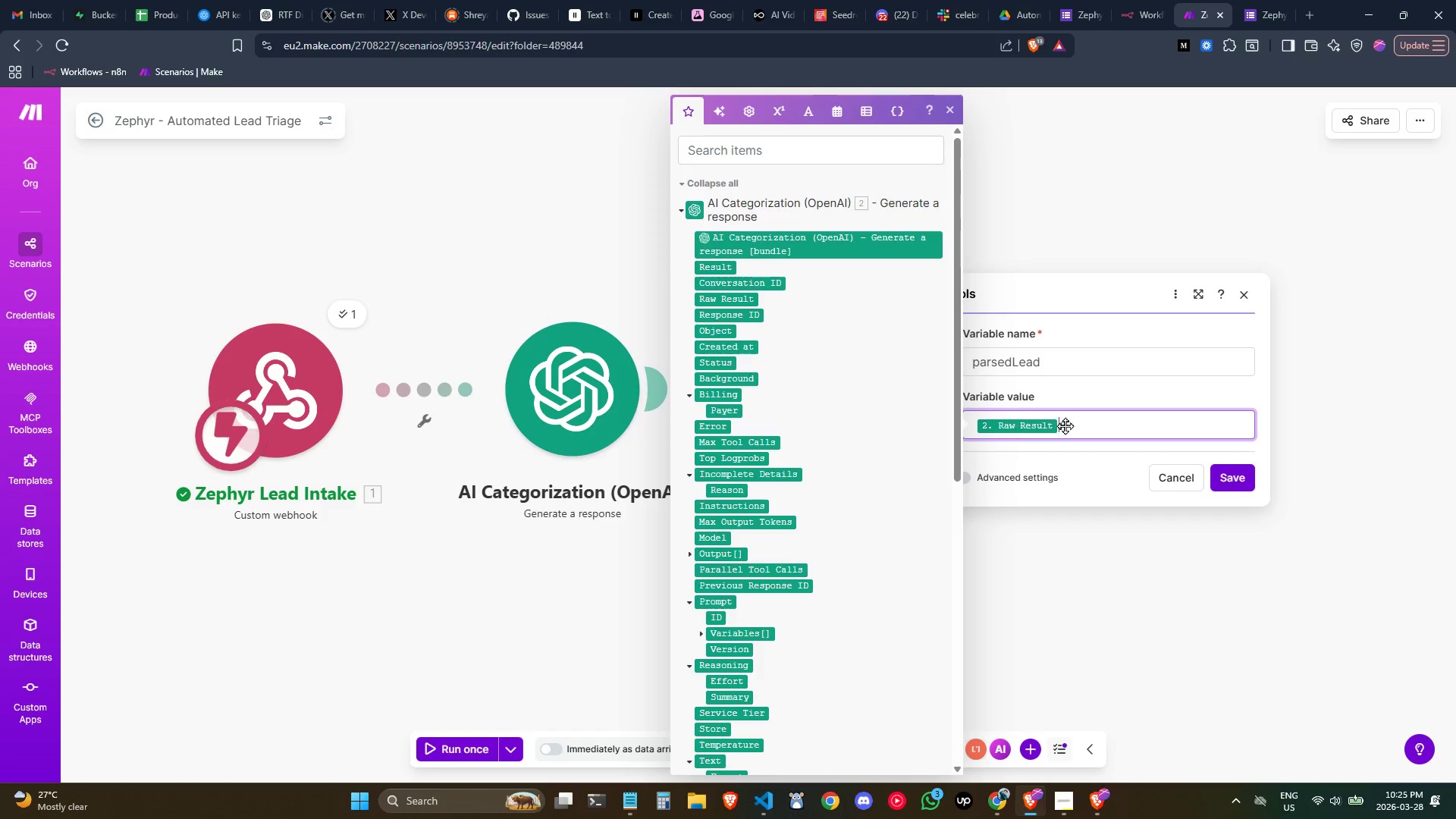 
scroll: coordinate [725, 406], scroll_direction: down, amount: 2.0
 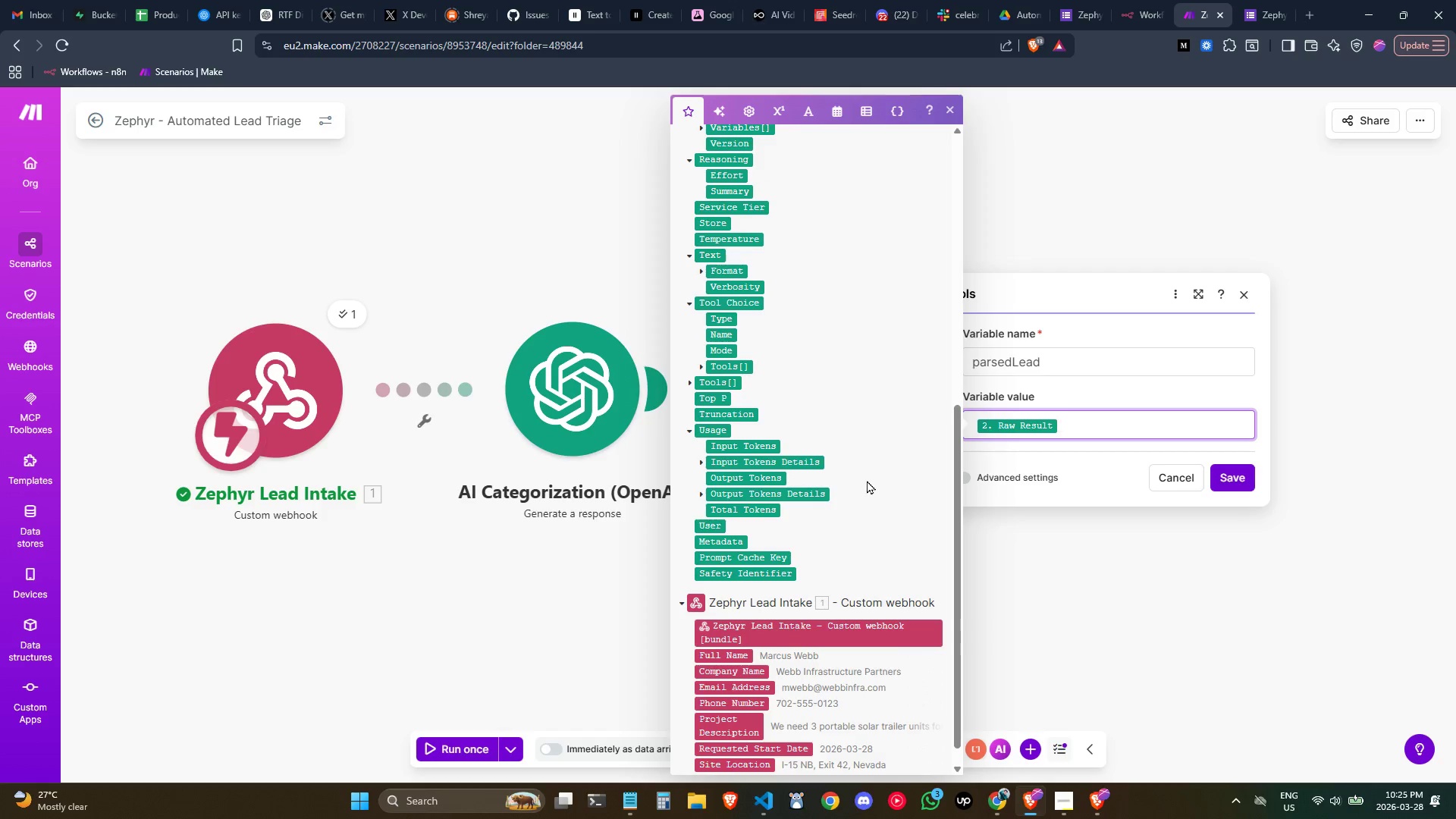 
scroll: coordinate [869, 482], scroll_direction: up, amount: 4.0
 